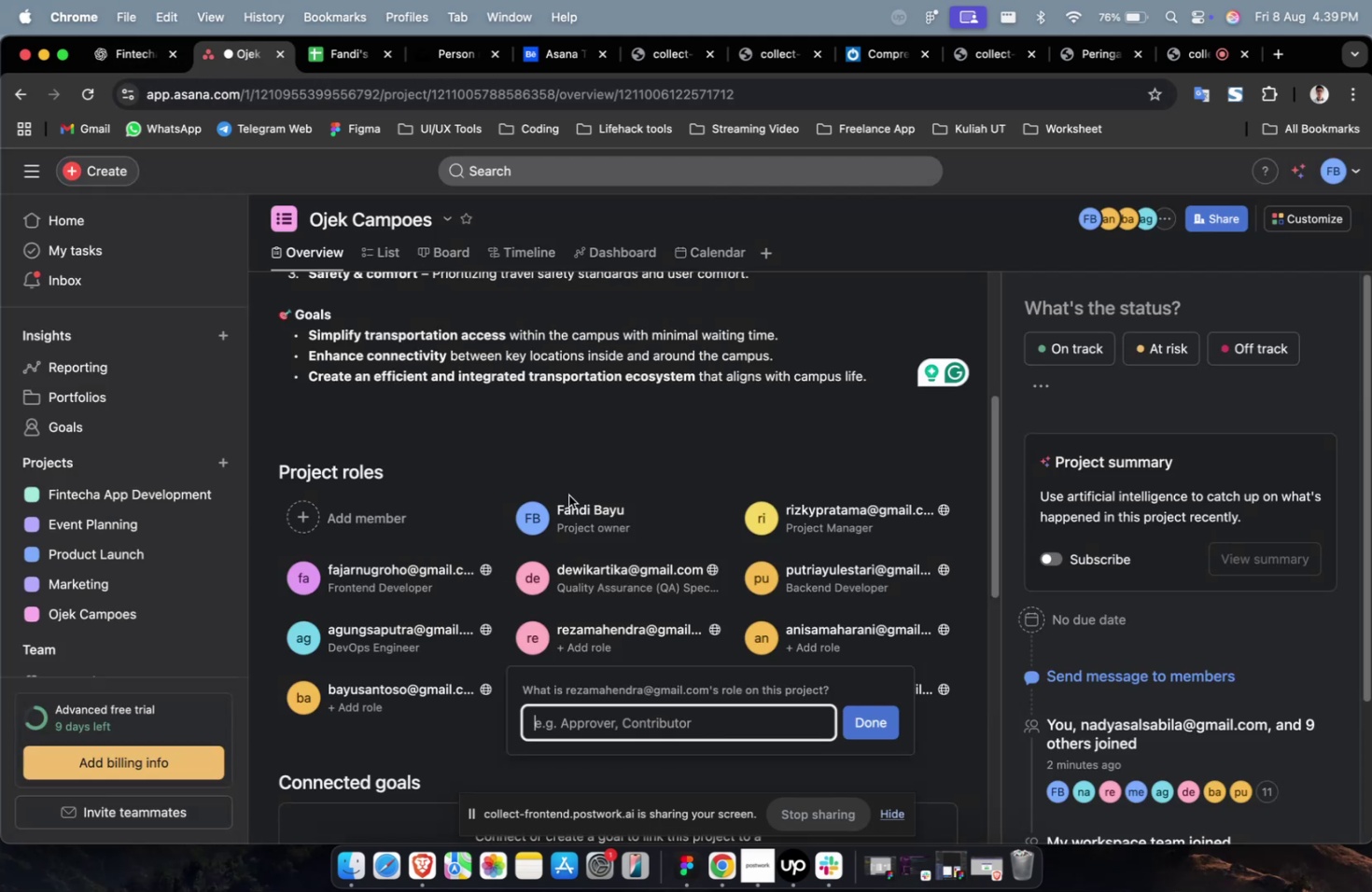 
key(Meta+CommandLeft)
 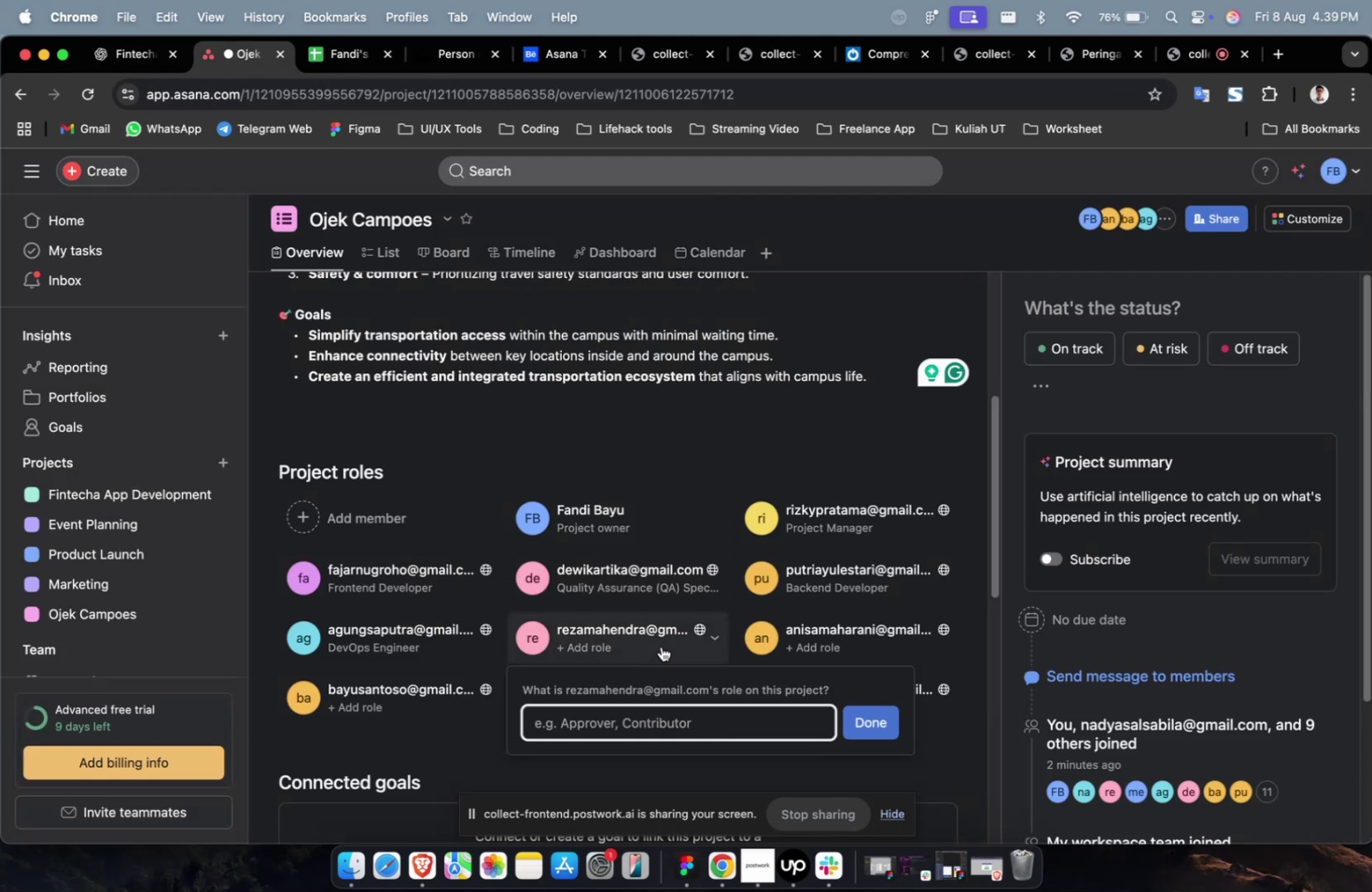 
key(Meta+V)
 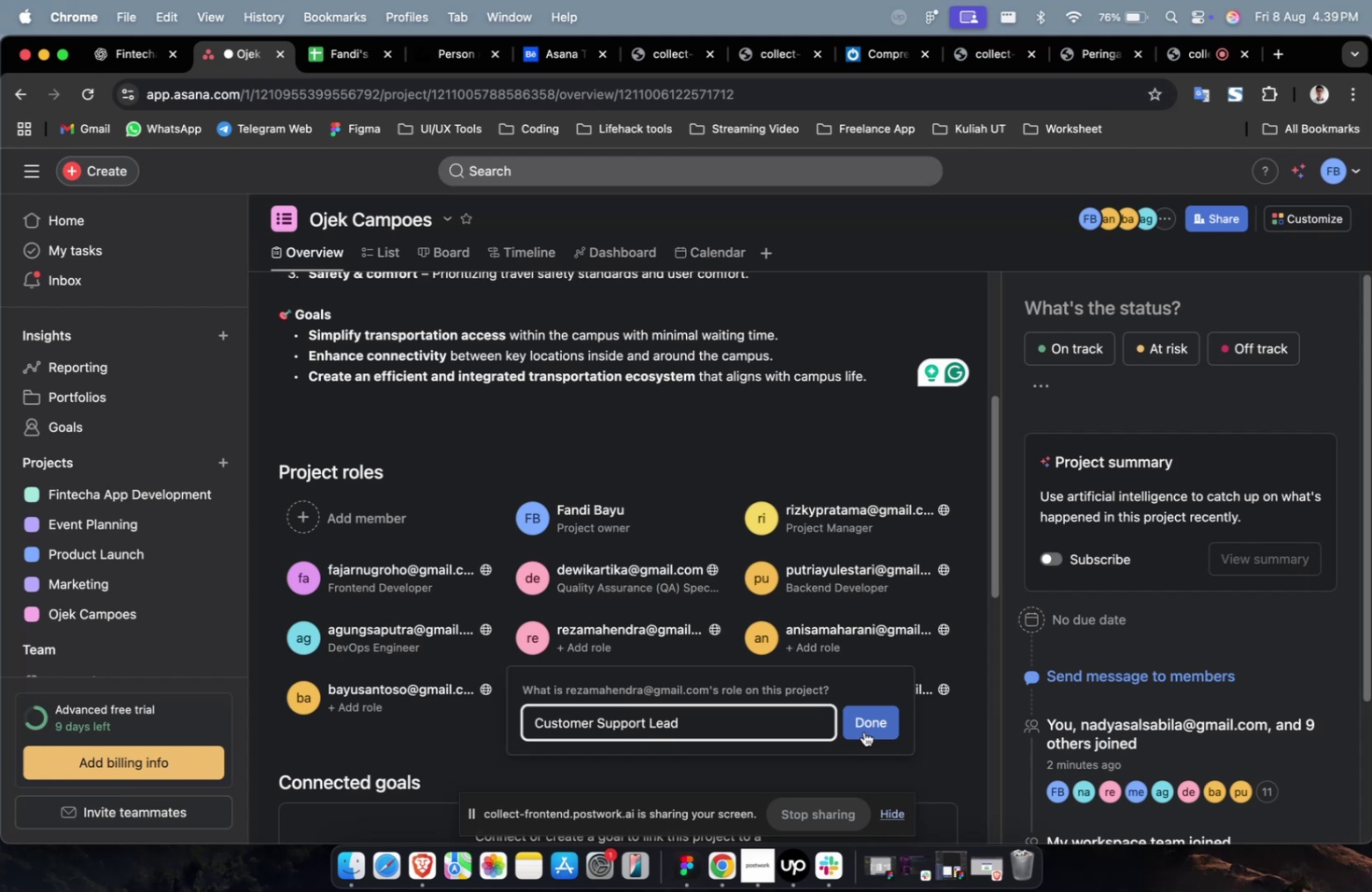 
left_click([864, 728])
 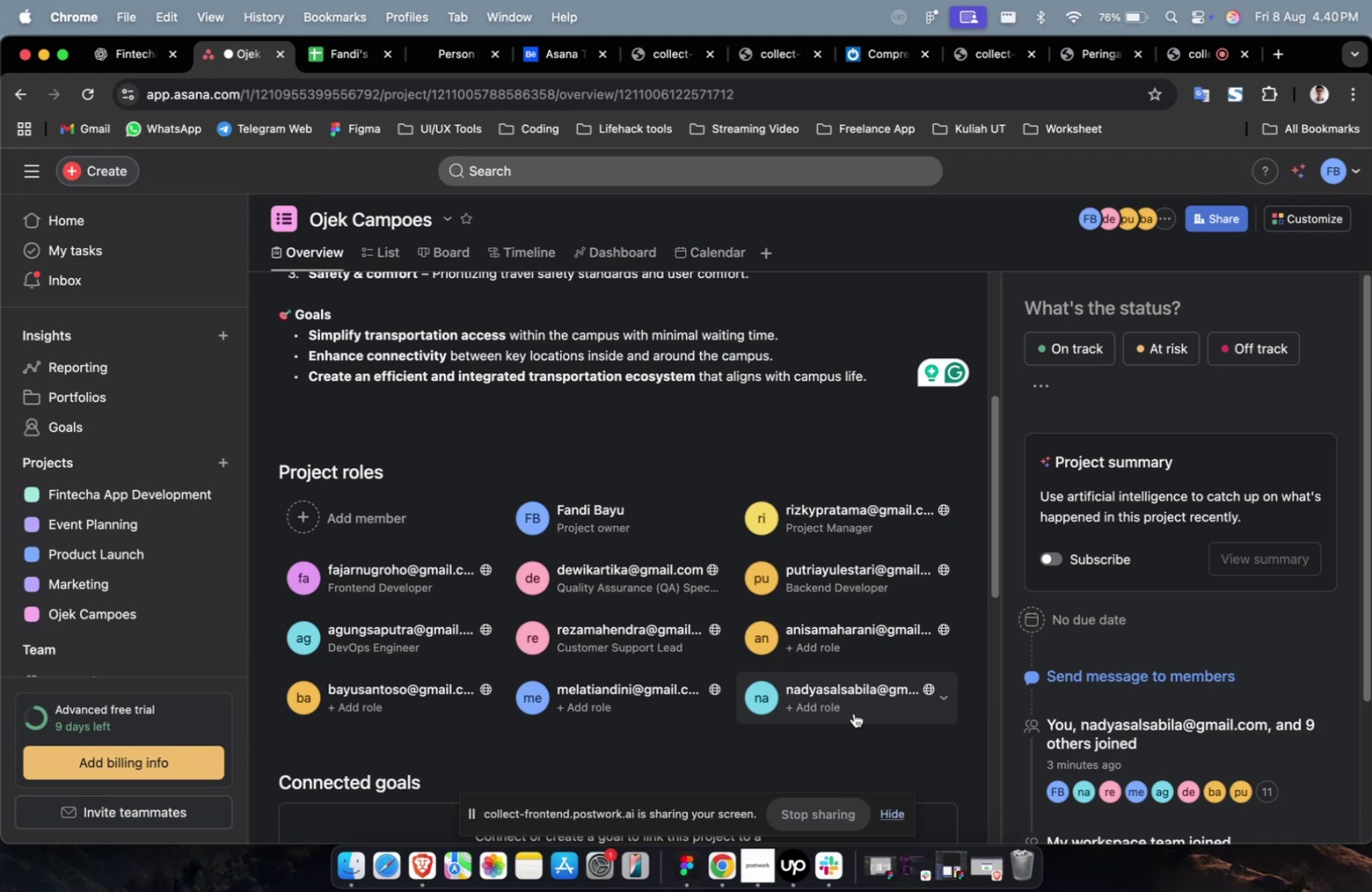 
wait(46.09)
 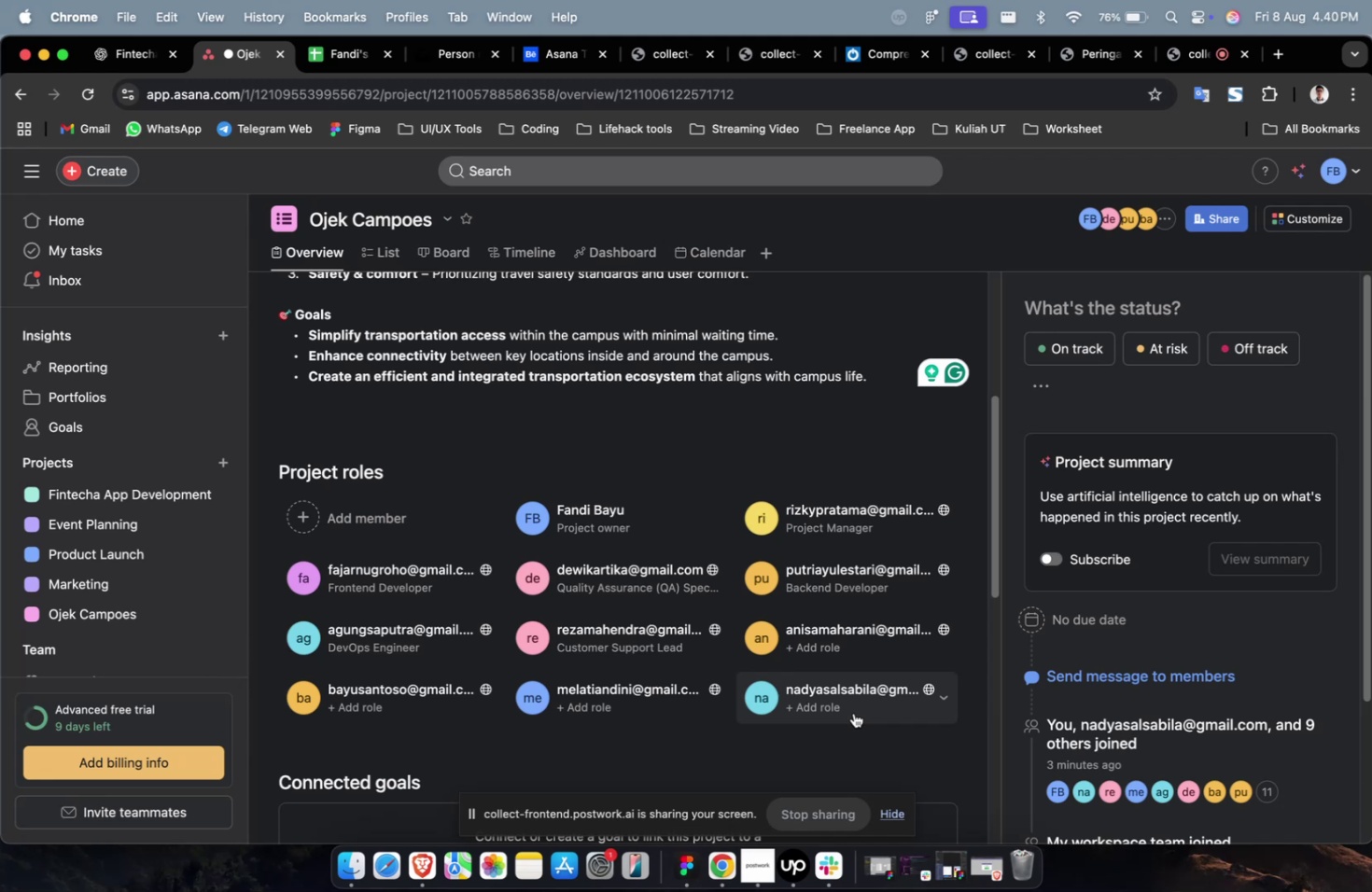 
left_click([815, 648])
 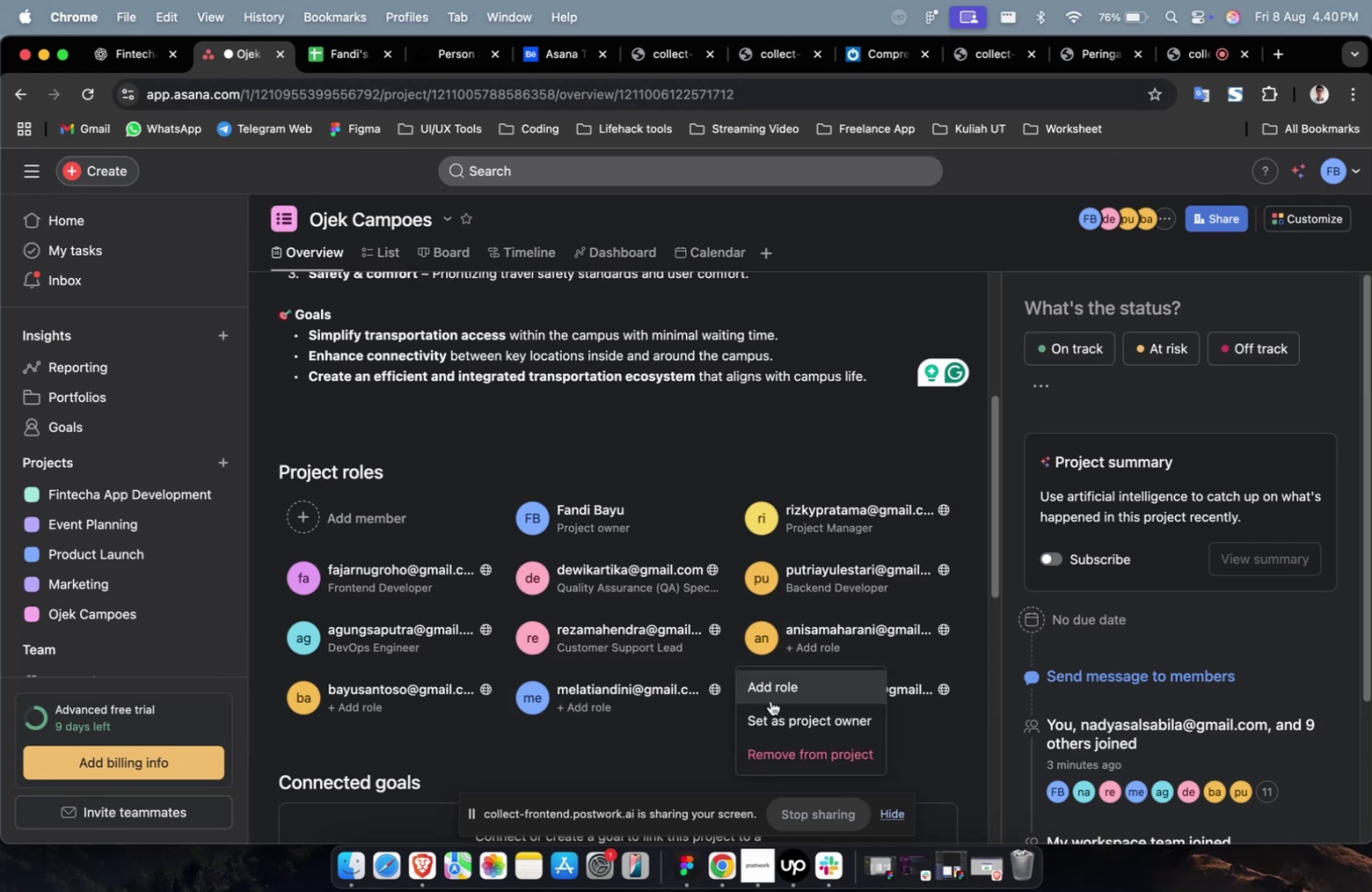 
left_click([773, 696])
 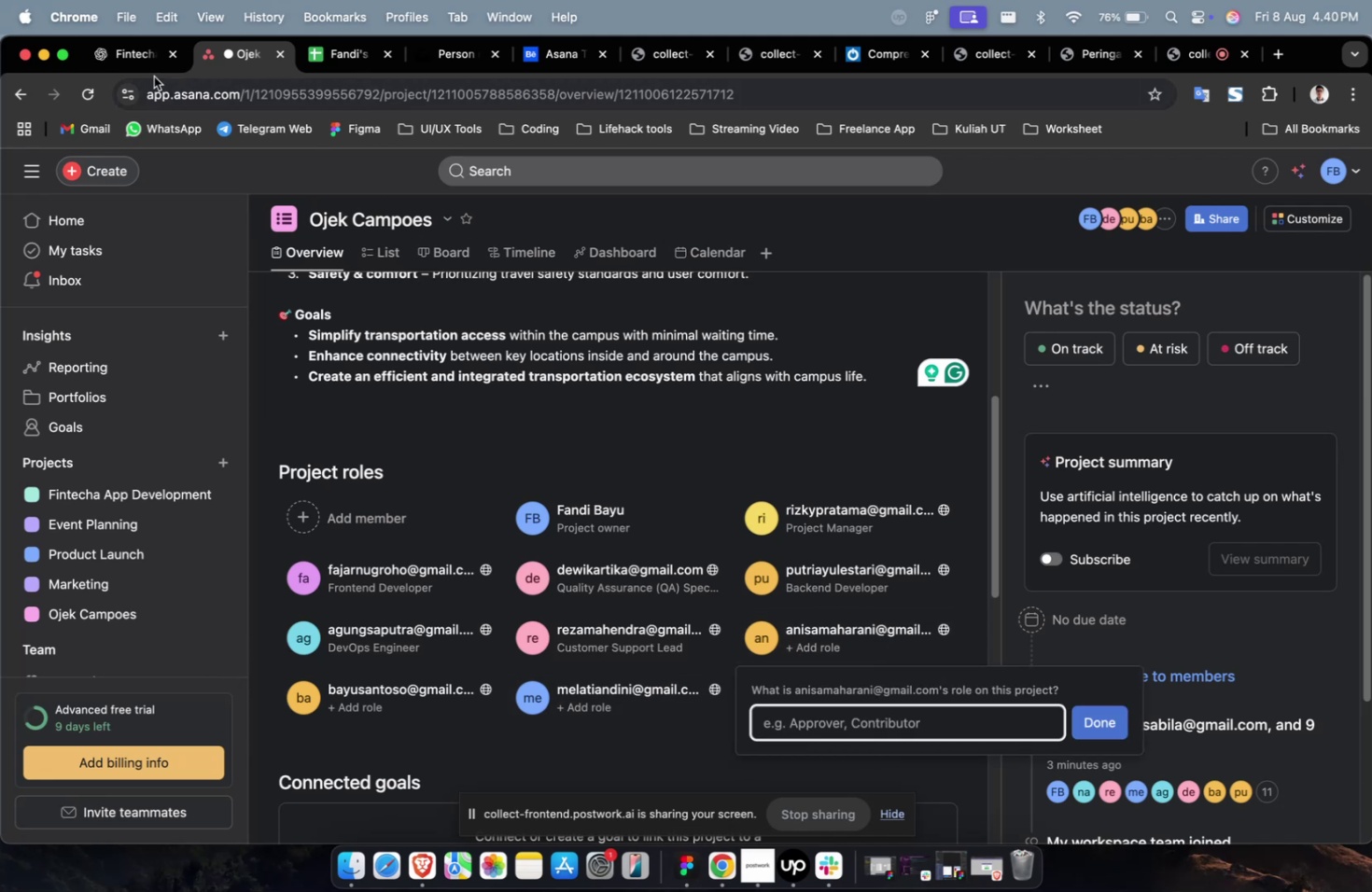 
left_click([143, 69])
 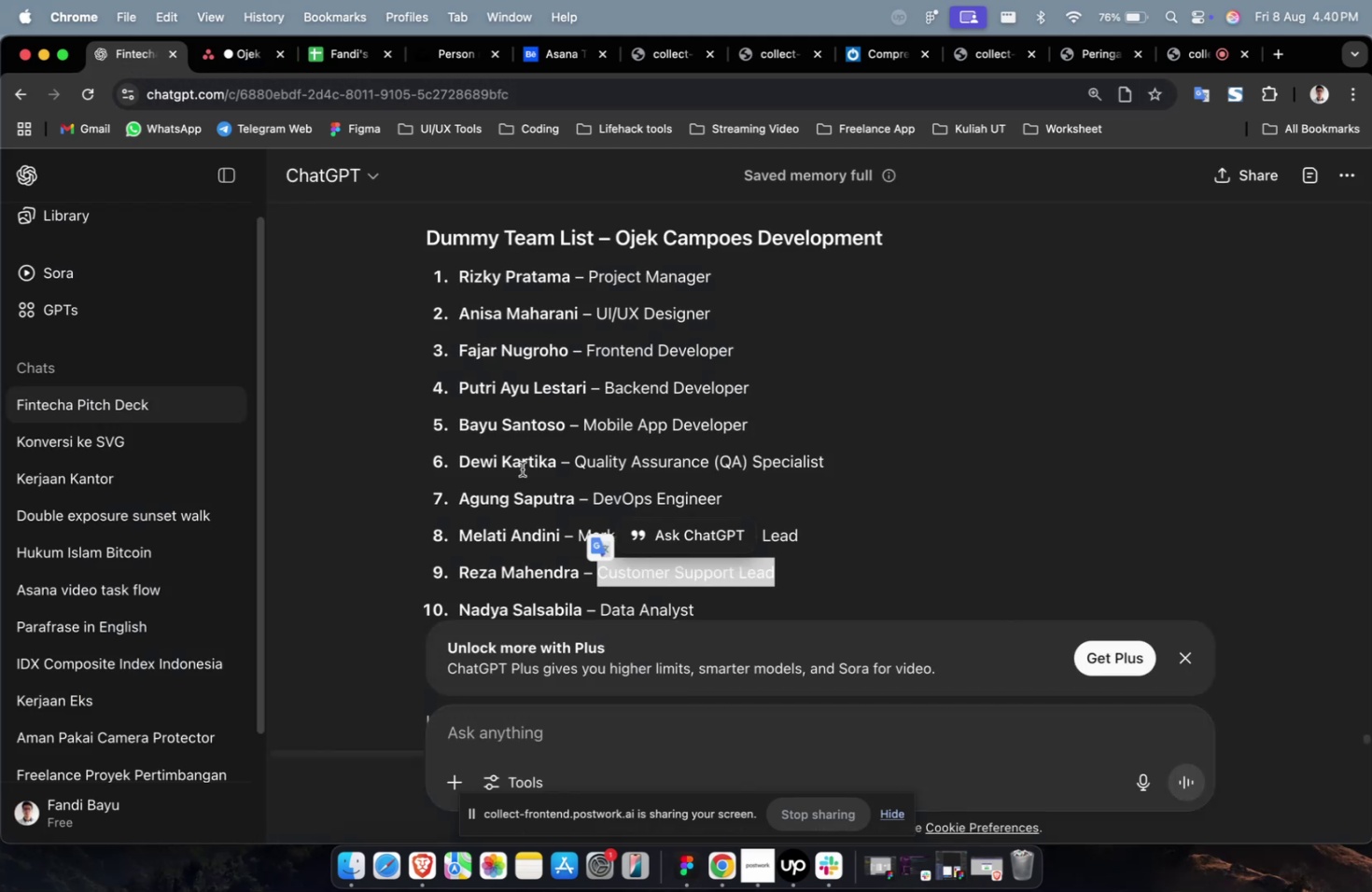 
scroll: coordinate [562, 493], scroll_direction: down, amount: 2.0
 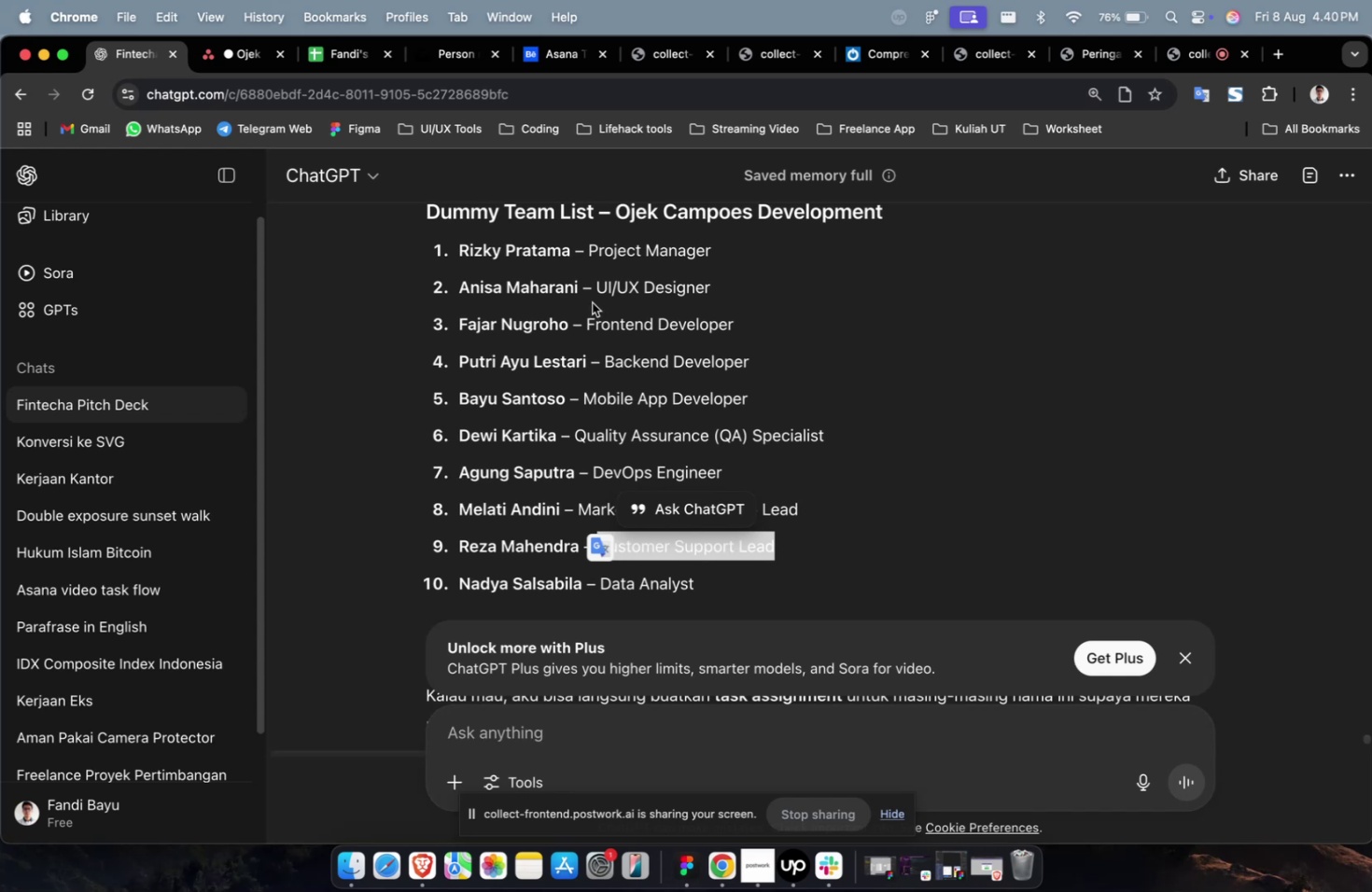 
left_click_drag(start_coordinate=[596, 286], to_coordinate=[727, 292])
 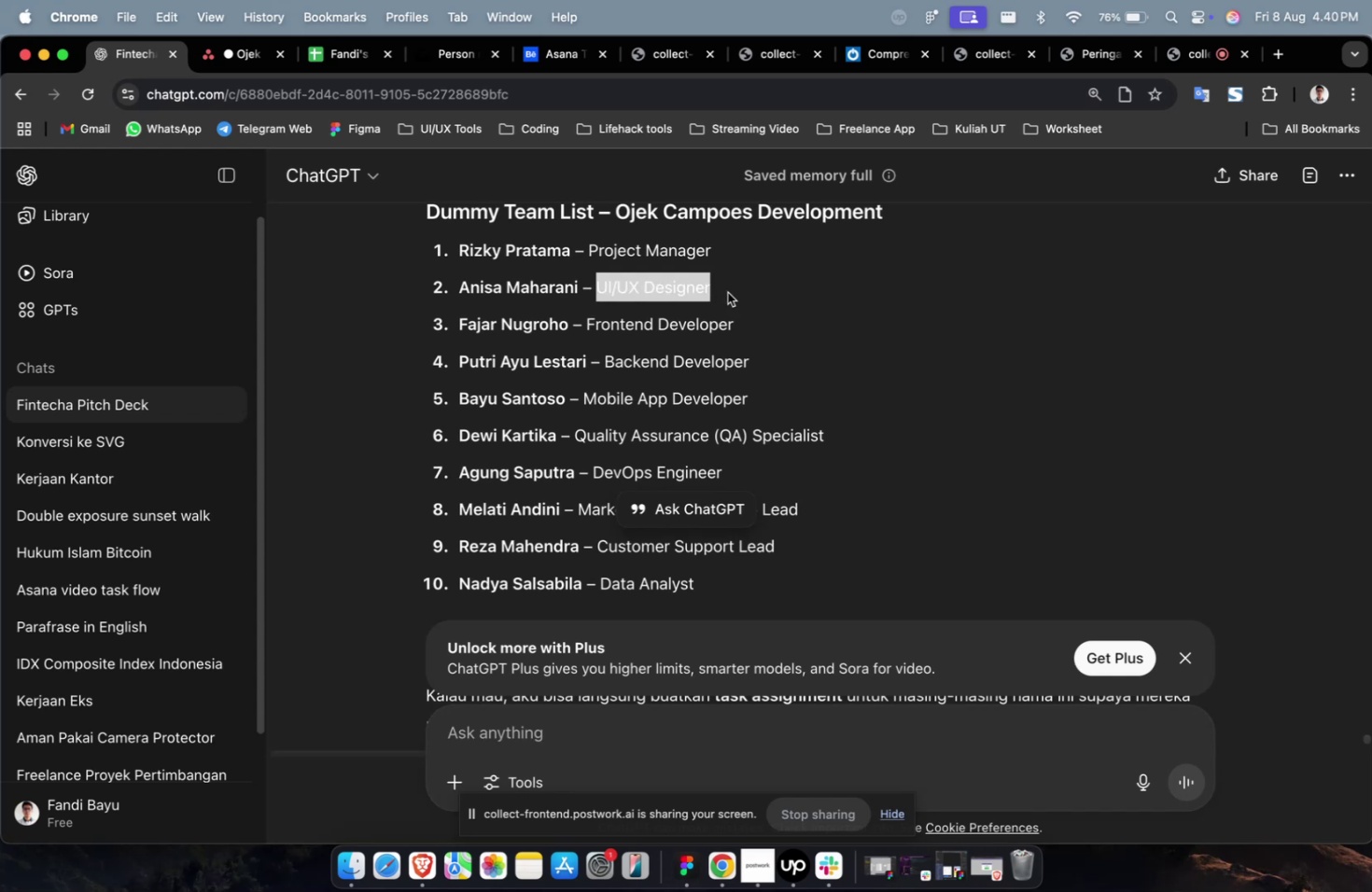 
key(Meta+CommandLeft)
 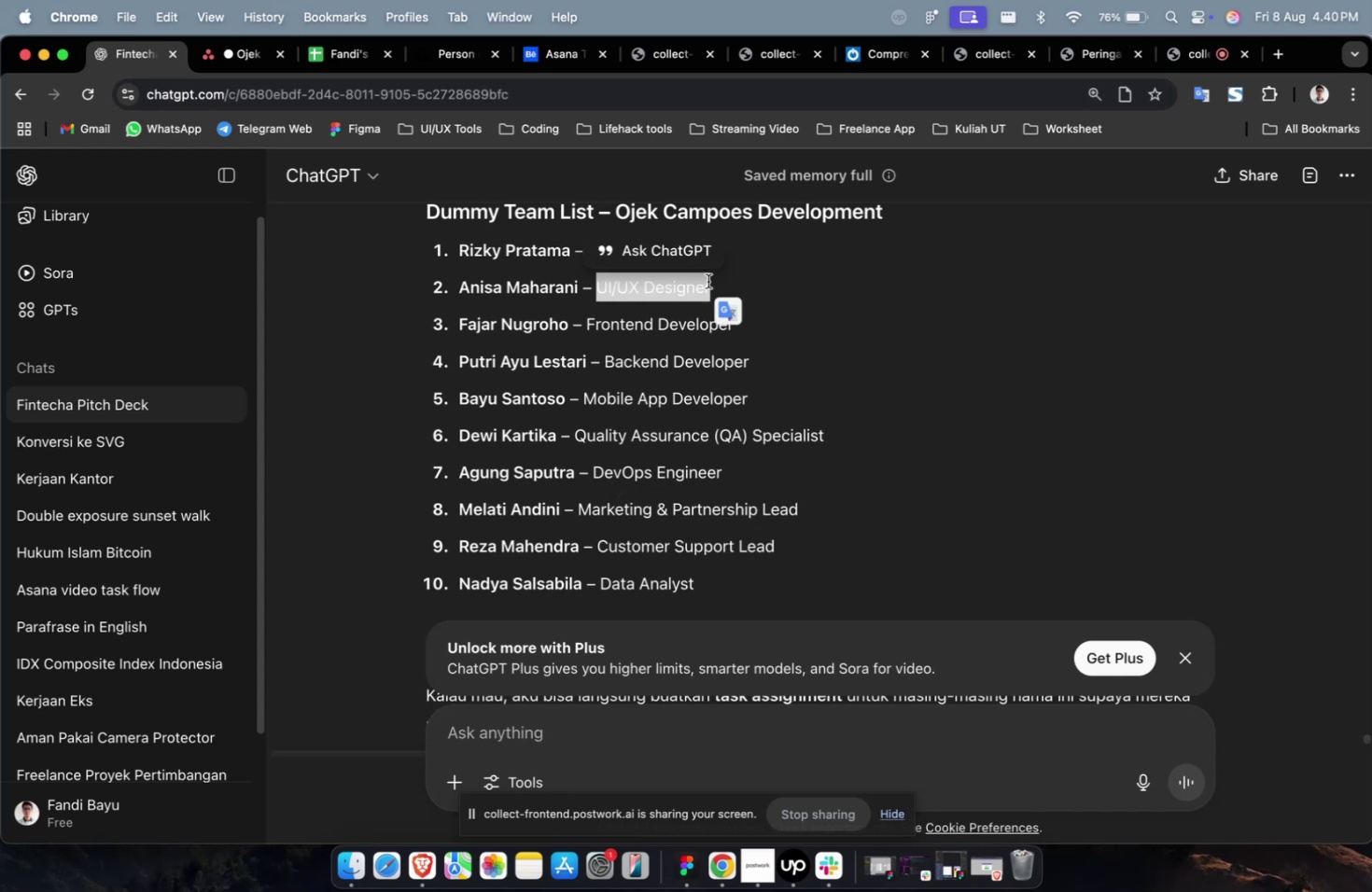 
key(Meta+C)
 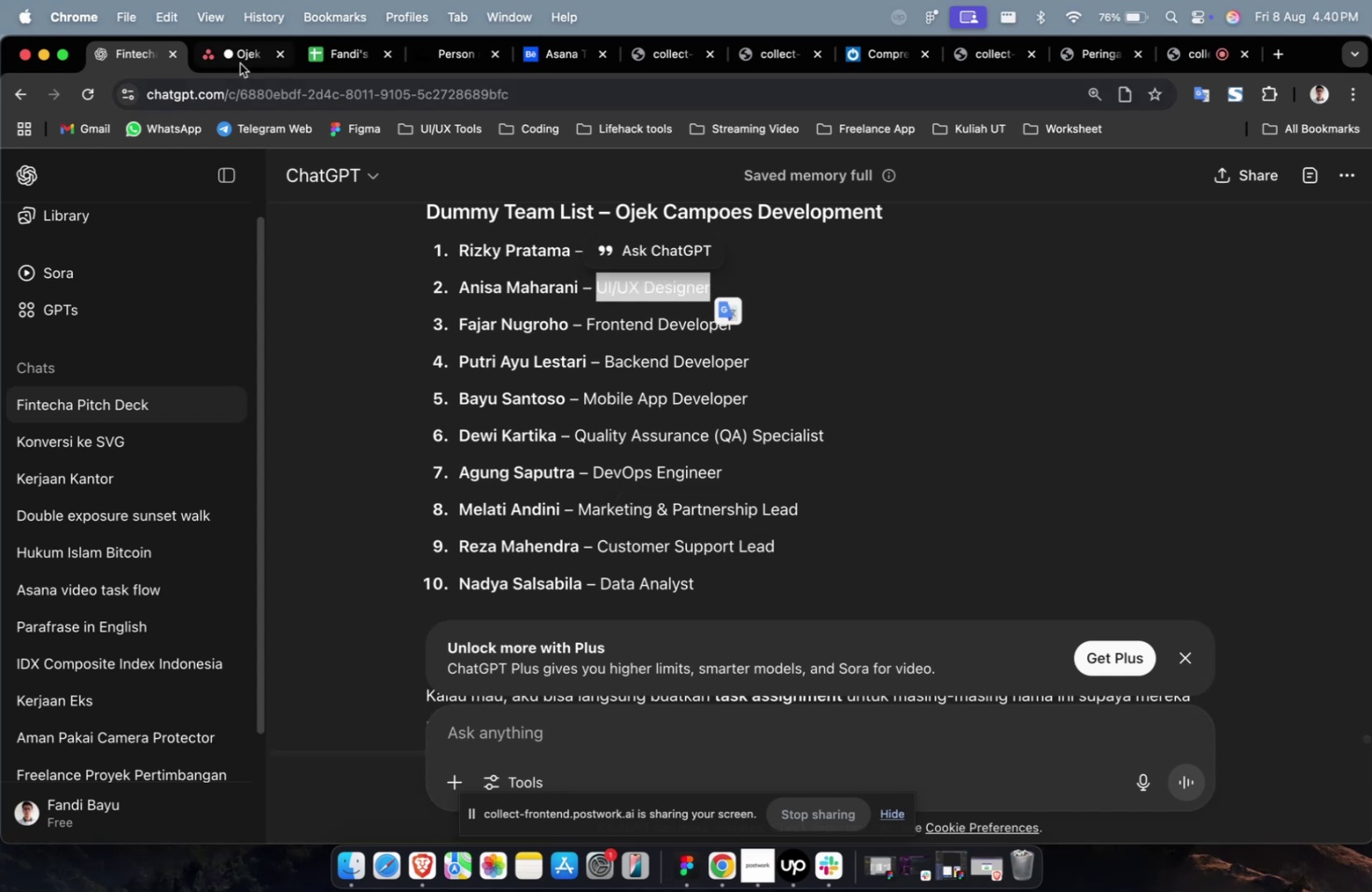 
left_click([240, 63])
 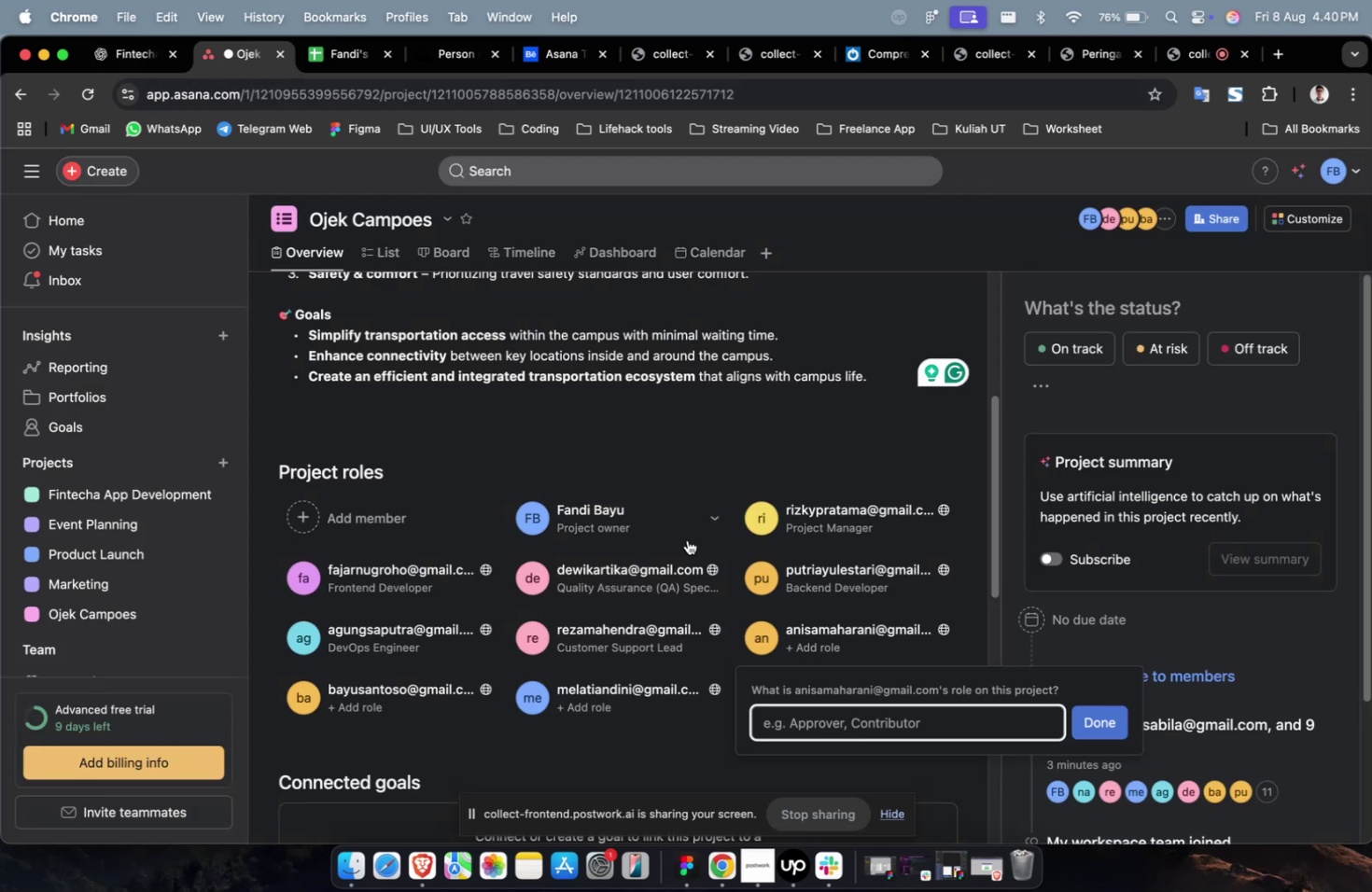 
key(Meta+V)
 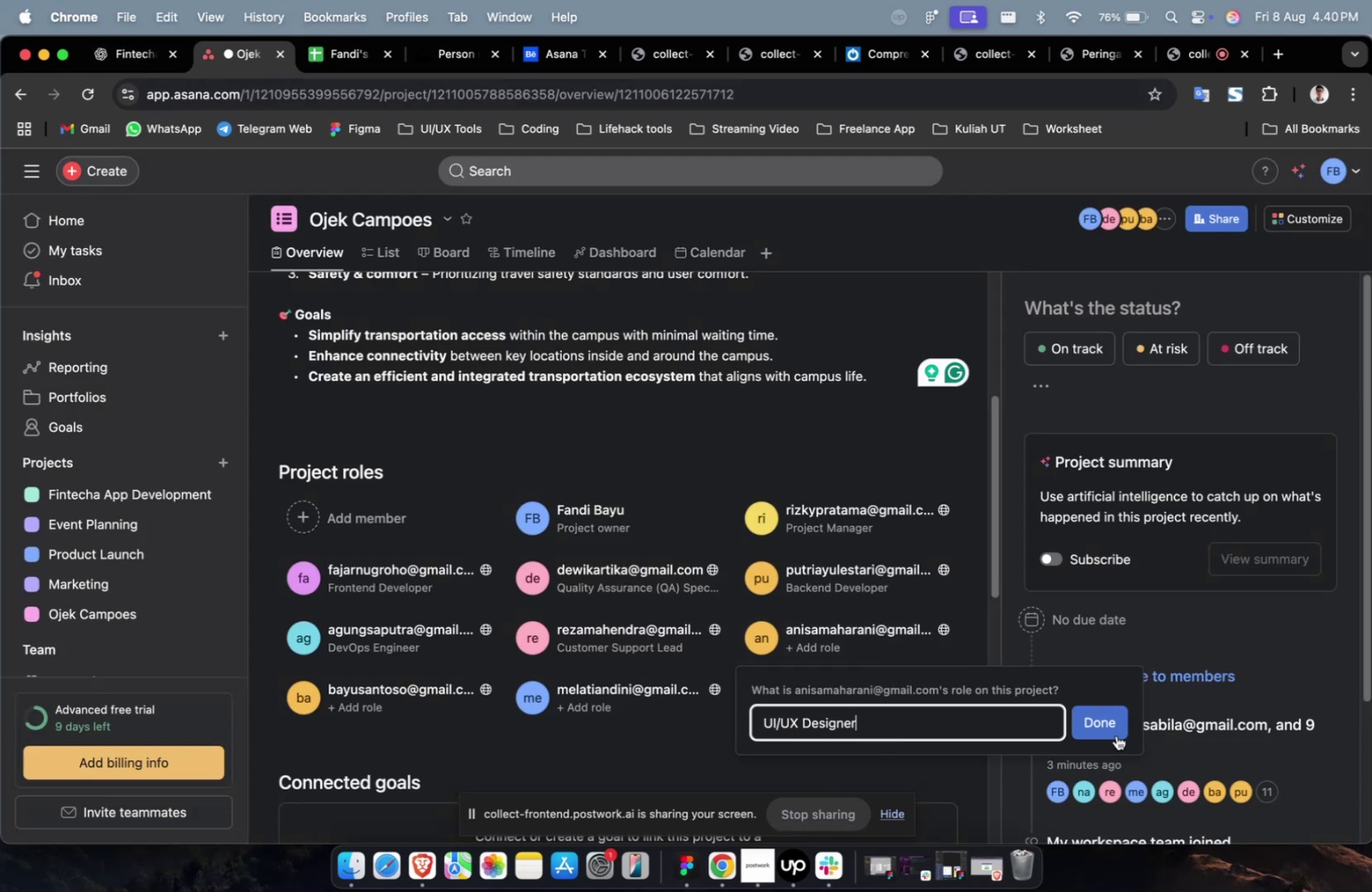 
left_click([1115, 732])
 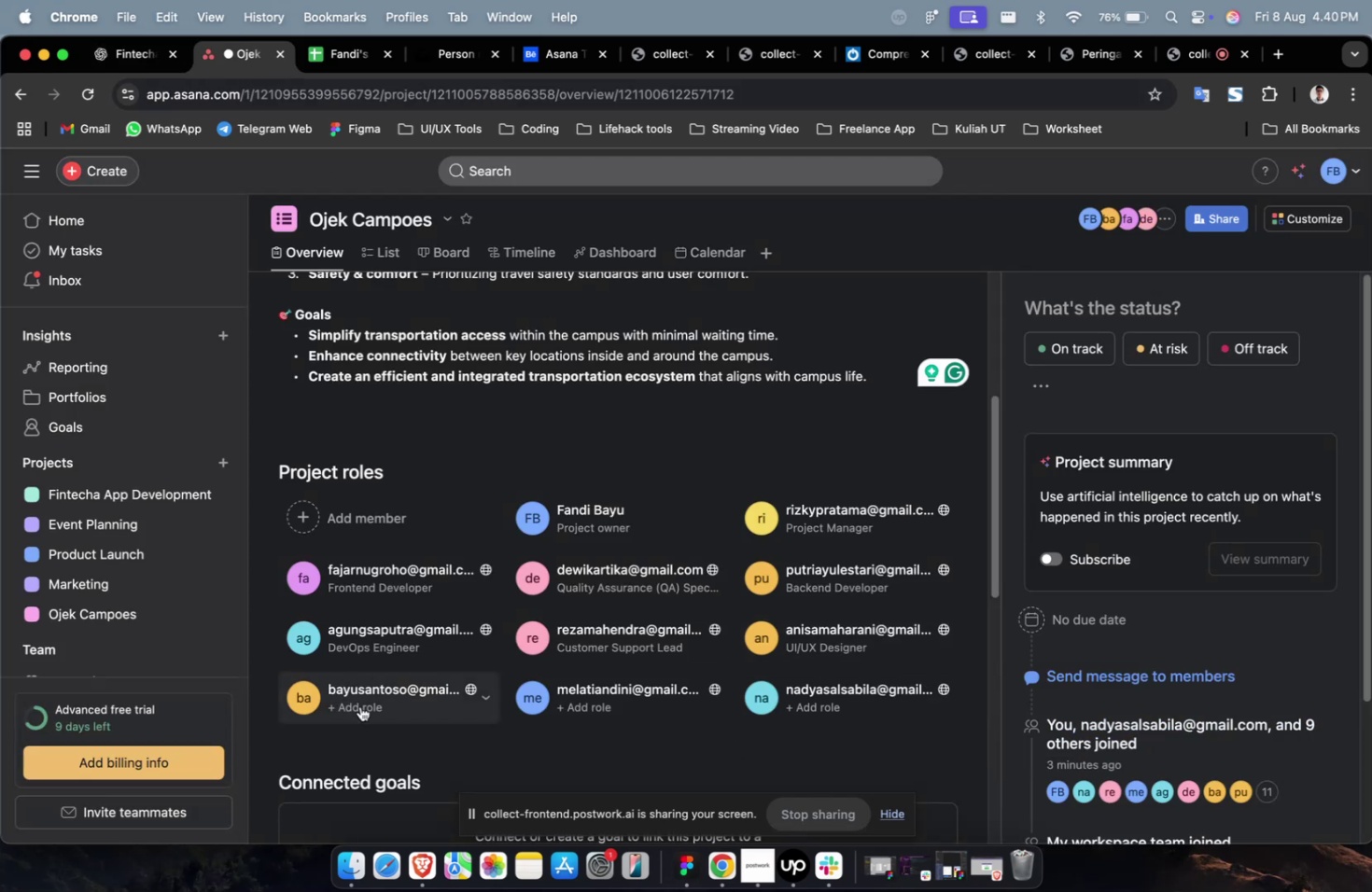 
left_click([360, 705])
 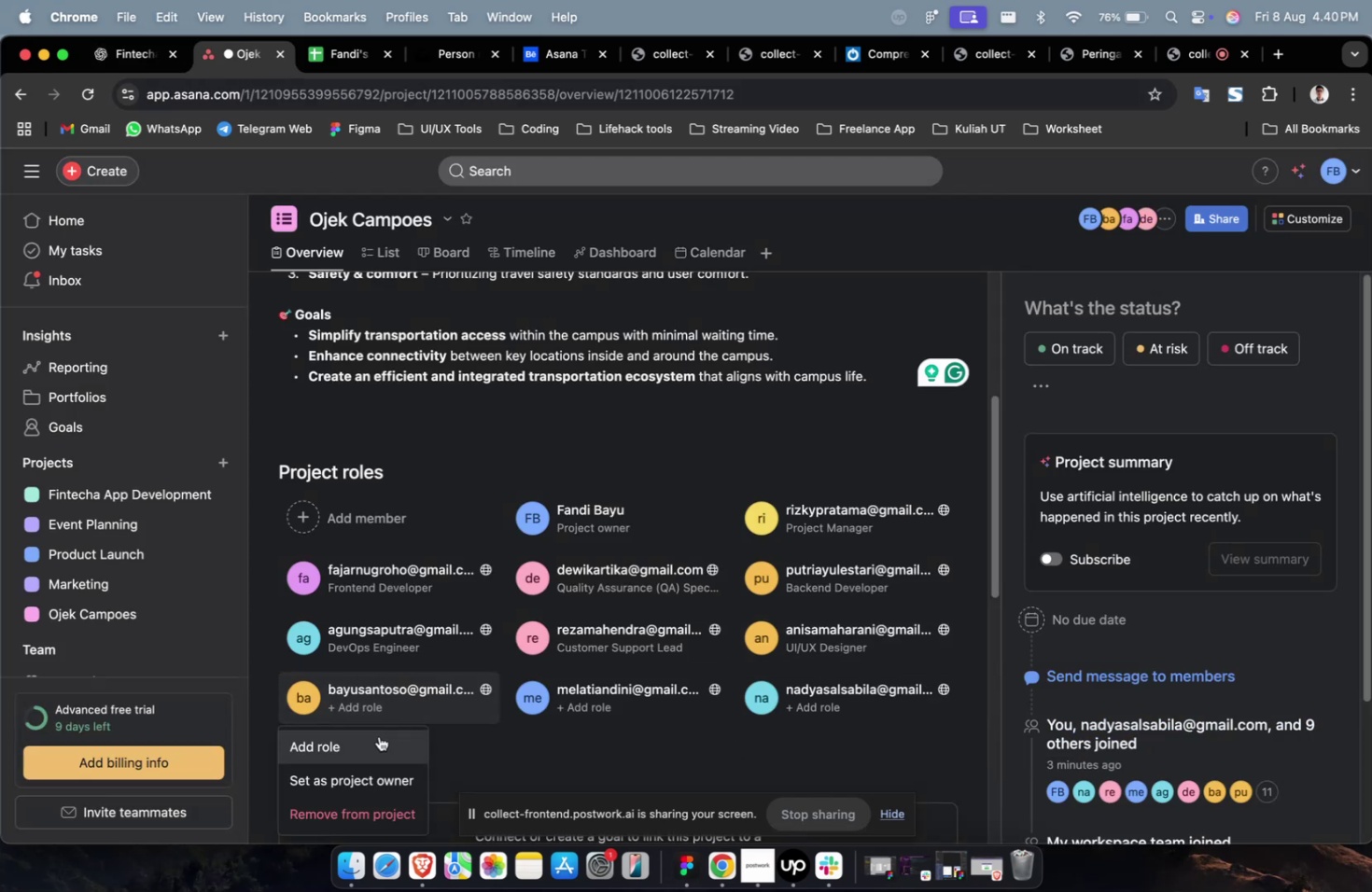 
left_click_drag(start_coordinate=[377, 735], to_coordinate=[377, 731])
 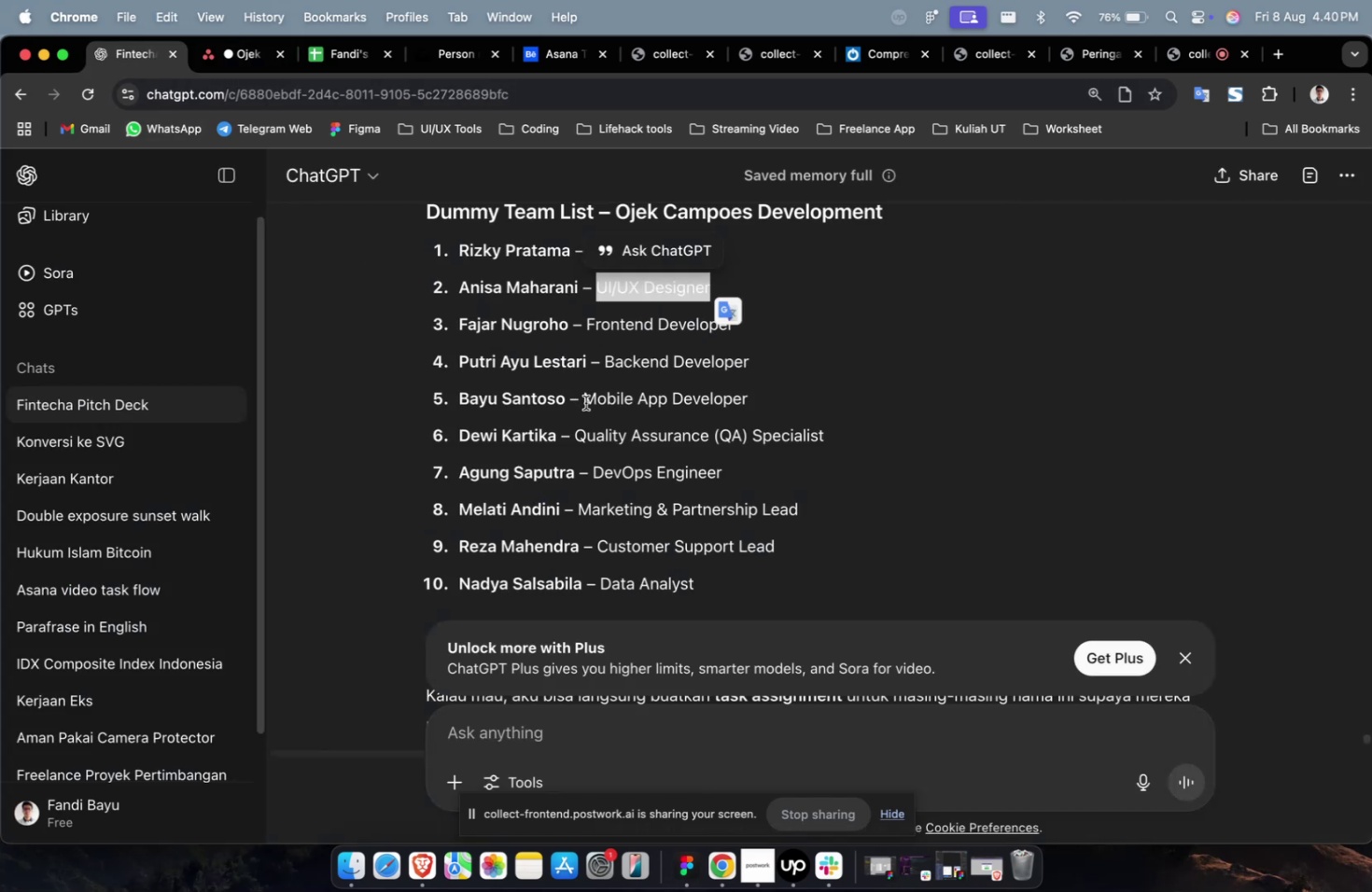 
left_click_drag(start_coordinate=[584, 401], to_coordinate=[804, 402])
 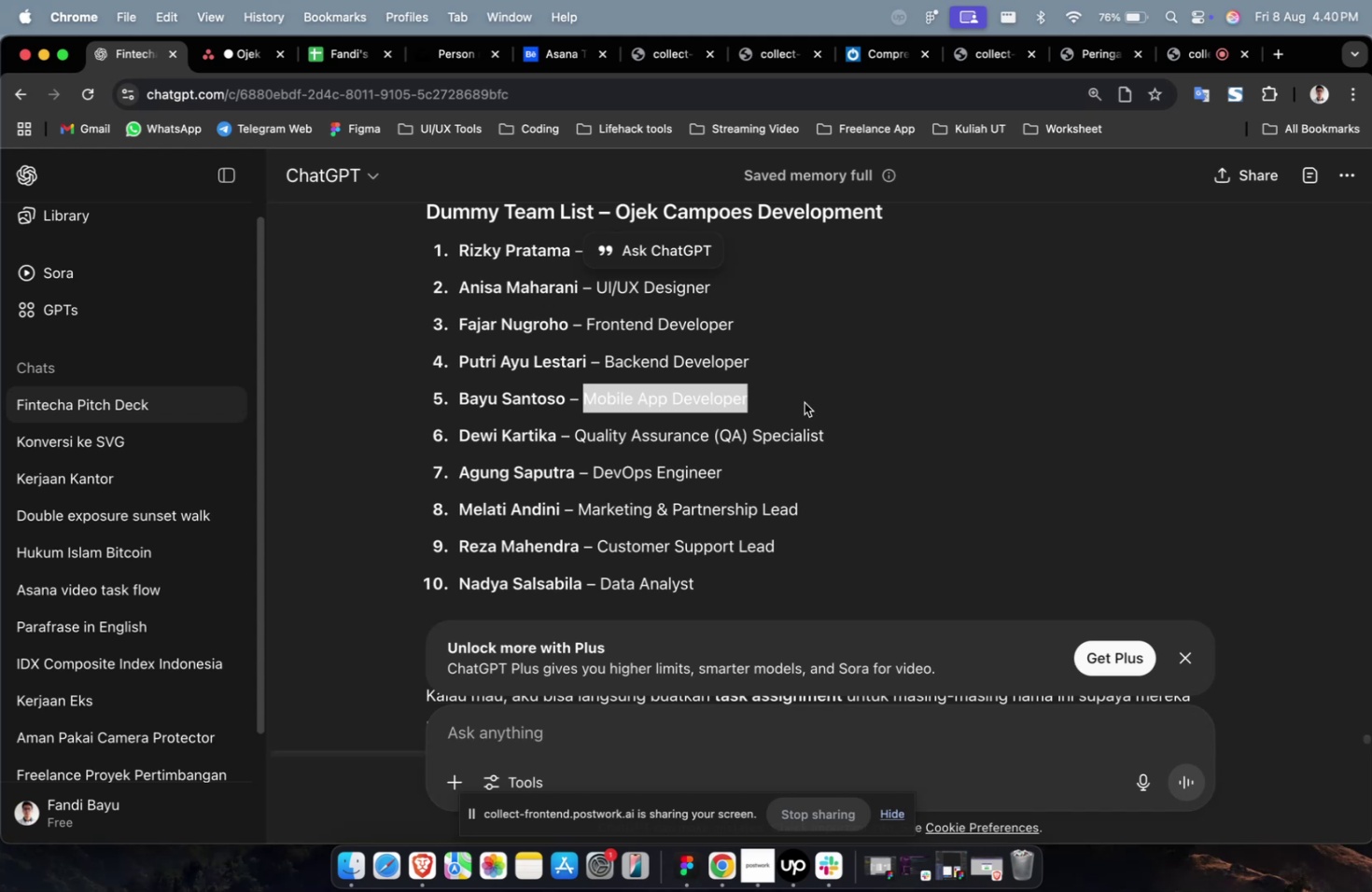 
key(Meta+CommandLeft)
 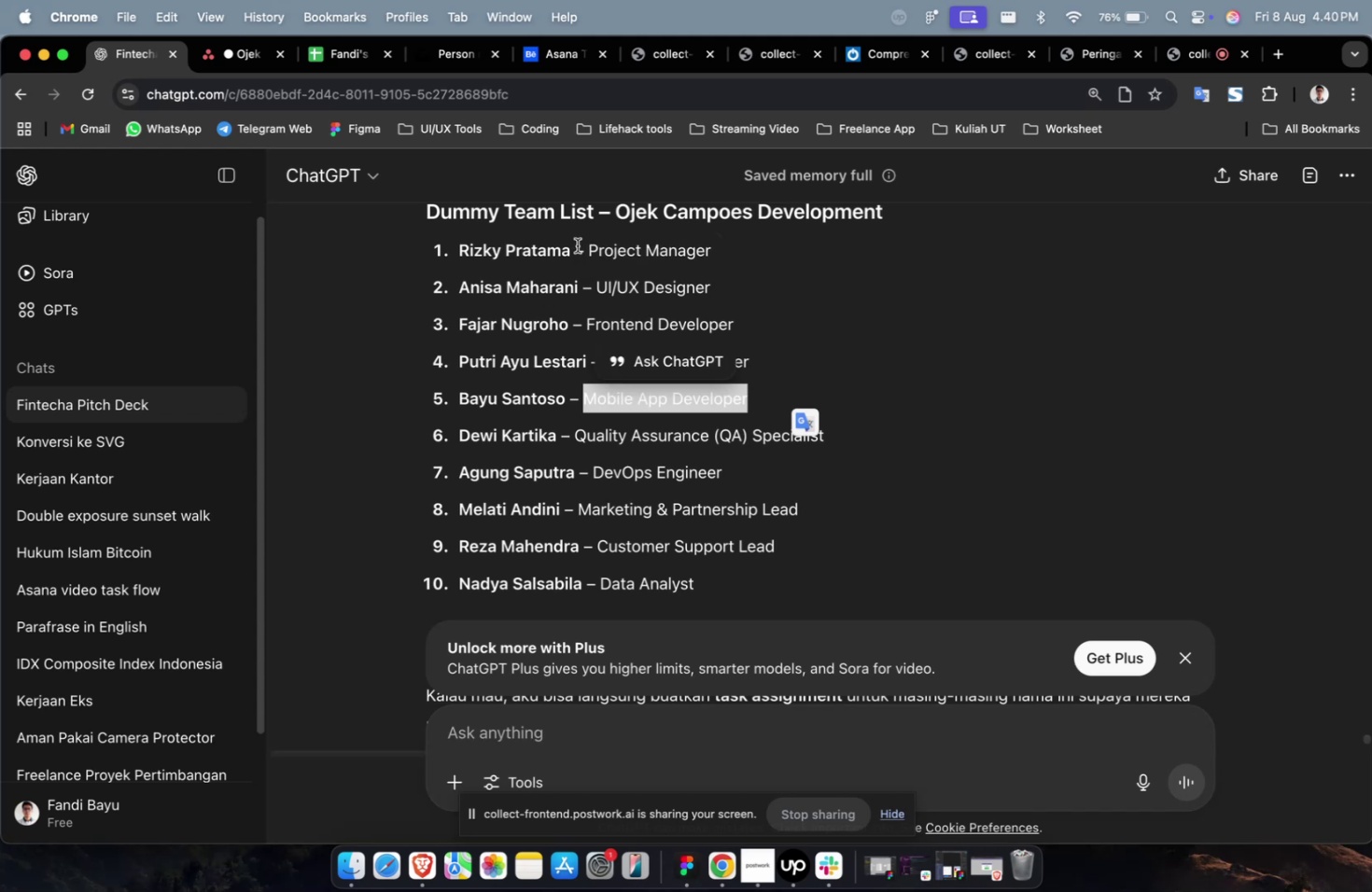 
key(Meta+C)
 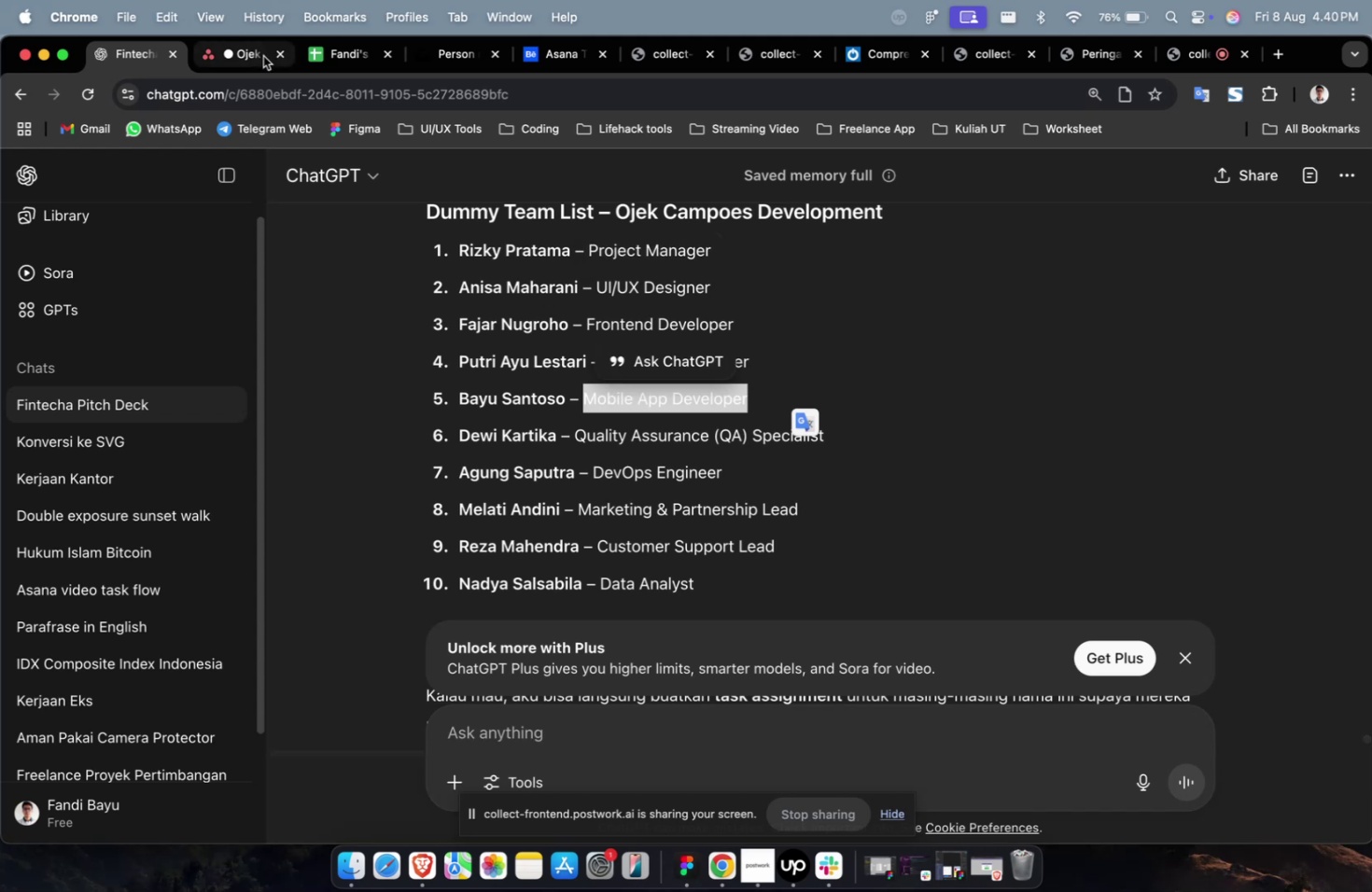 
left_click([263, 56])
 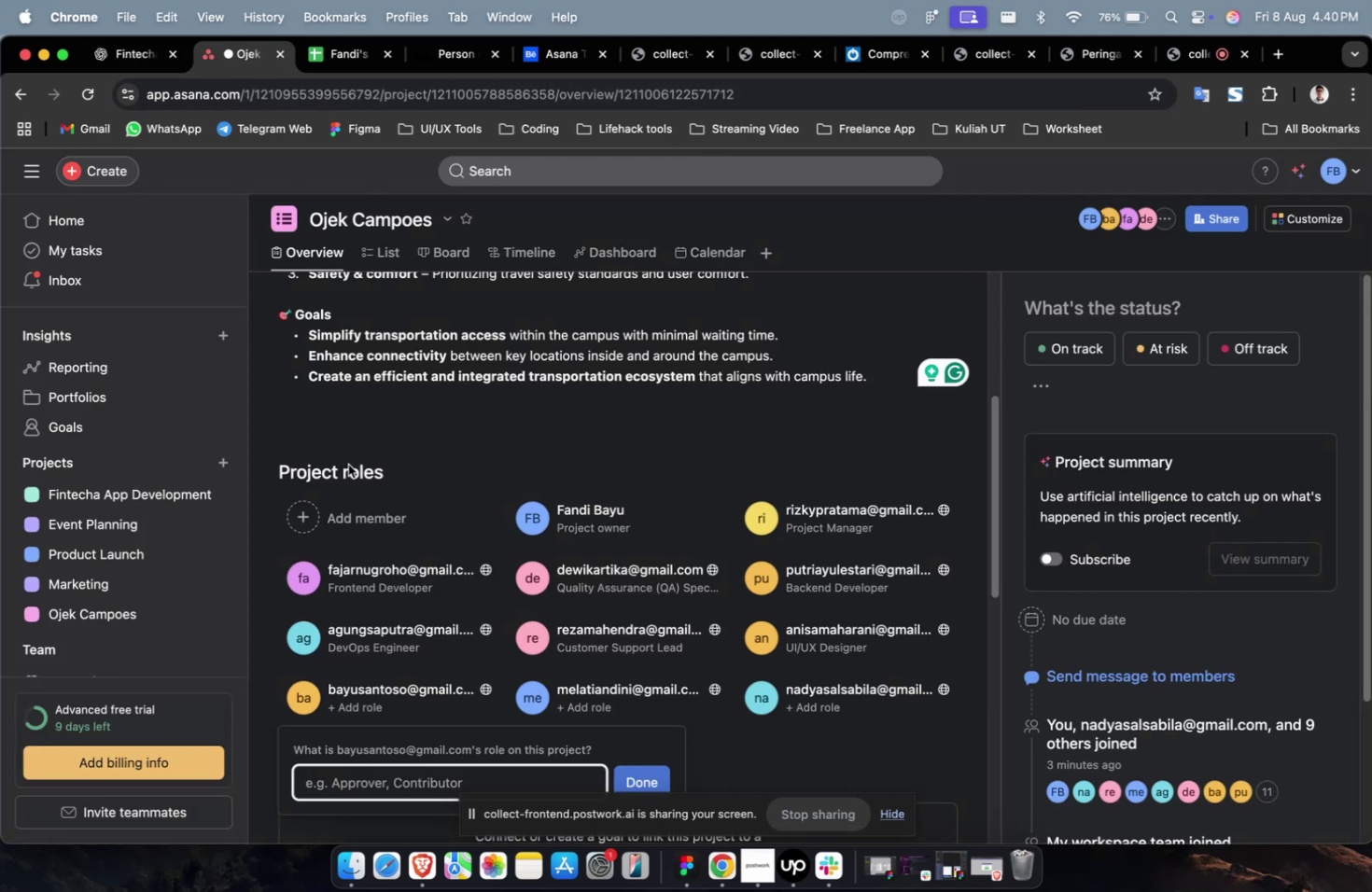 
key(Meta+CommandLeft)
 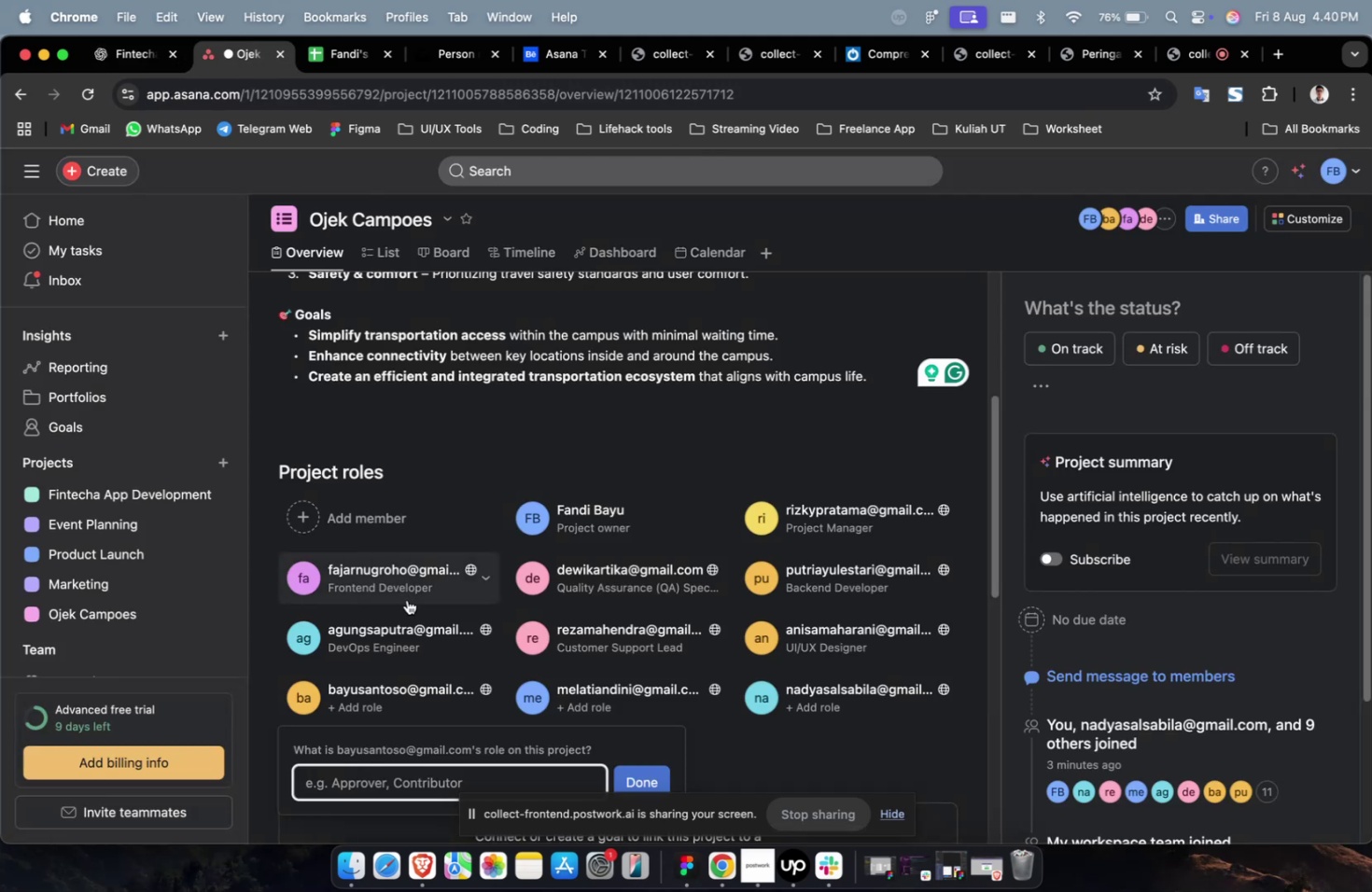 
key(Meta+V)
 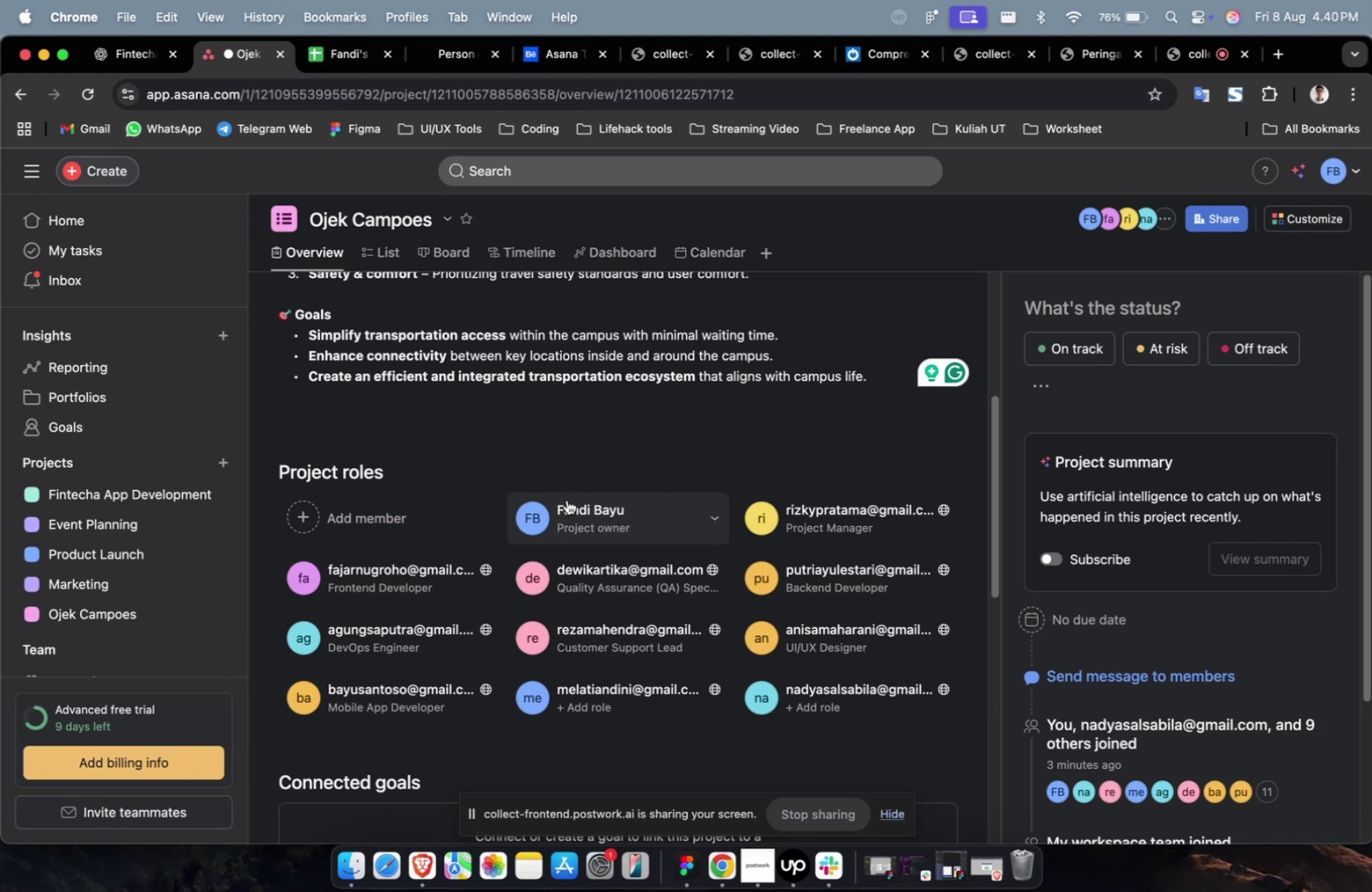 
wait(27.69)
 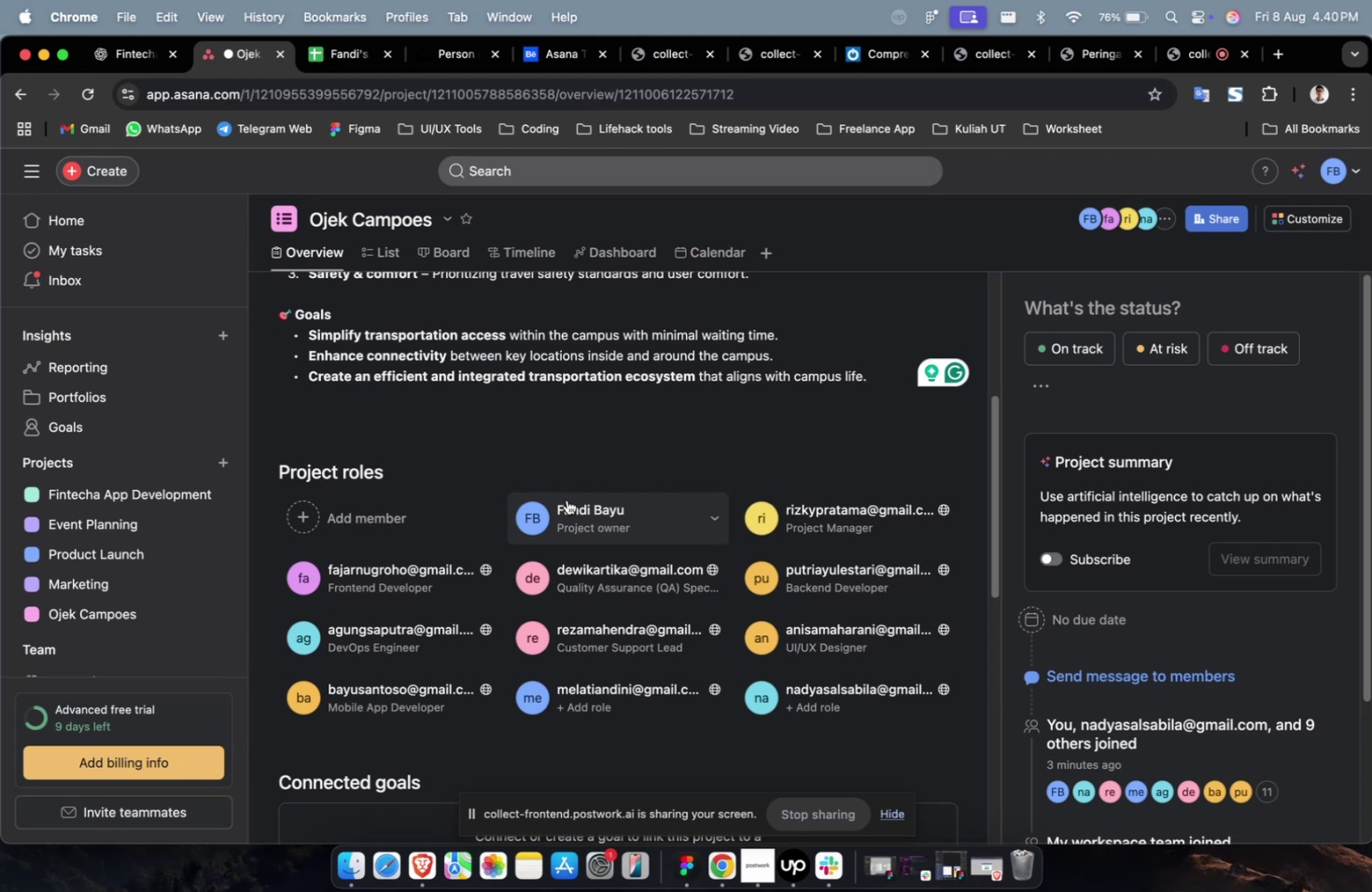 
scroll: coordinate [567, 499], scroll_direction: down, amount: 2.0
 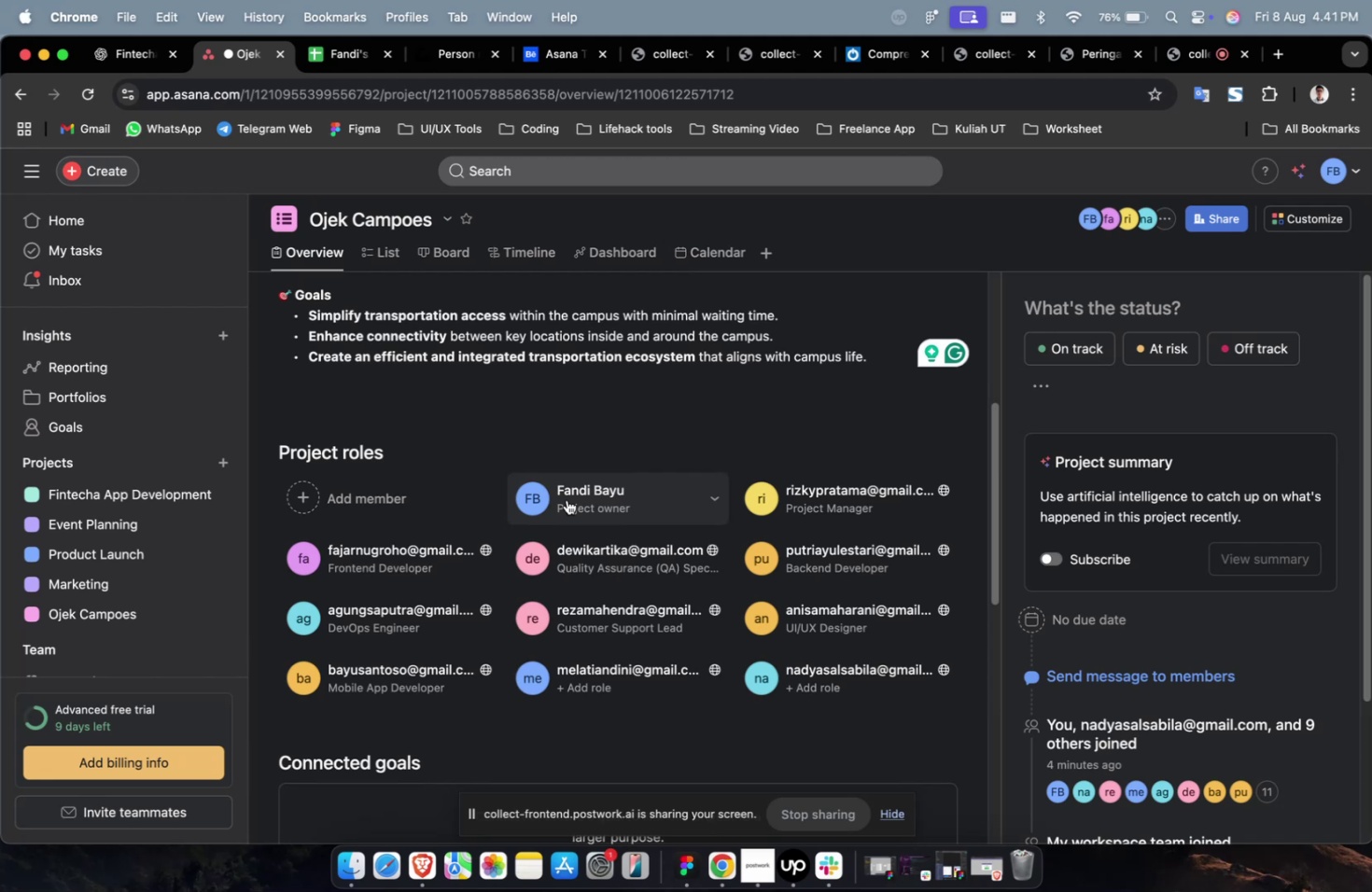 
wait(25.63)
 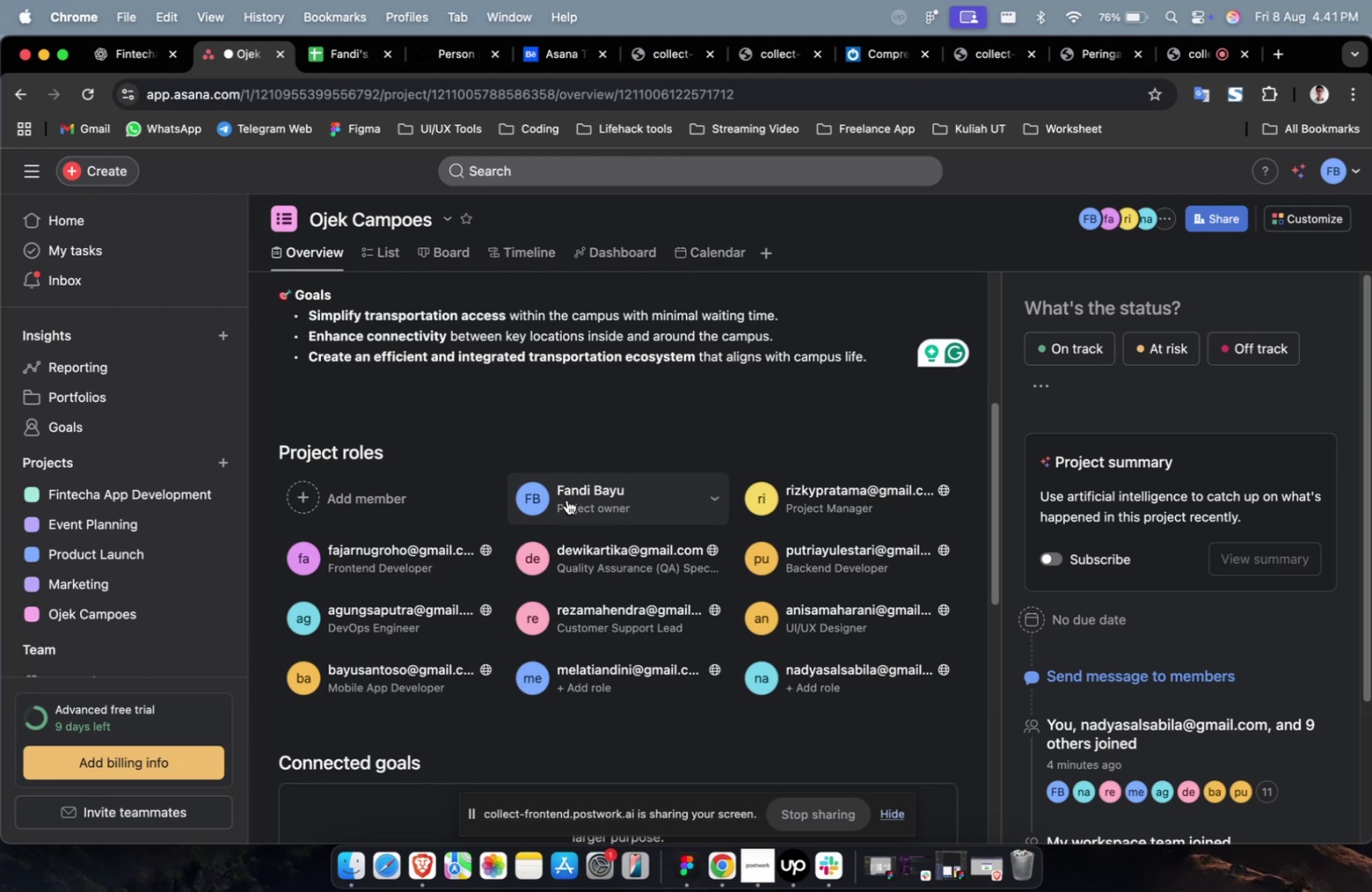 
left_click([582, 690])
 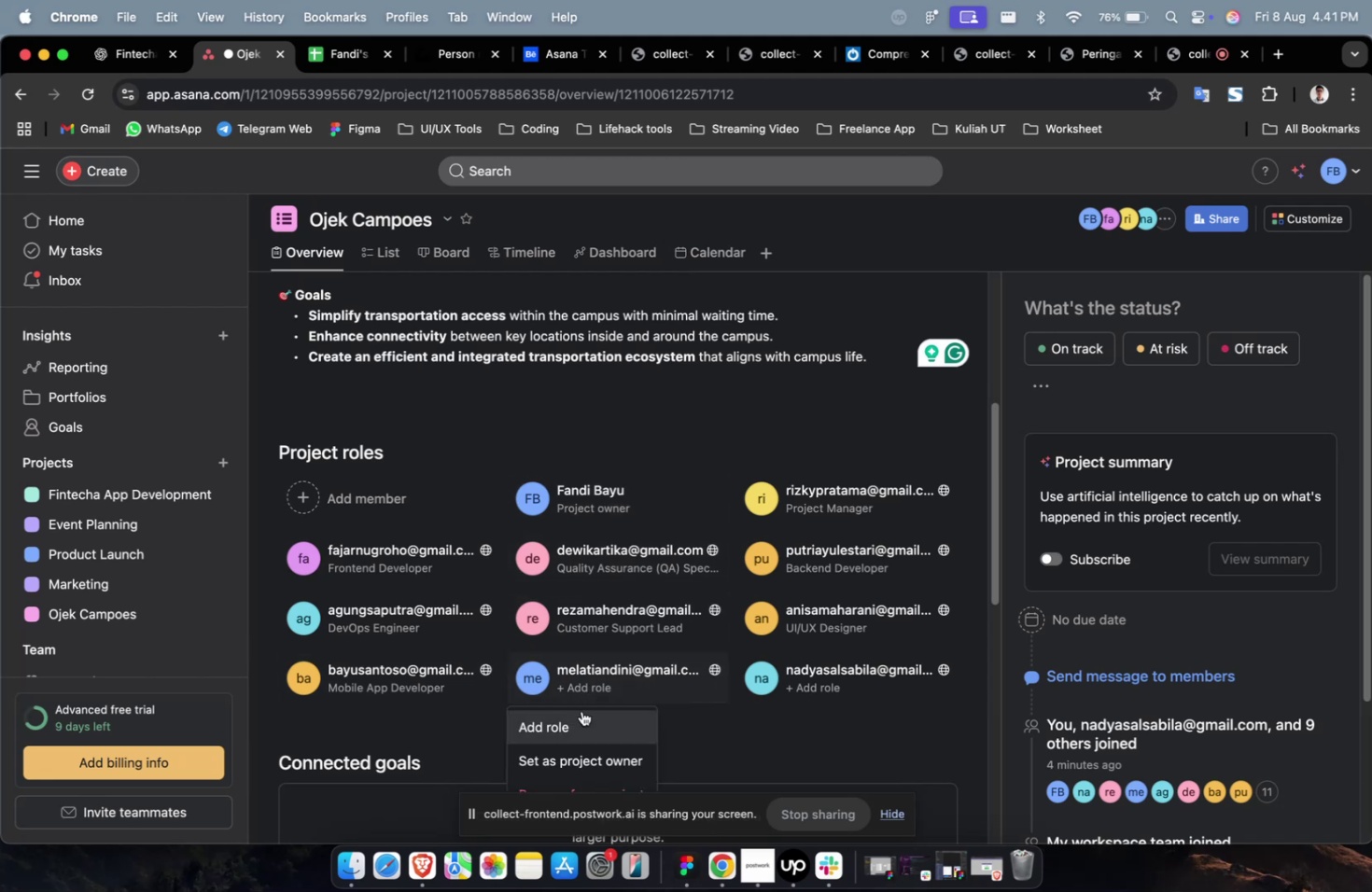 
double_click([576, 719])
 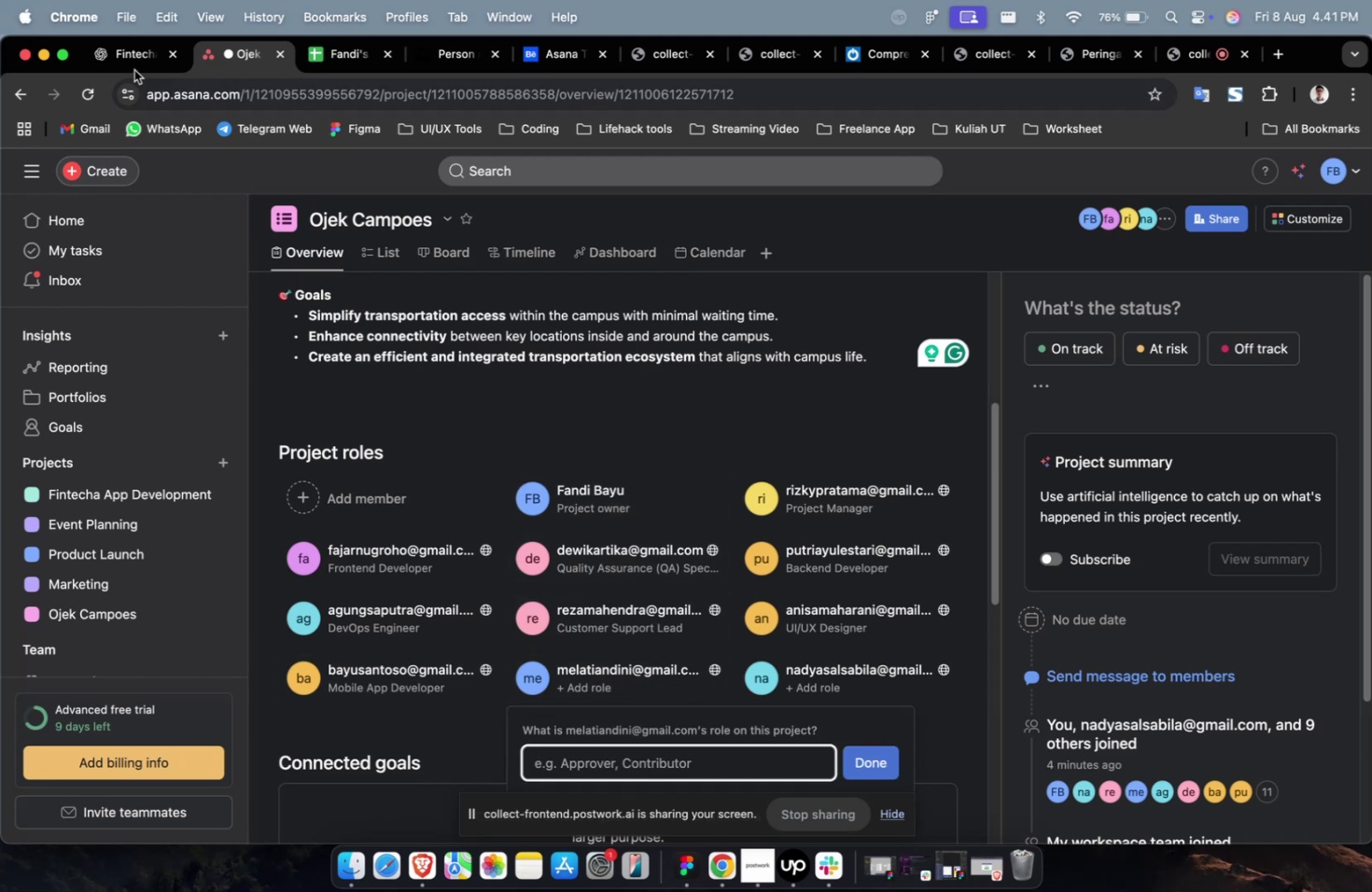 
left_click([118, 64])
 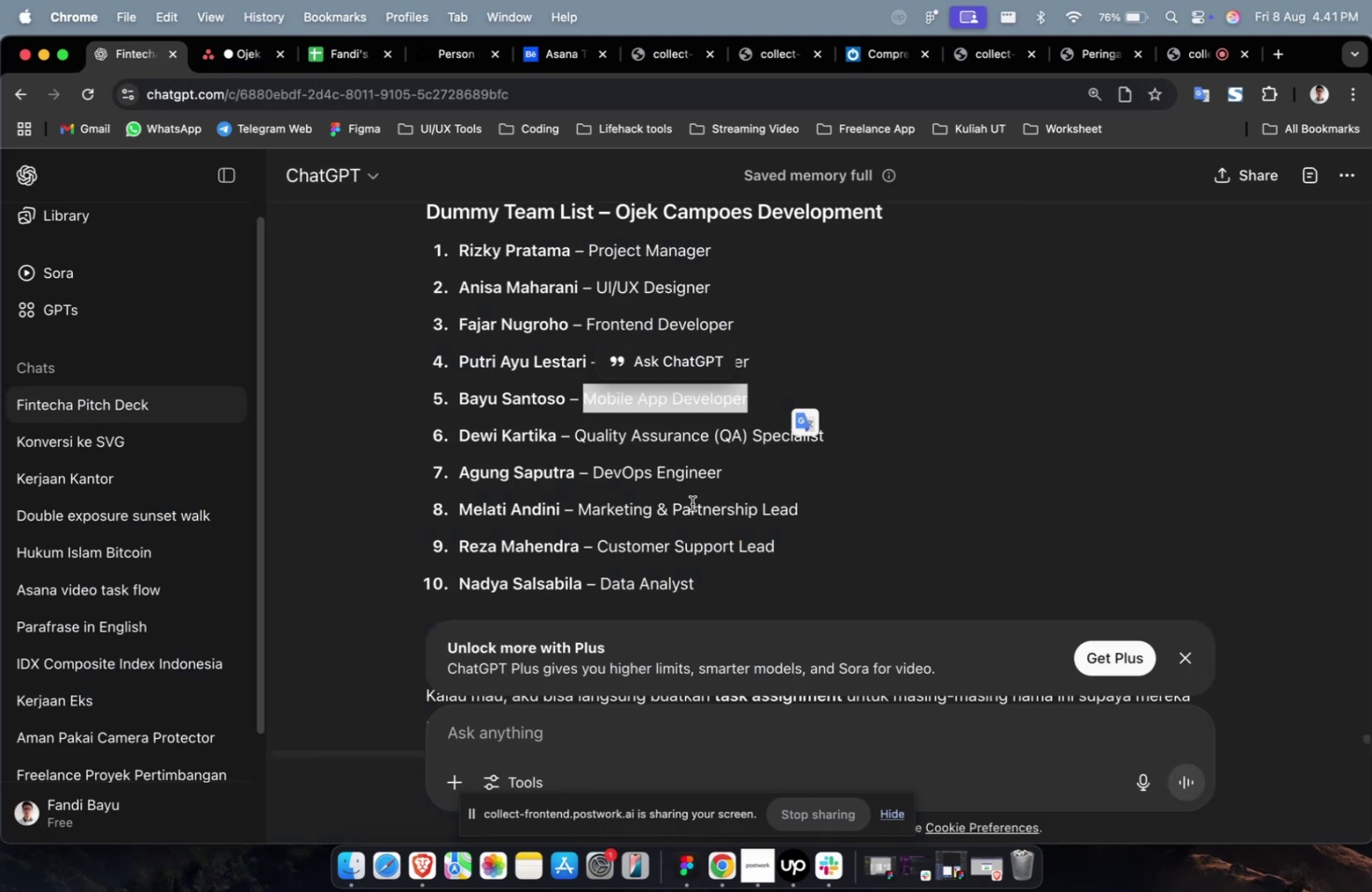 
left_click_drag(start_coordinate=[807, 511], to_coordinate=[580, 497])
 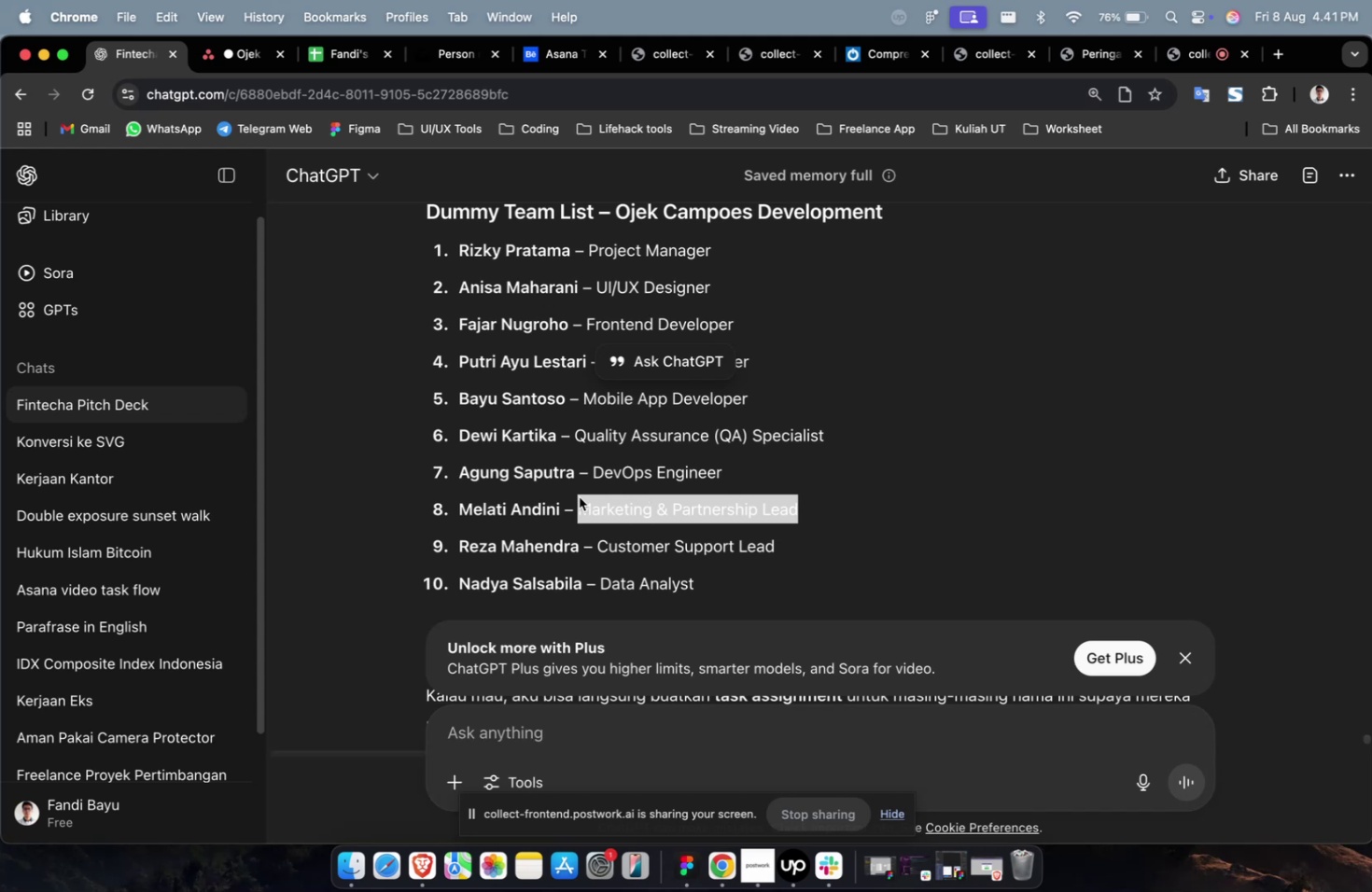 
key(Meta+CommandLeft)
 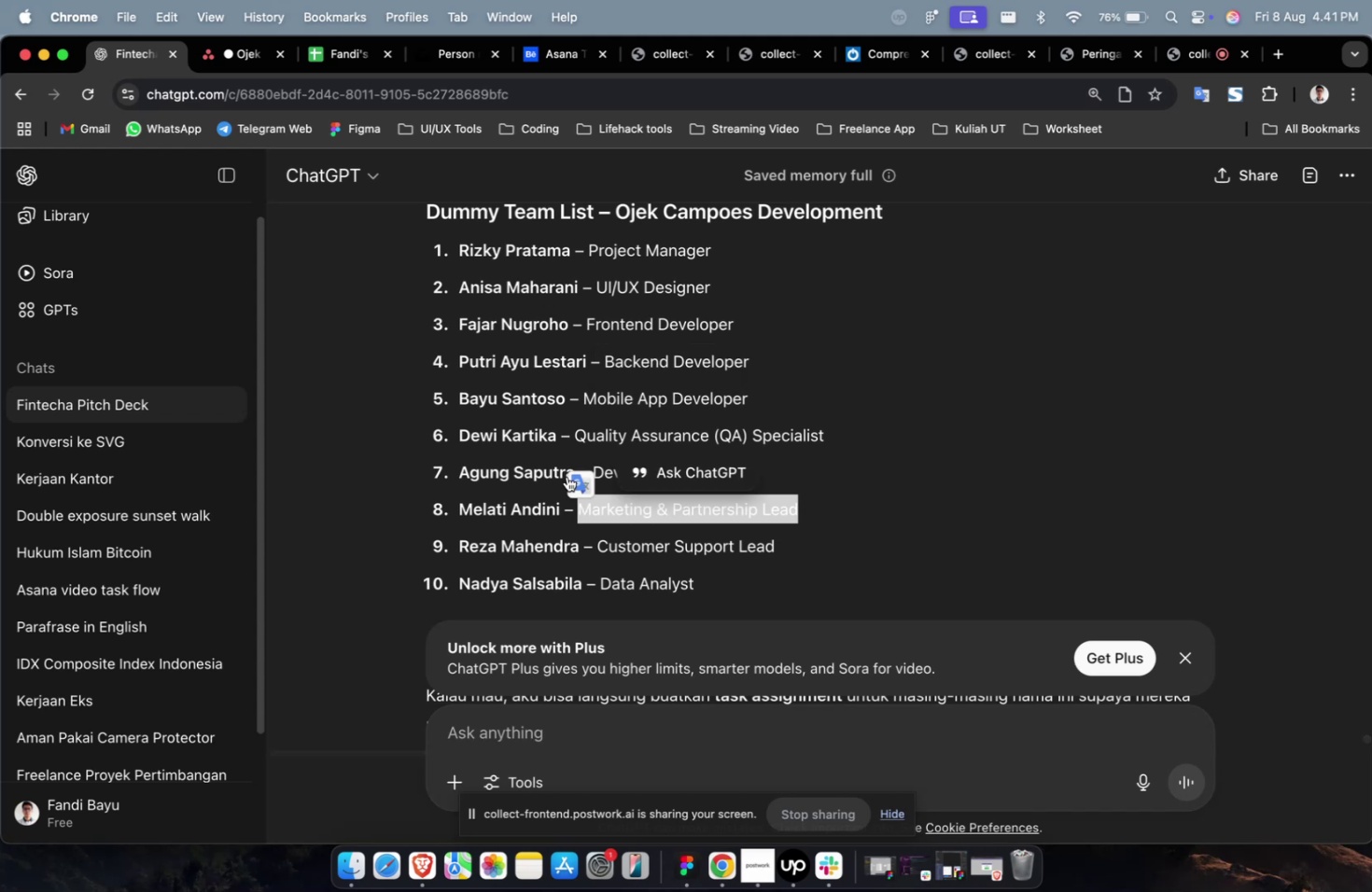 
key(Meta+C)
 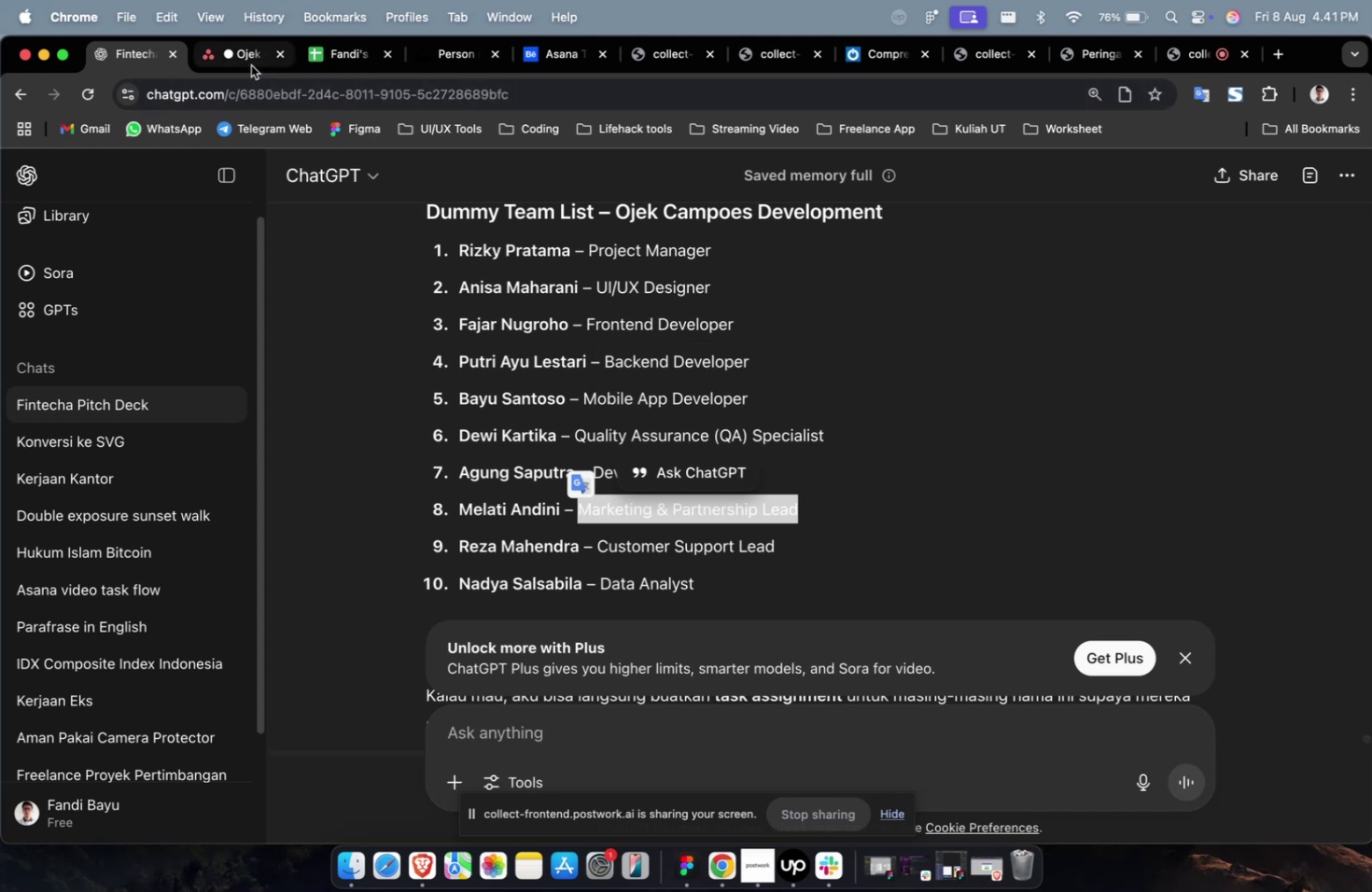 
left_click([245, 60])
 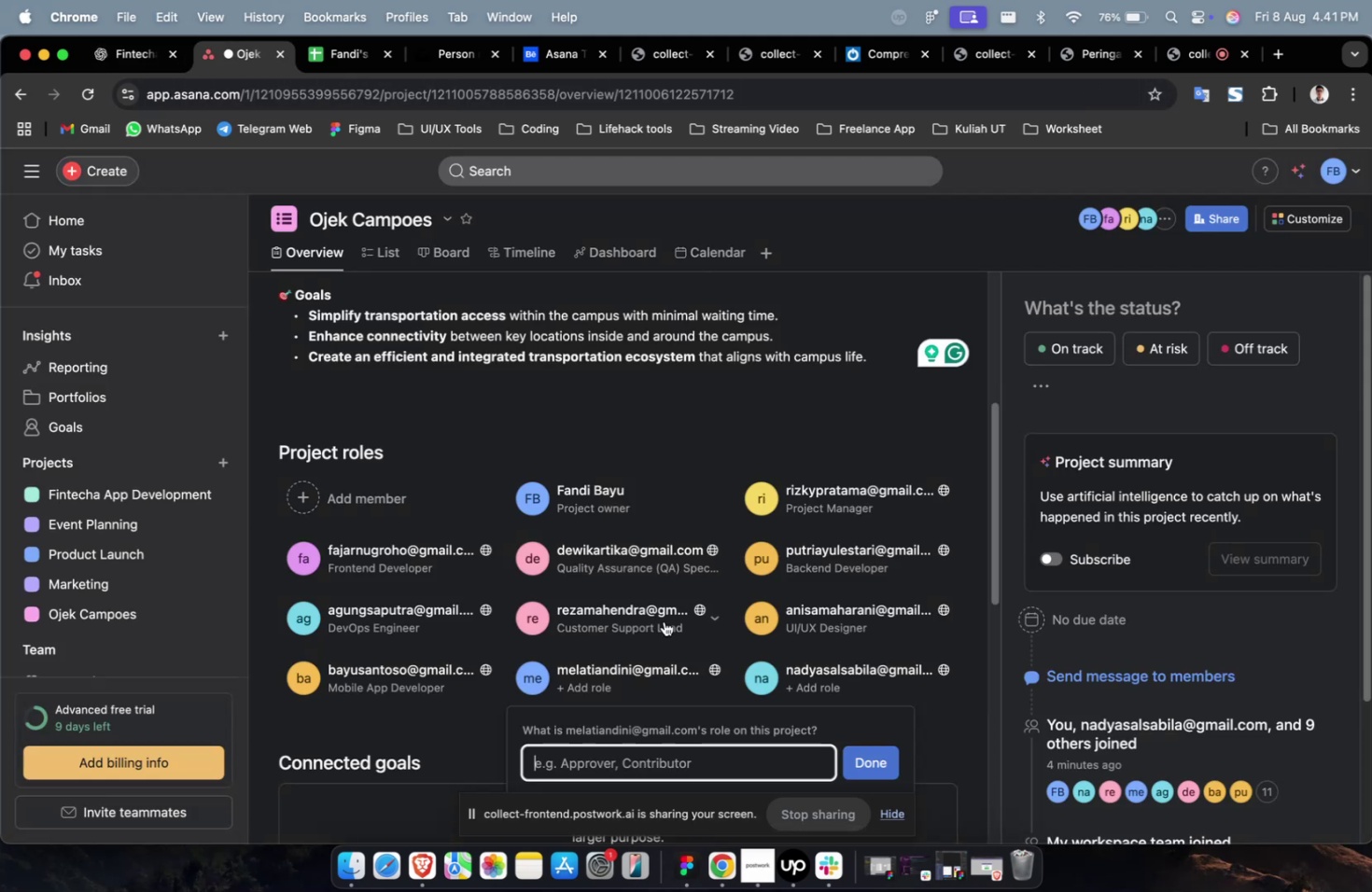 
key(Meta+CommandLeft)
 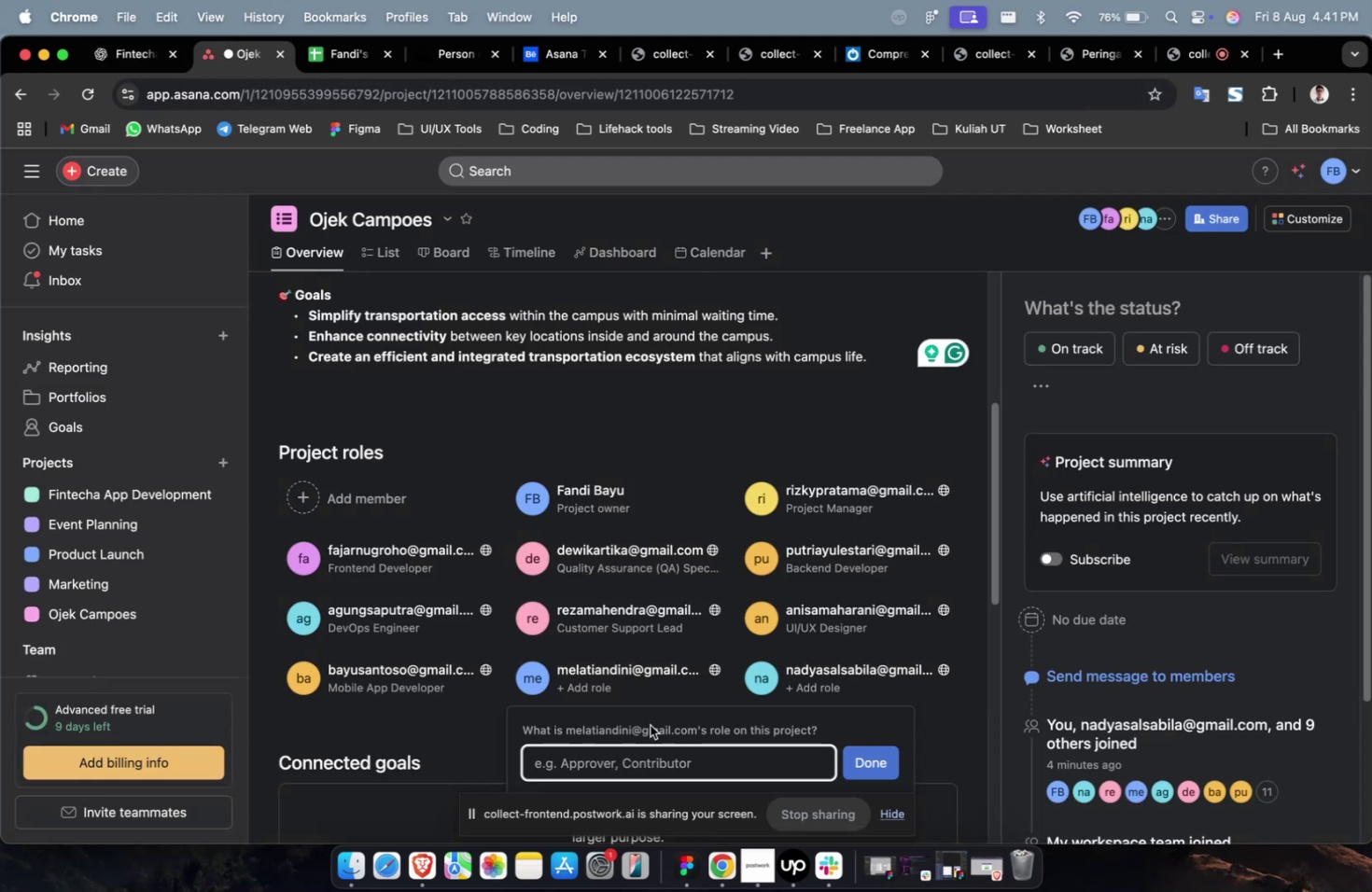 
key(Meta+V)
 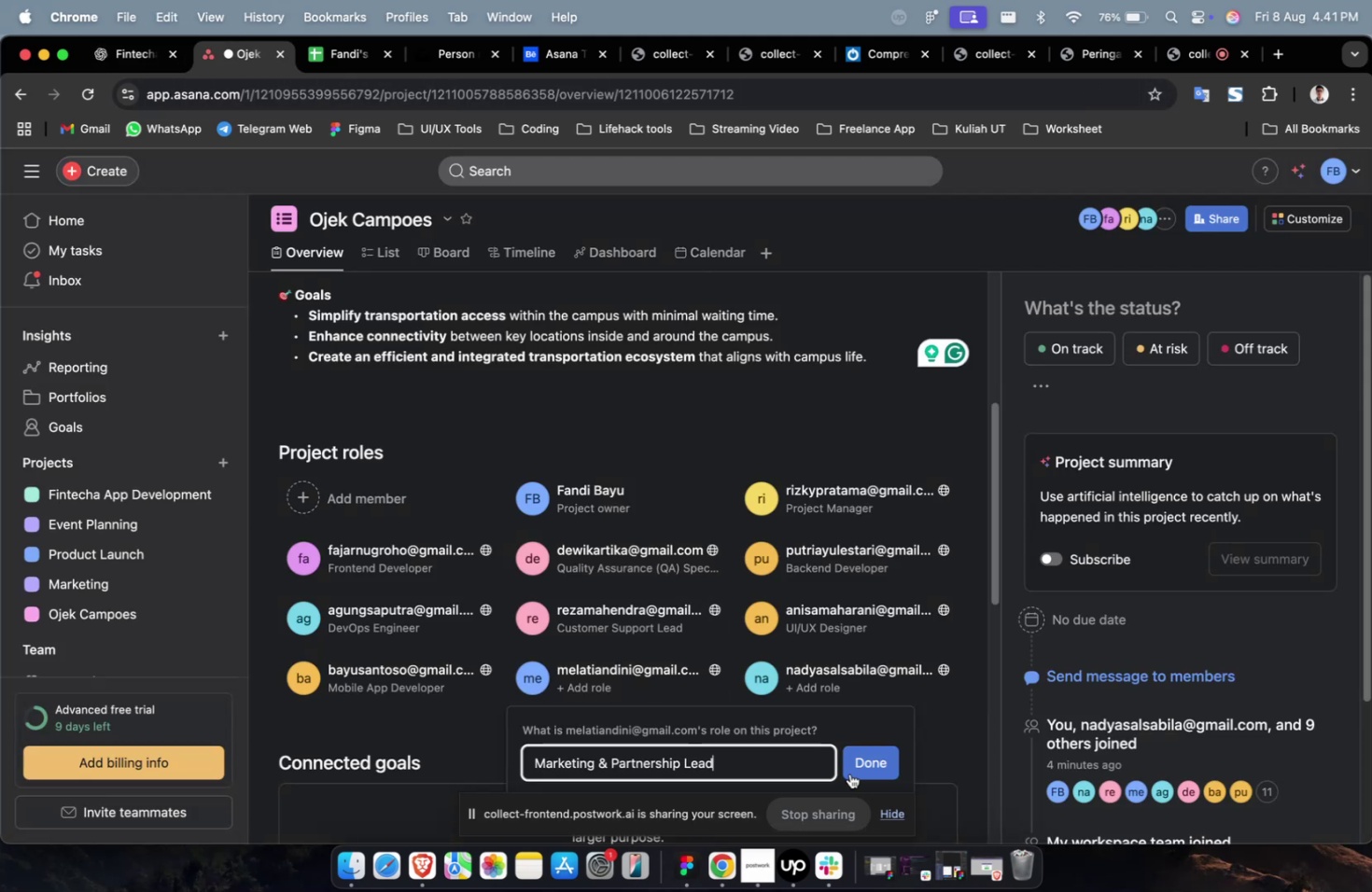 
left_click([869, 769])
 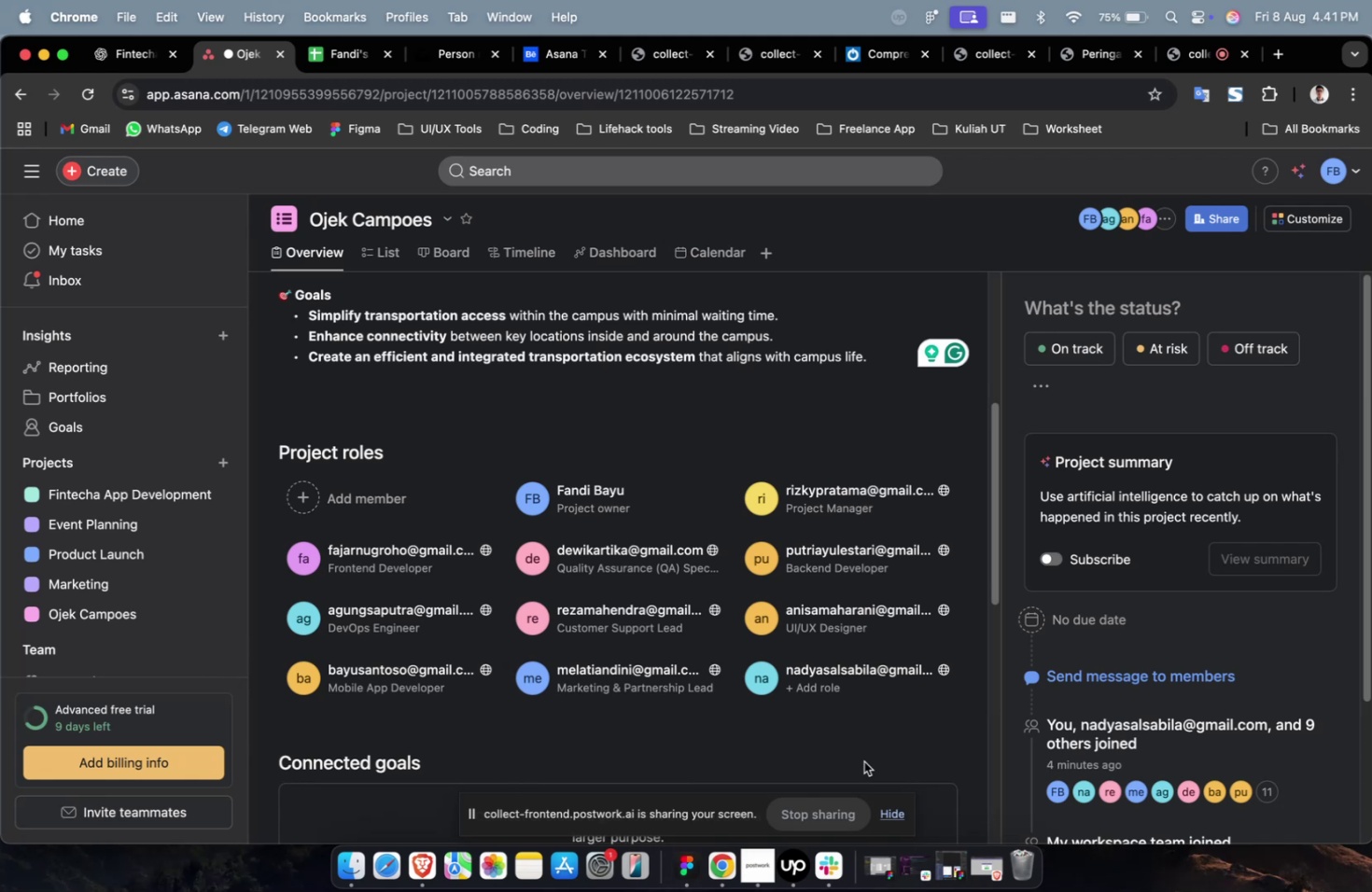 
wait(30.51)
 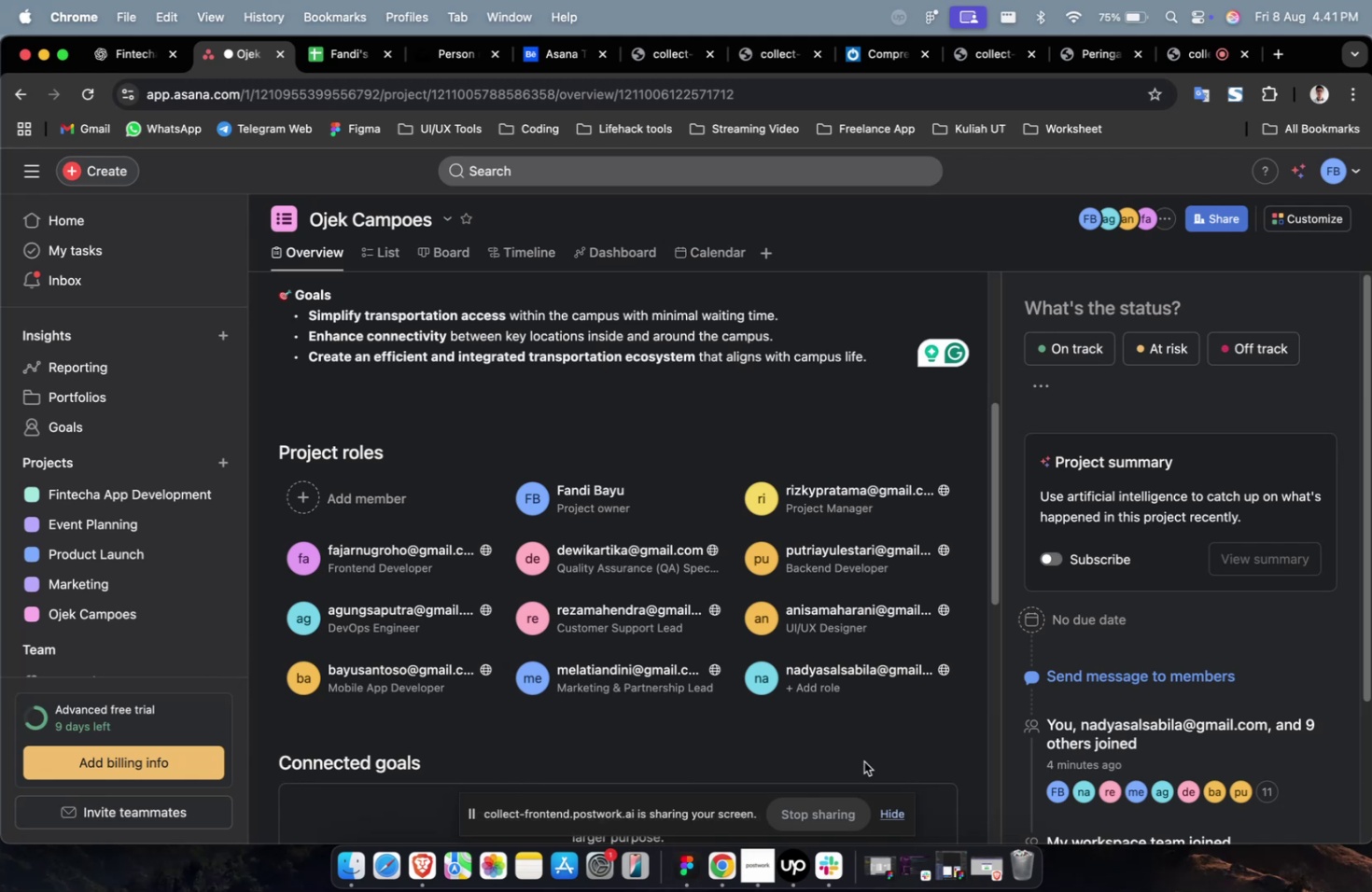 
scroll: coordinate [864, 760], scroll_direction: down, amount: 3.0
 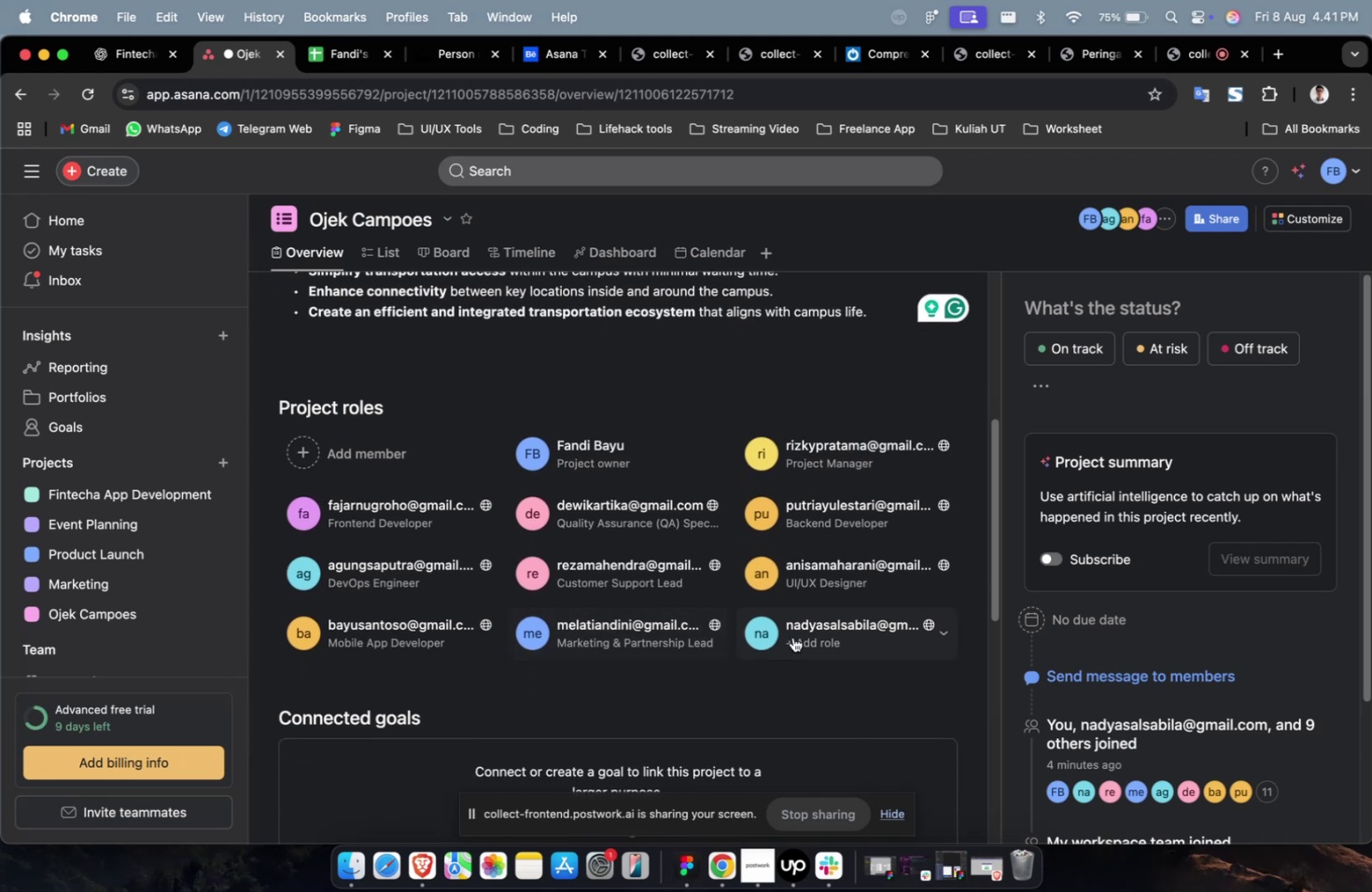 
left_click([818, 635])
 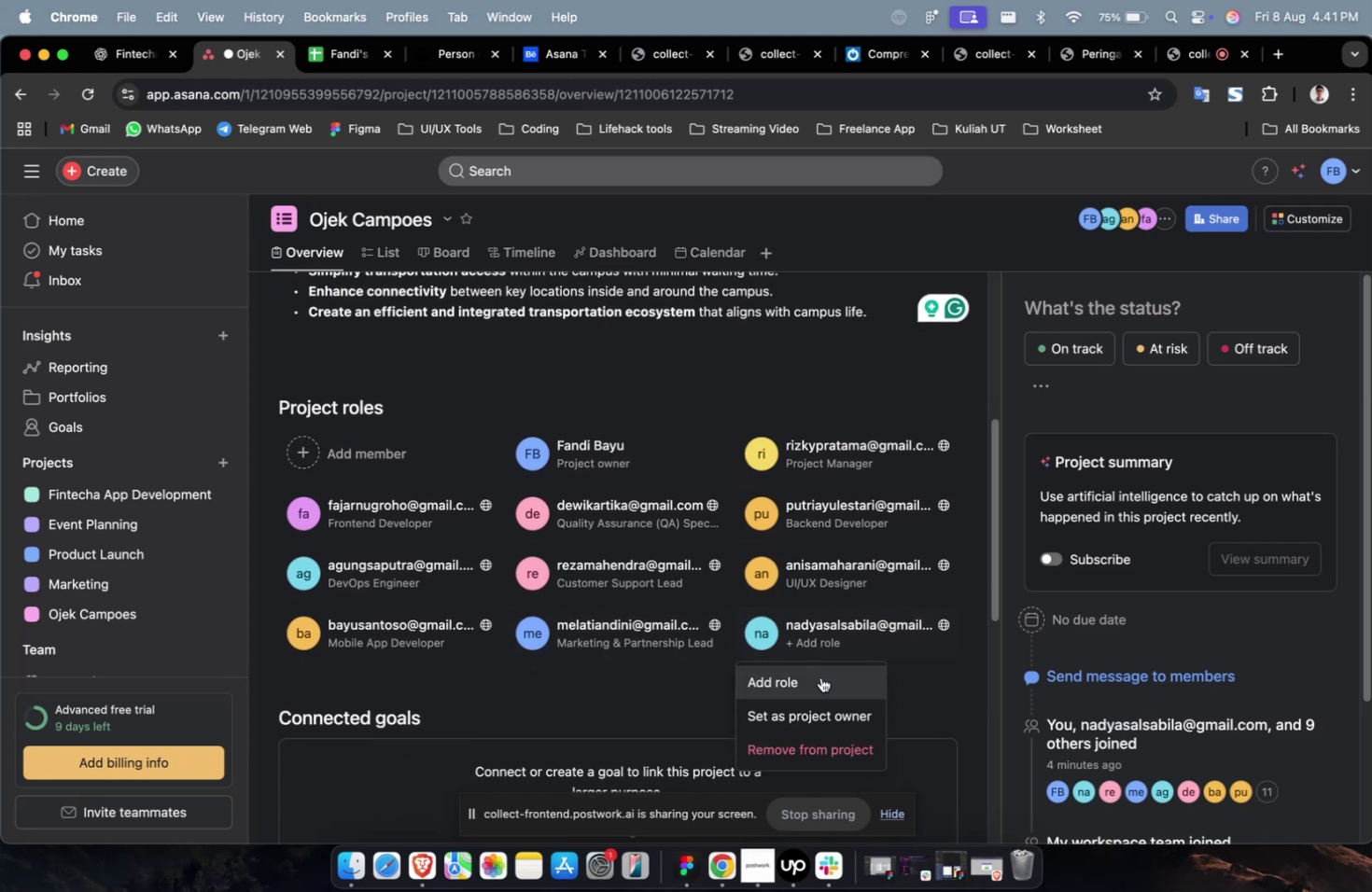 
left_click([822, 674])
 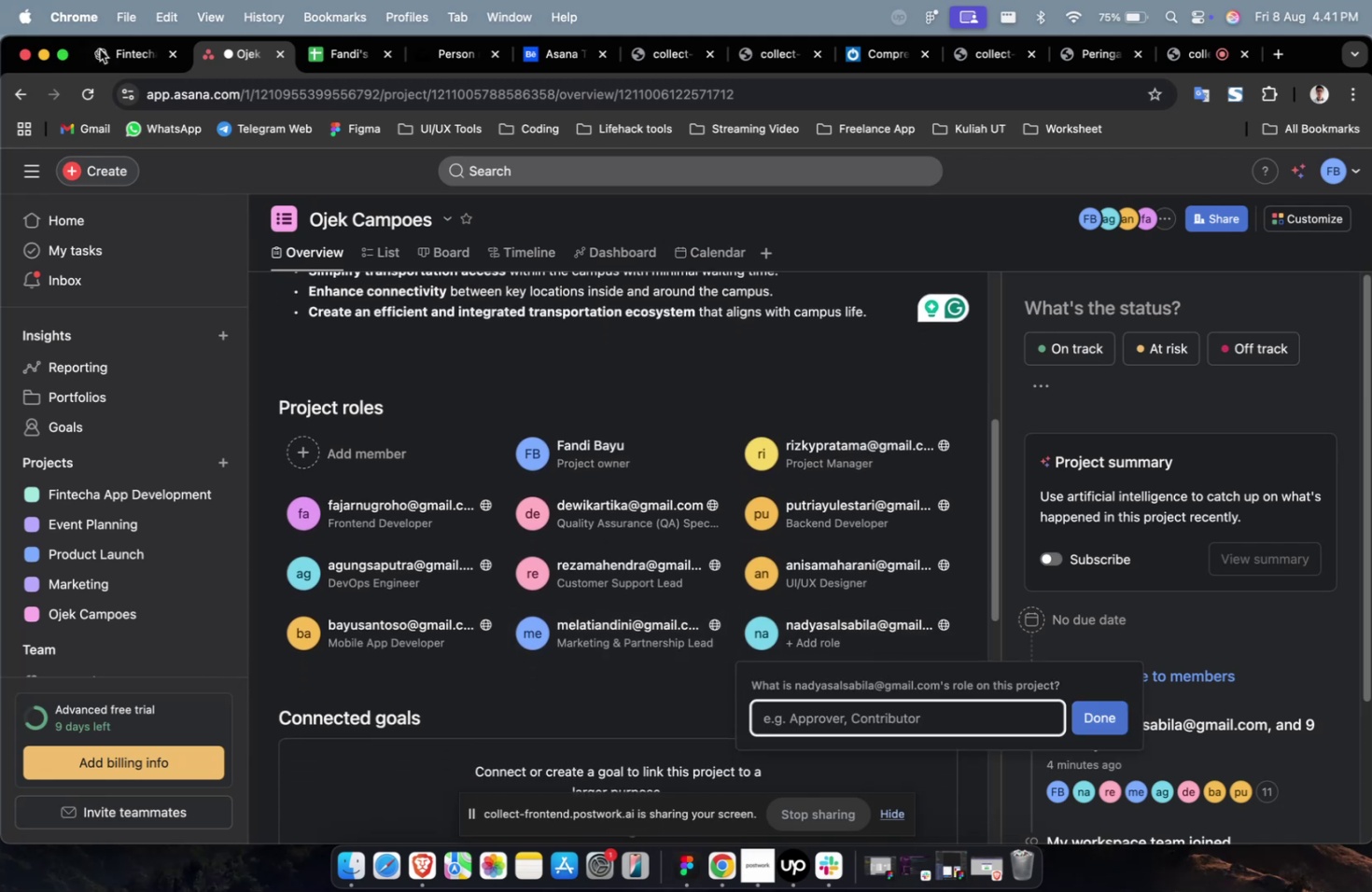 
left_click([122, 61])
 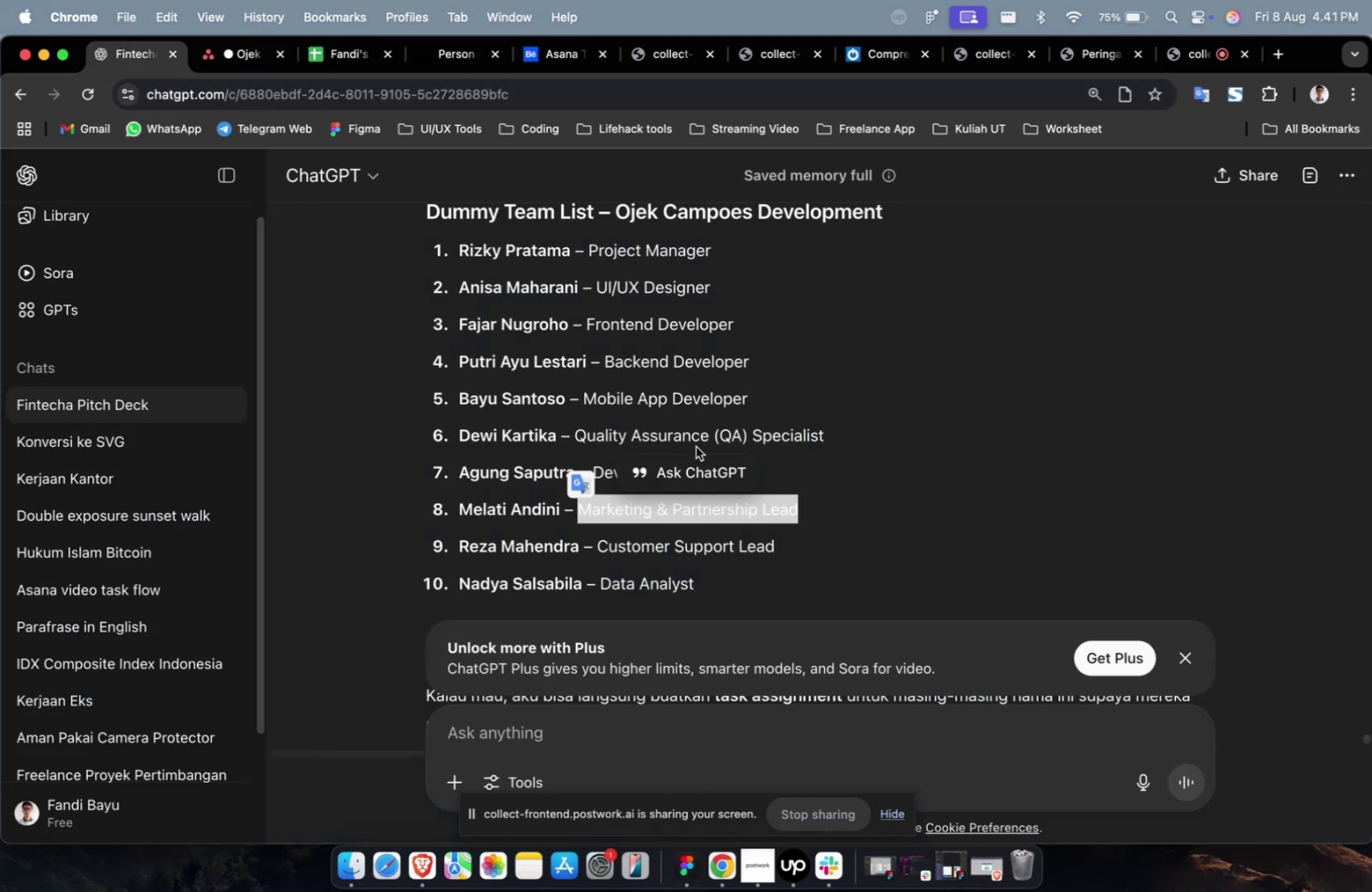 
left_click_drag(start_coordinate=[716, 591], to_coordinate=[597, 579])
 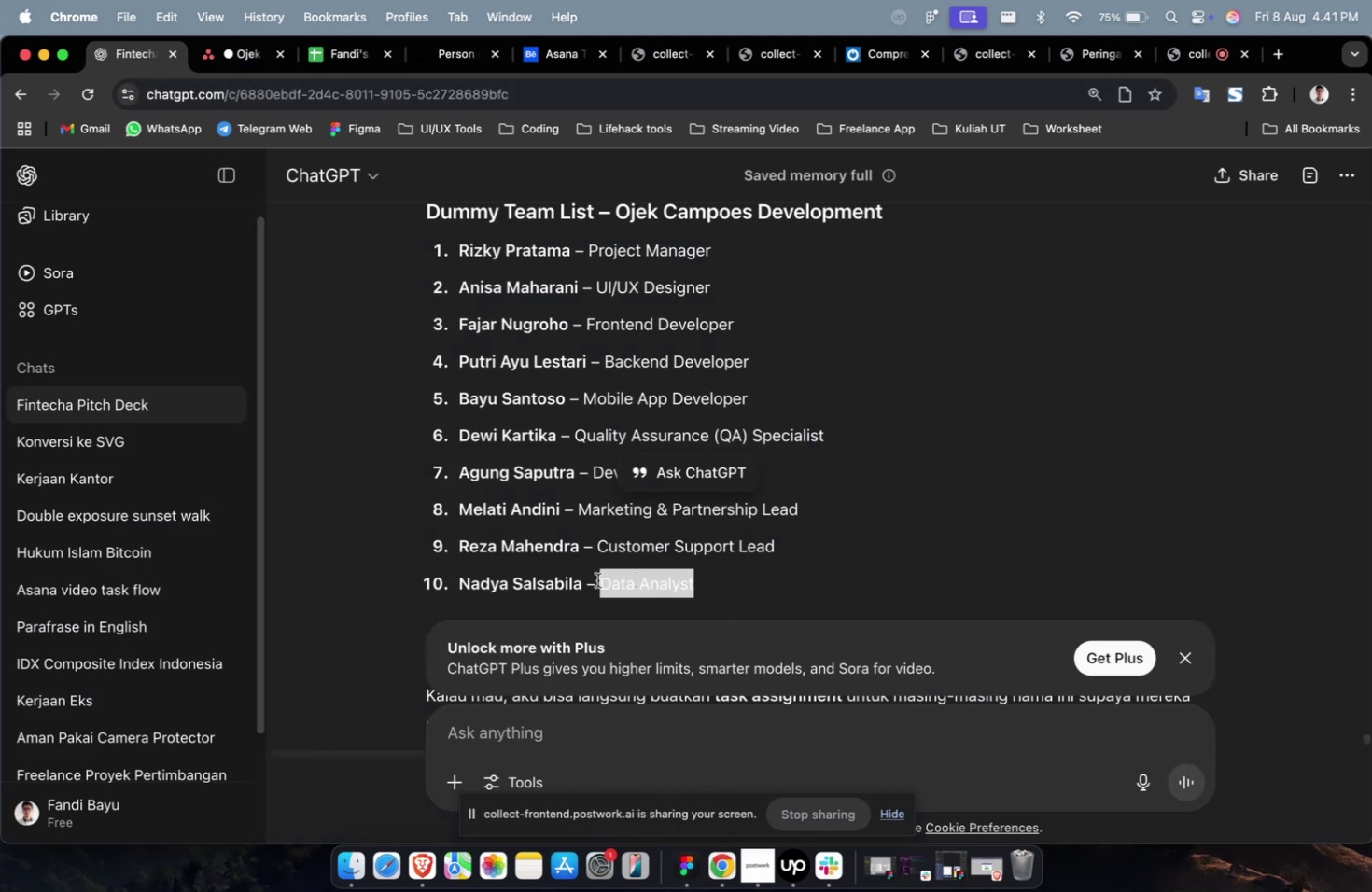 
key(Meta+CommandLeft)
 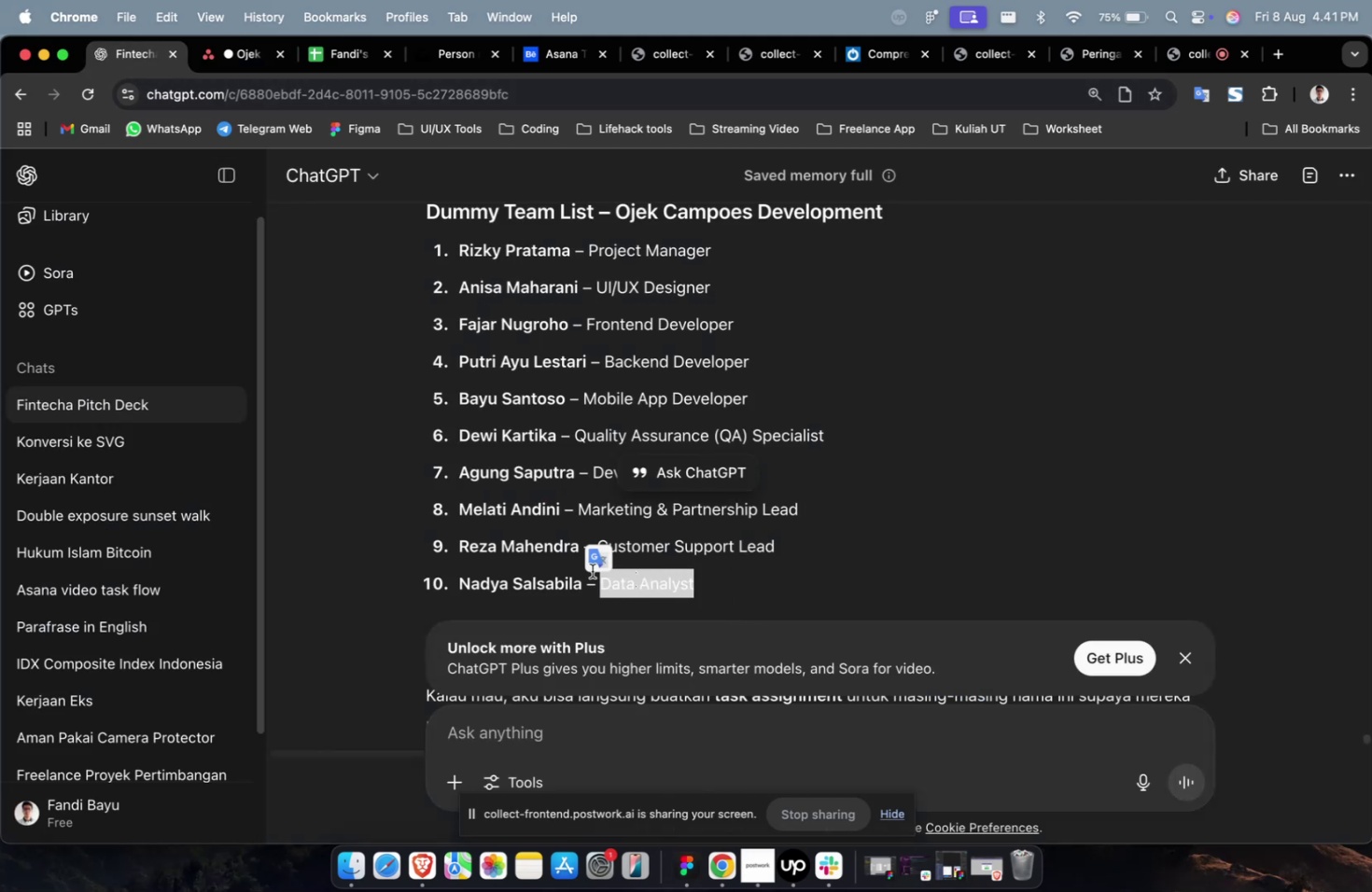 
key(Meta+C)
 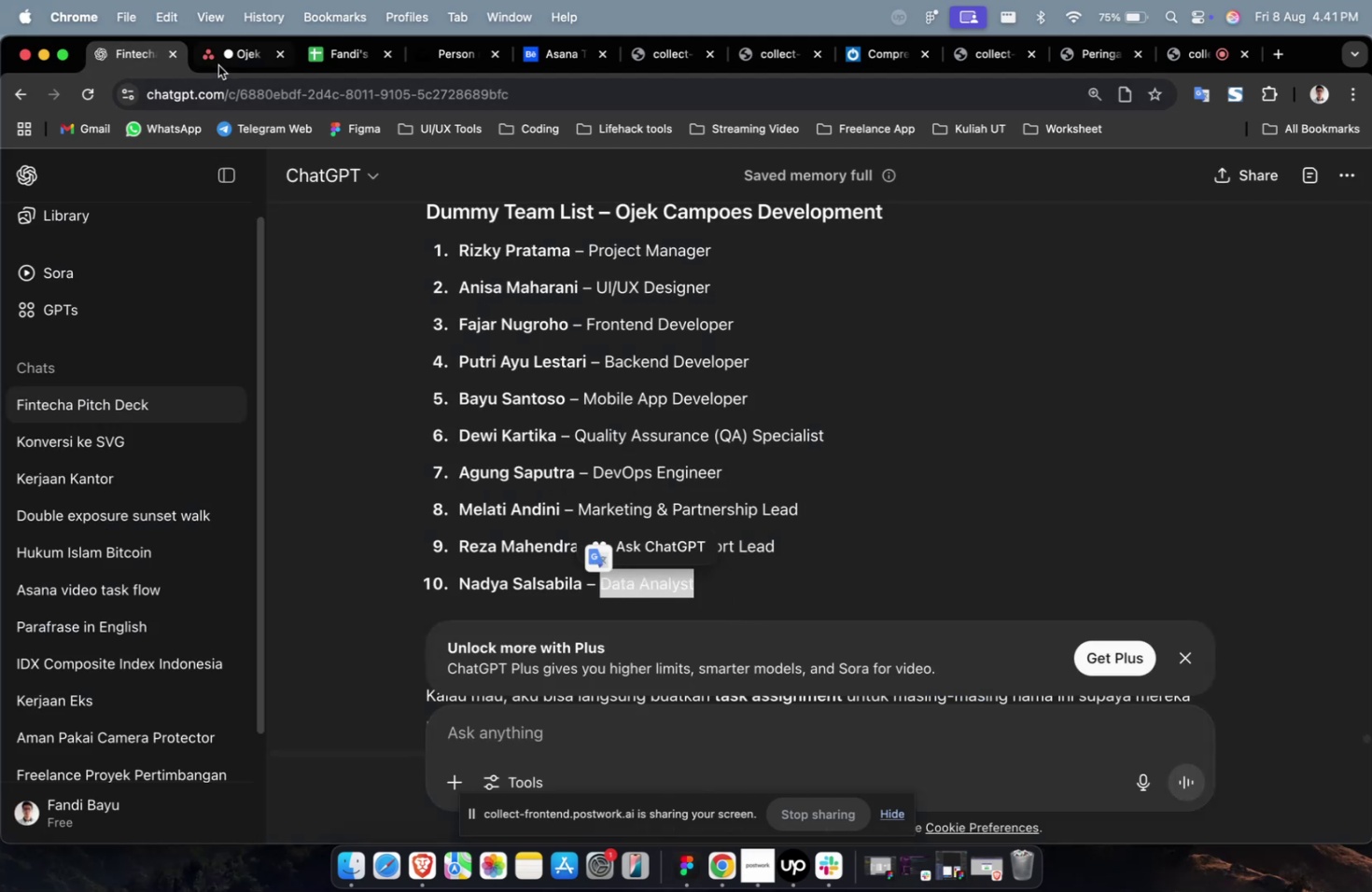 
left_click([221, 61])
 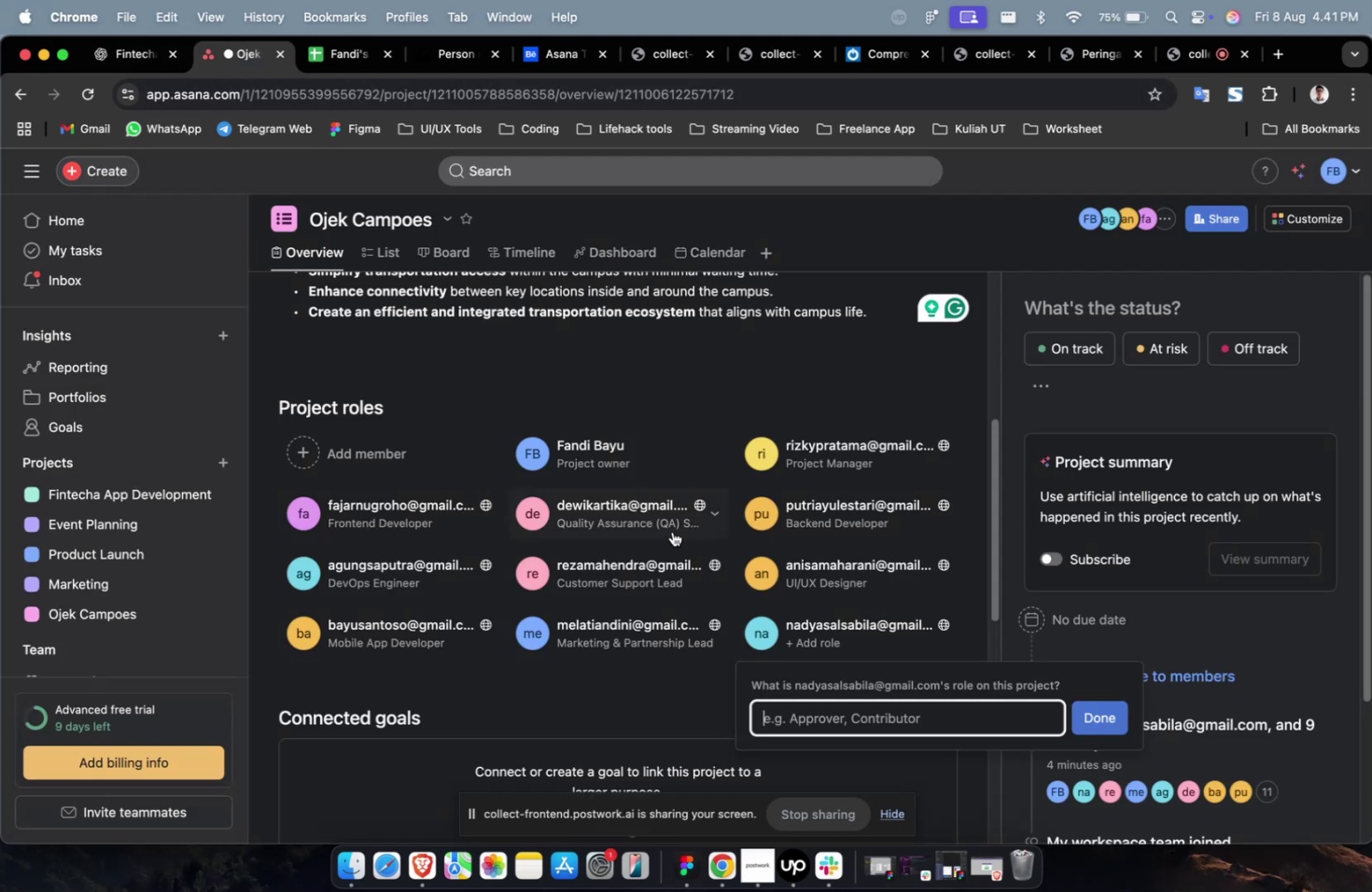 
key(Meta+V)
 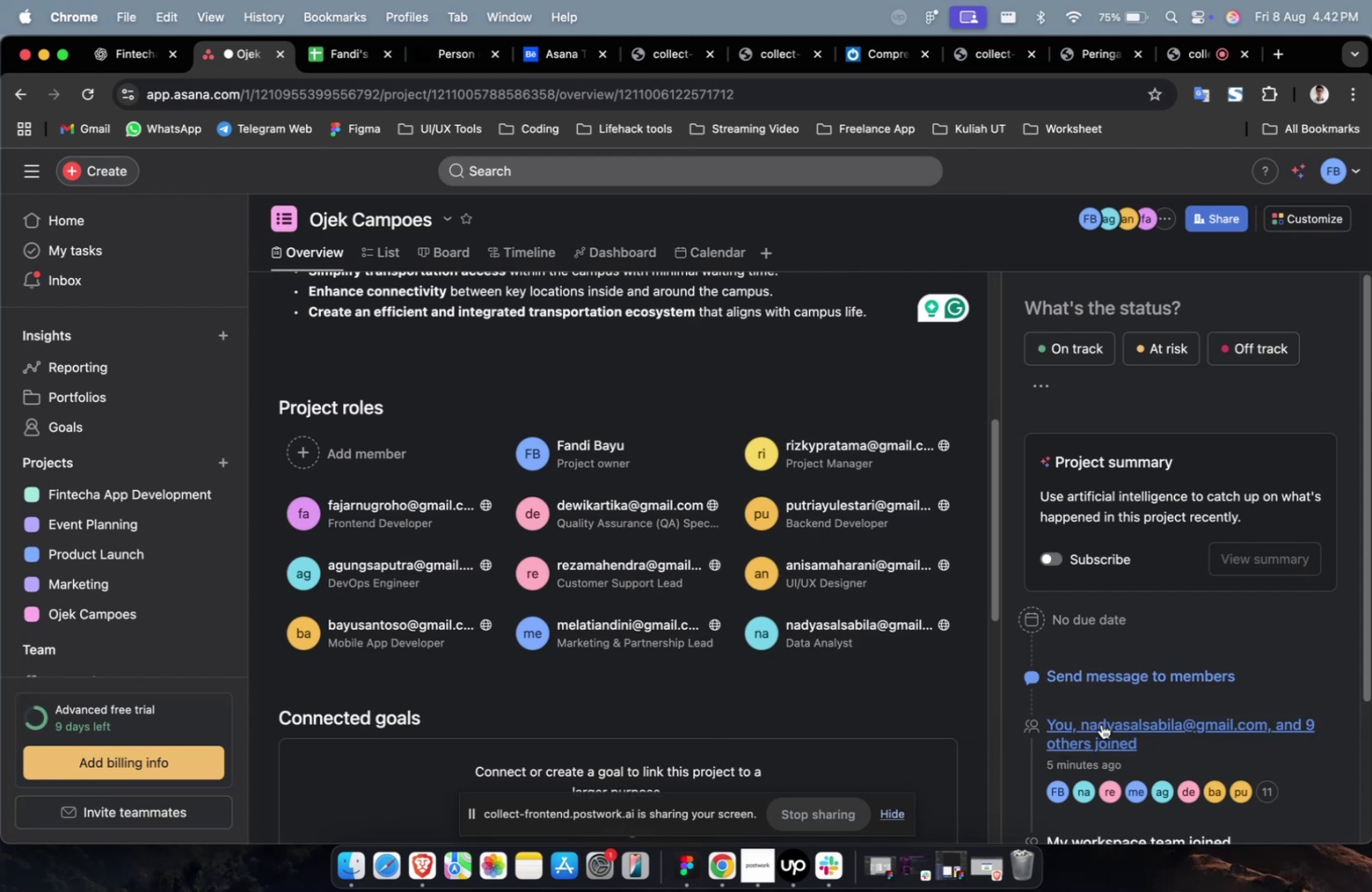 
scroll: coordinate [787, 578], scroll_direction: up, amount: 6.0
 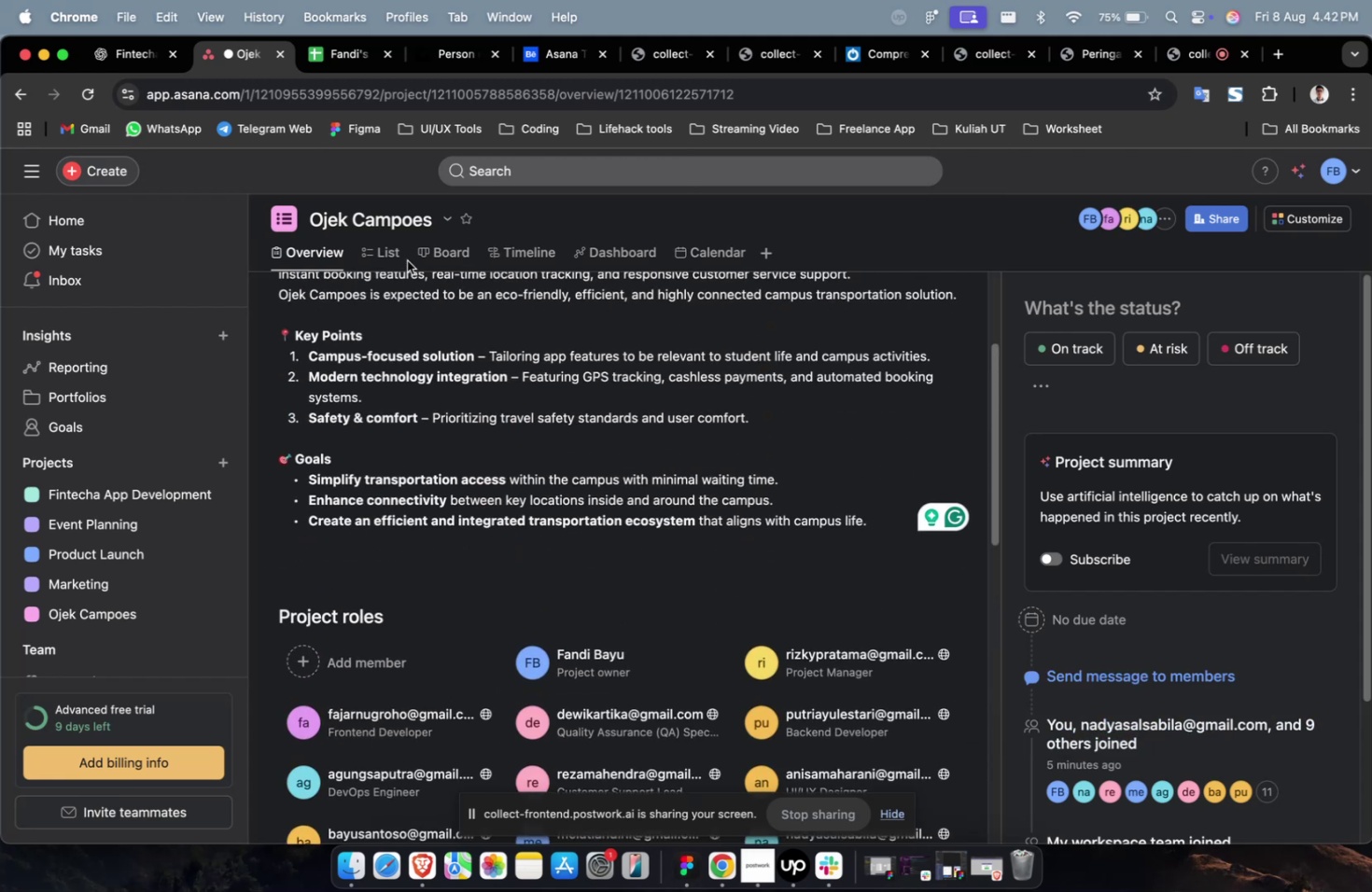 
left_click([388, 254])
 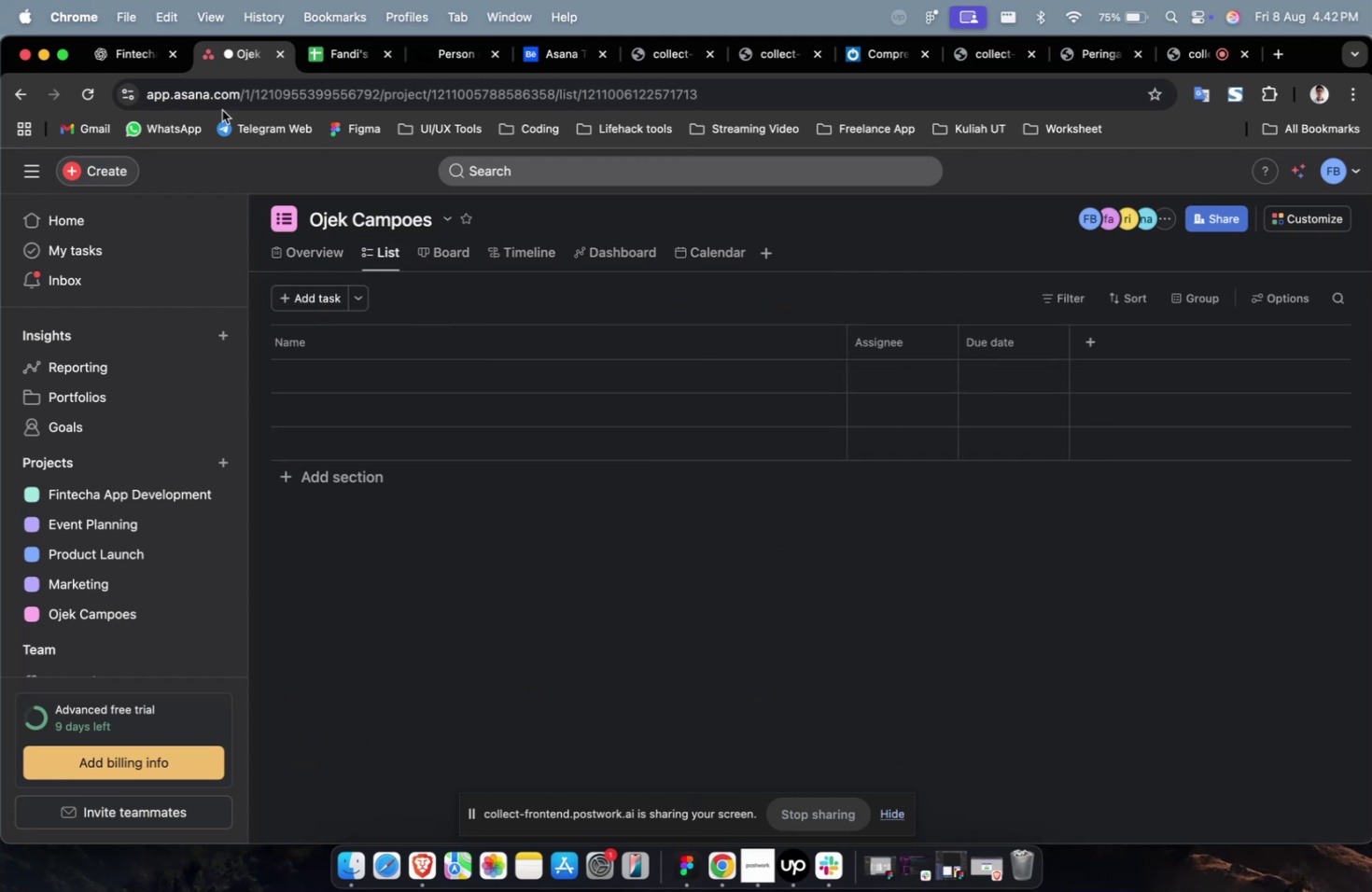 
left_click([137, 63])
 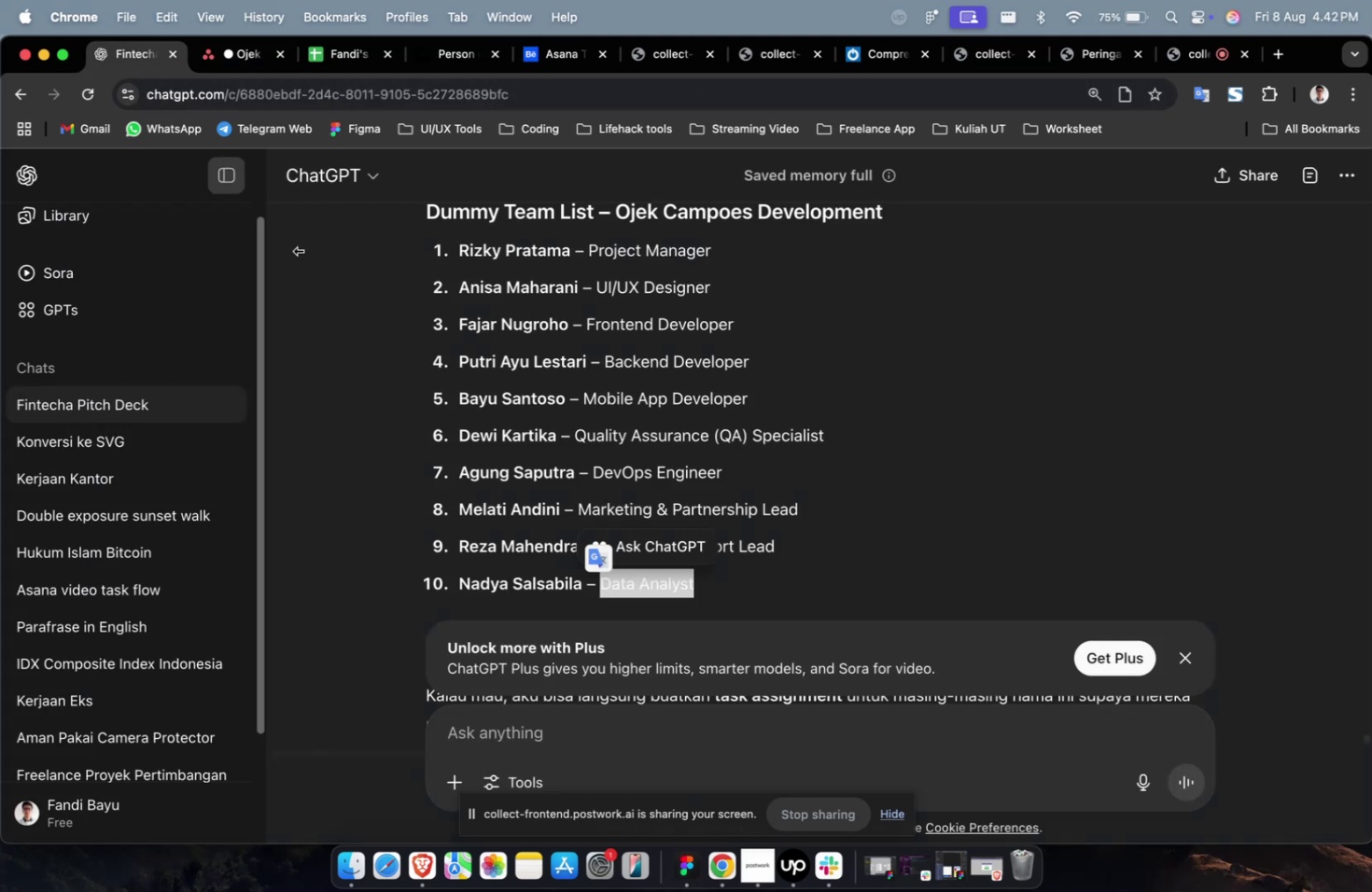 
scroll: coordinate [498, 443], scroll_direction: down, amount: 9.0
 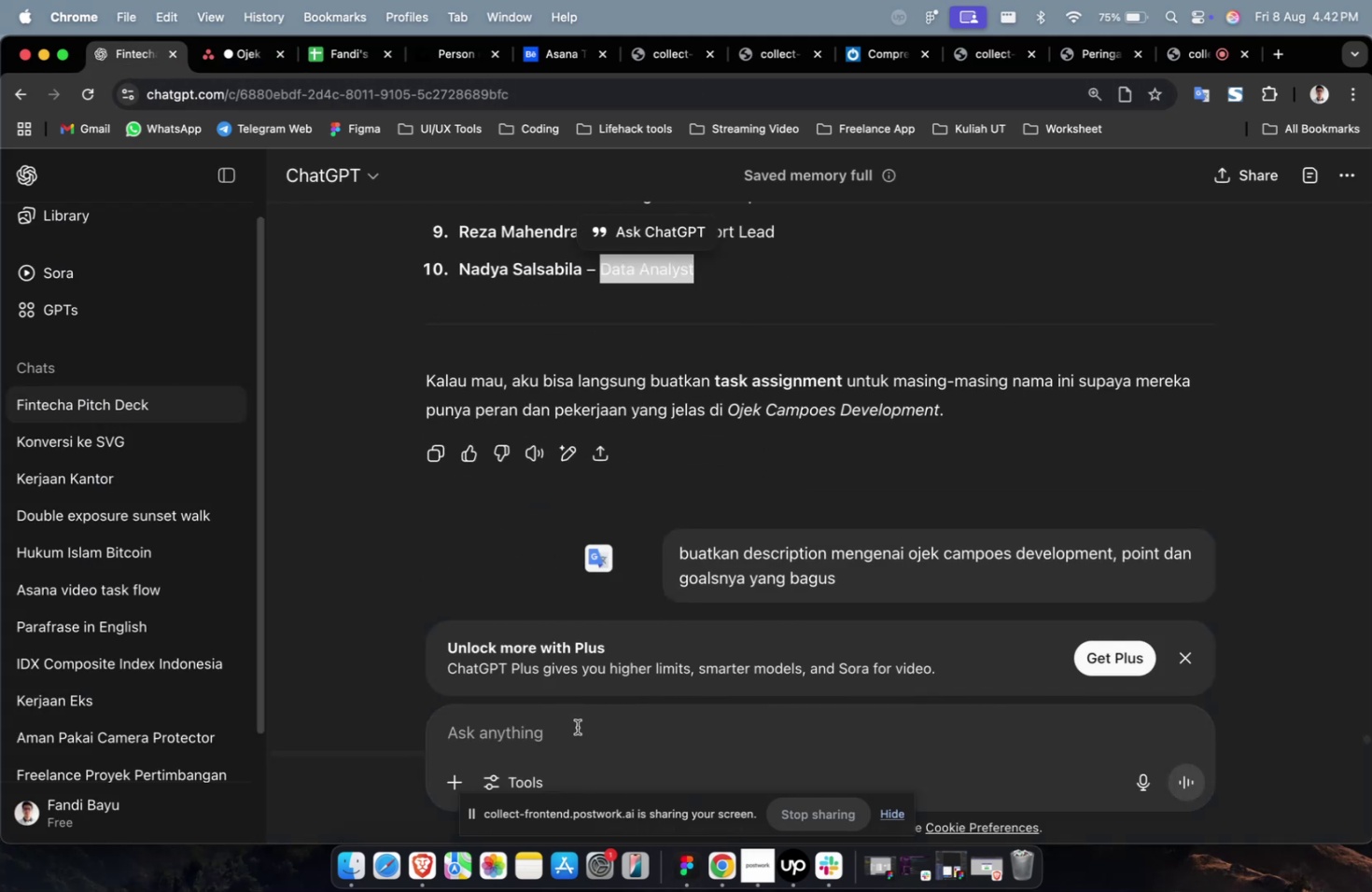 
left_click([577, 730])
 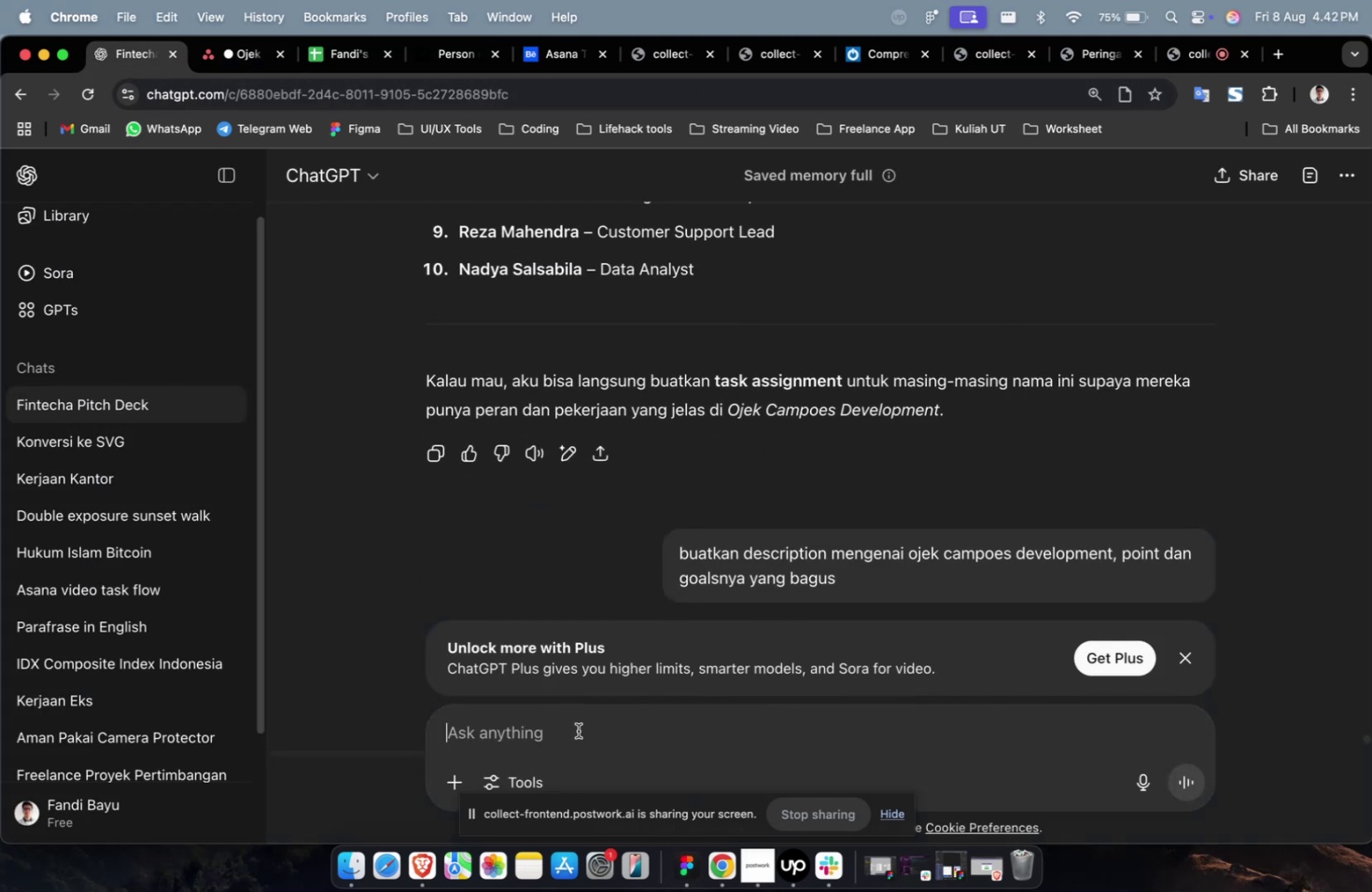 
type(oke sekarang buatkan pekerjaan pertama yang biasa membuat aplikasi ah)
key(Backspace)
key(Backspace)
type(harus menyediakan apa saja, dan siapa a)
key(Backspace)
type(saja yang di asign dan task apa saja )
 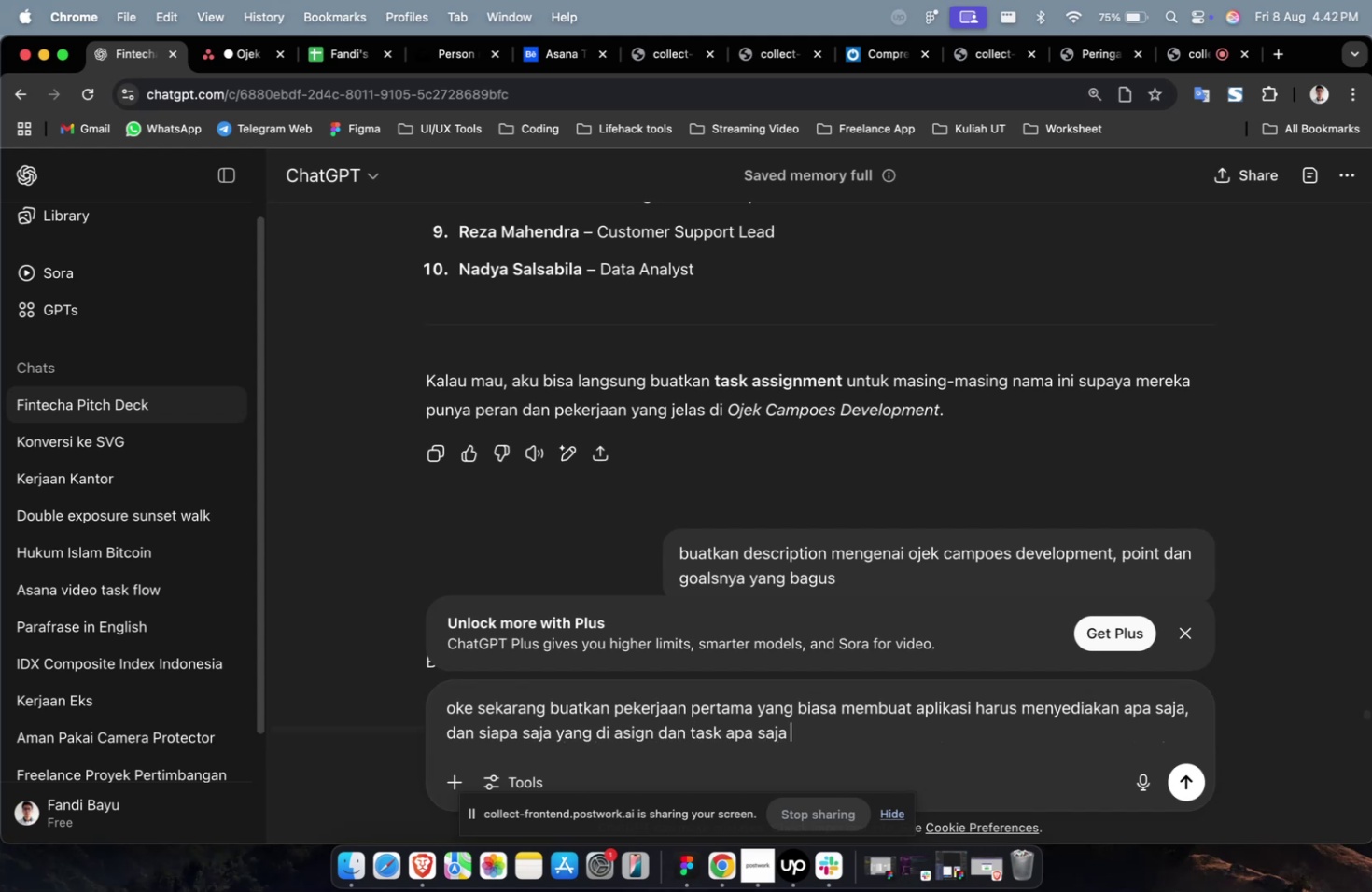 
key(Enter)
 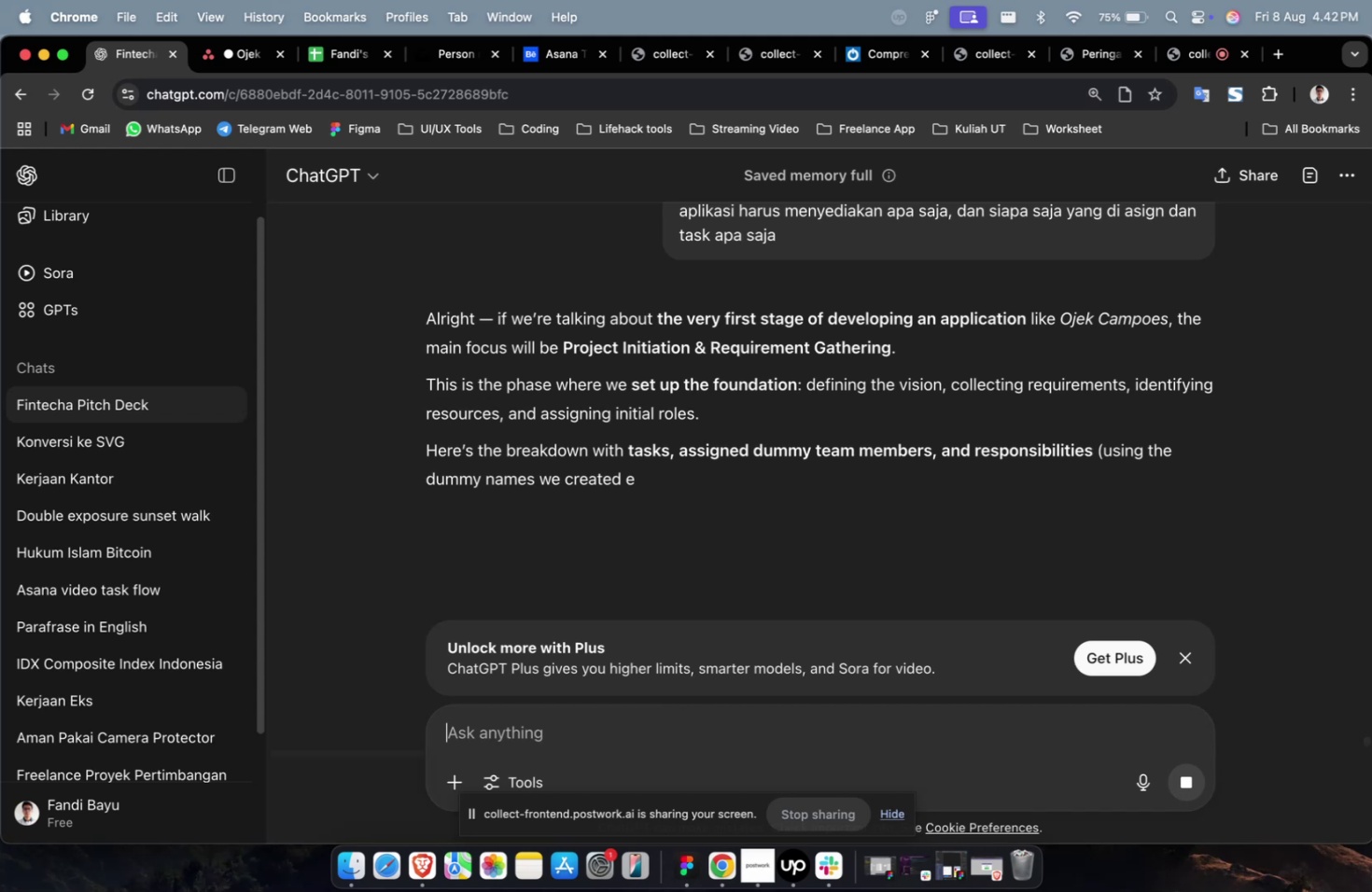 
wait(28.57)
 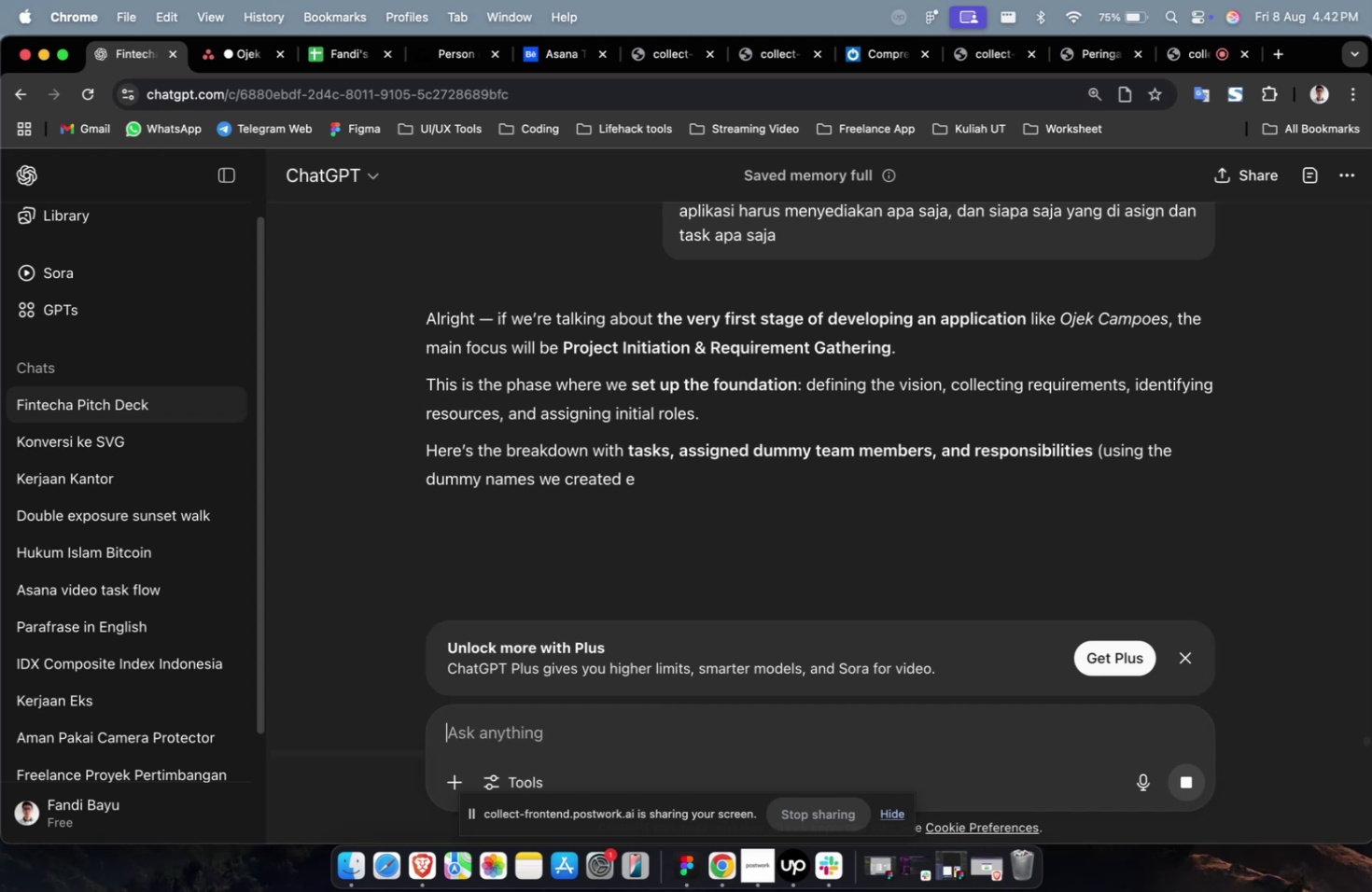 
scroll: coordinate [950, 542], scroll_direction: down, amount: 8.0
 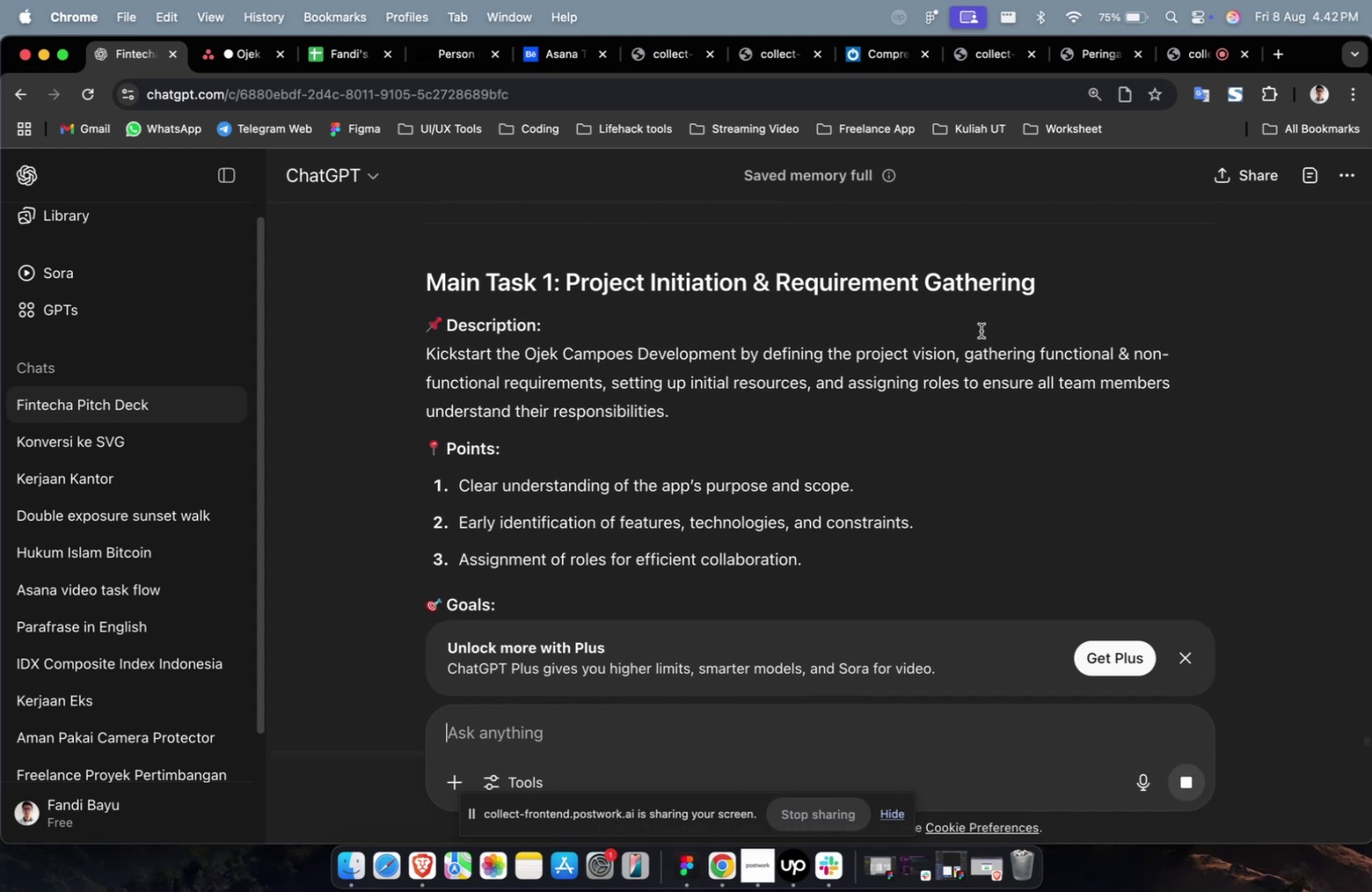 
left_click_drag(start_coordinate=[1040, 297], to_coordinate=[628, 300])
 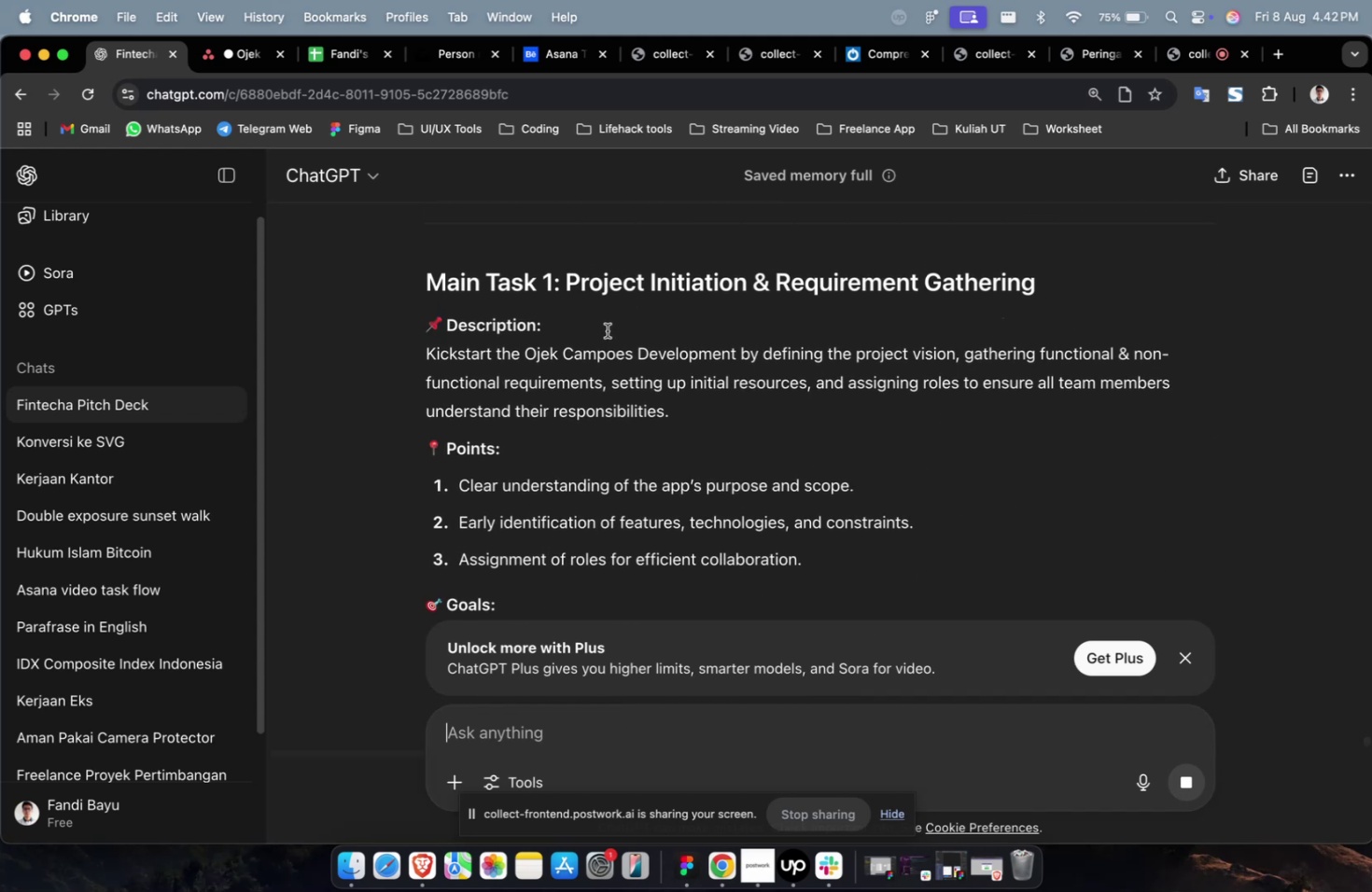 
scroll: coordinate [605, 342], scroll_direction: down, amount: 11.0
 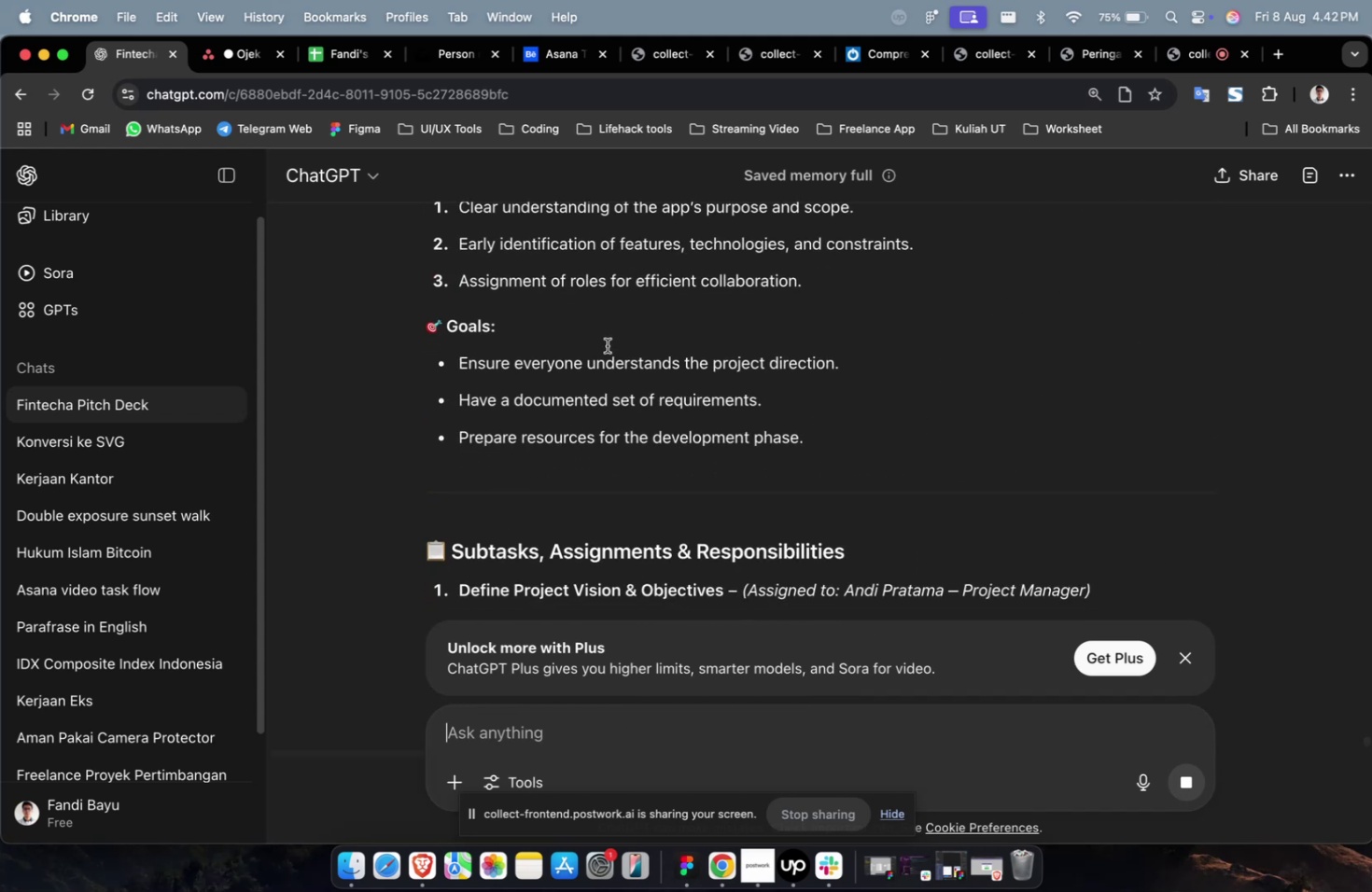 
scroll: coordinate [651, 358], scroll_direction: up, amount: 9.0
 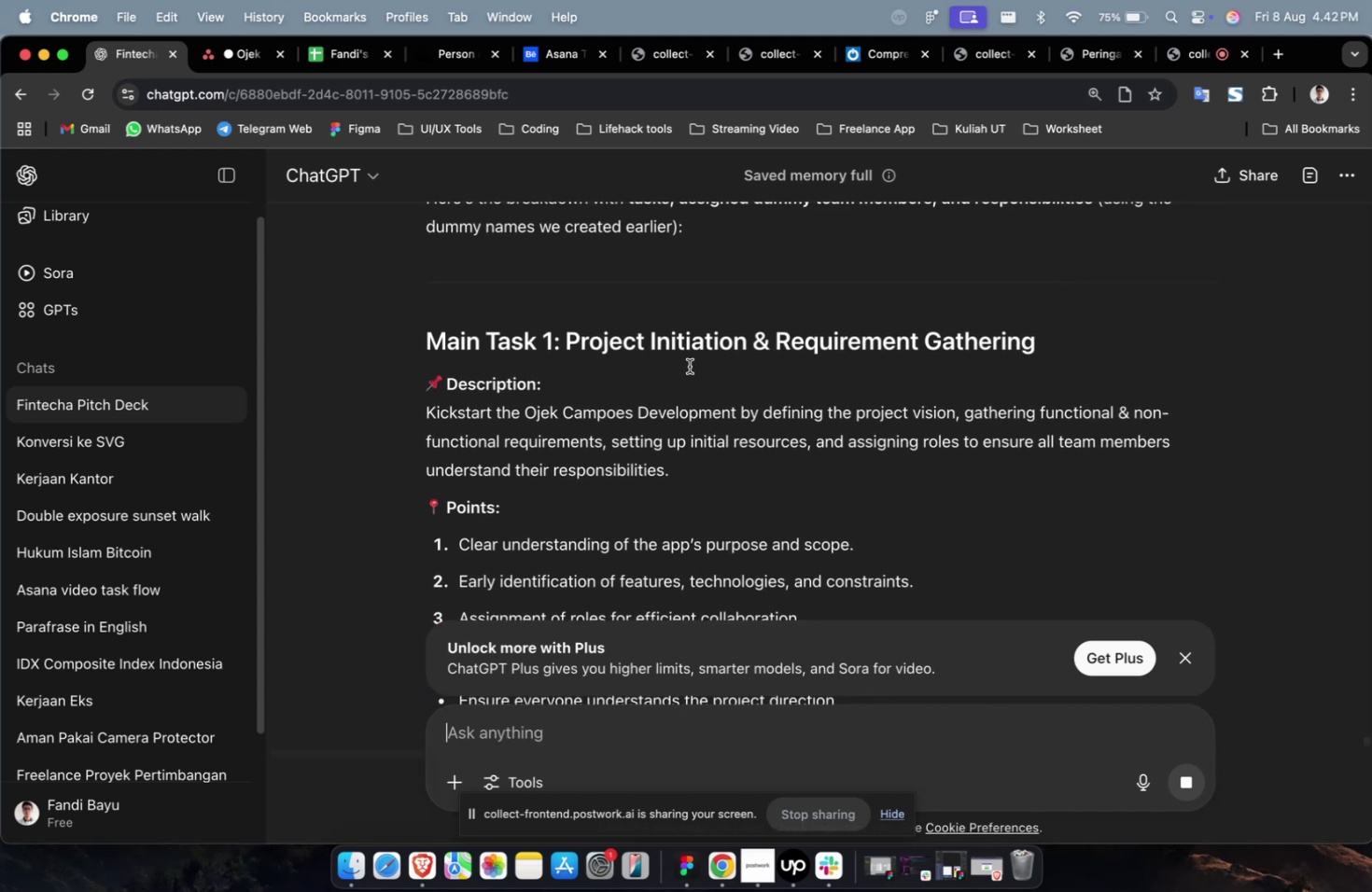 
scroll: coordinate [675, 370], scroll_direction: down, amount: 3.0
 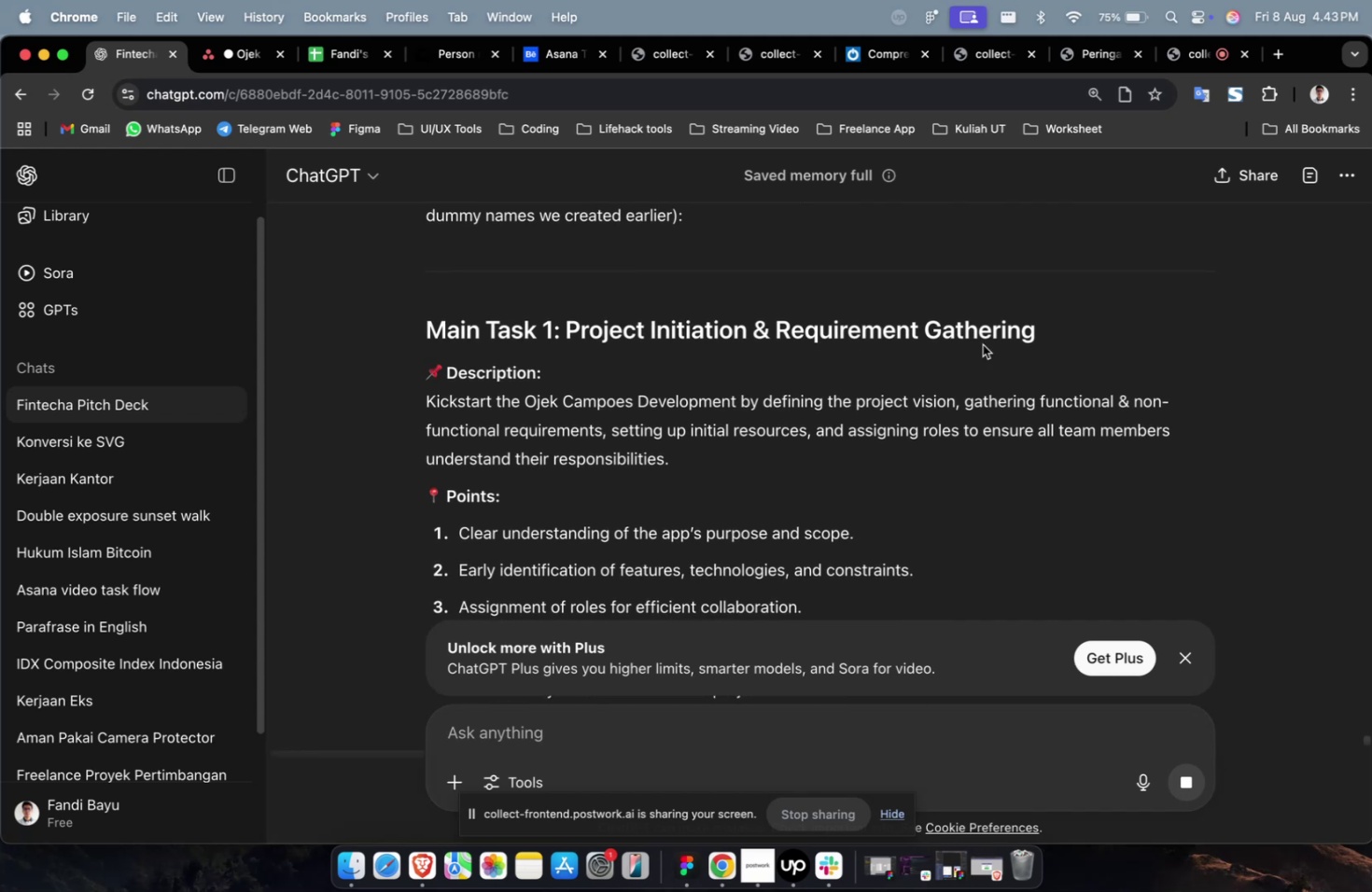 
left_click_drag(start_coordinate=[1049, 330], to_coordinate=[534, 332])
 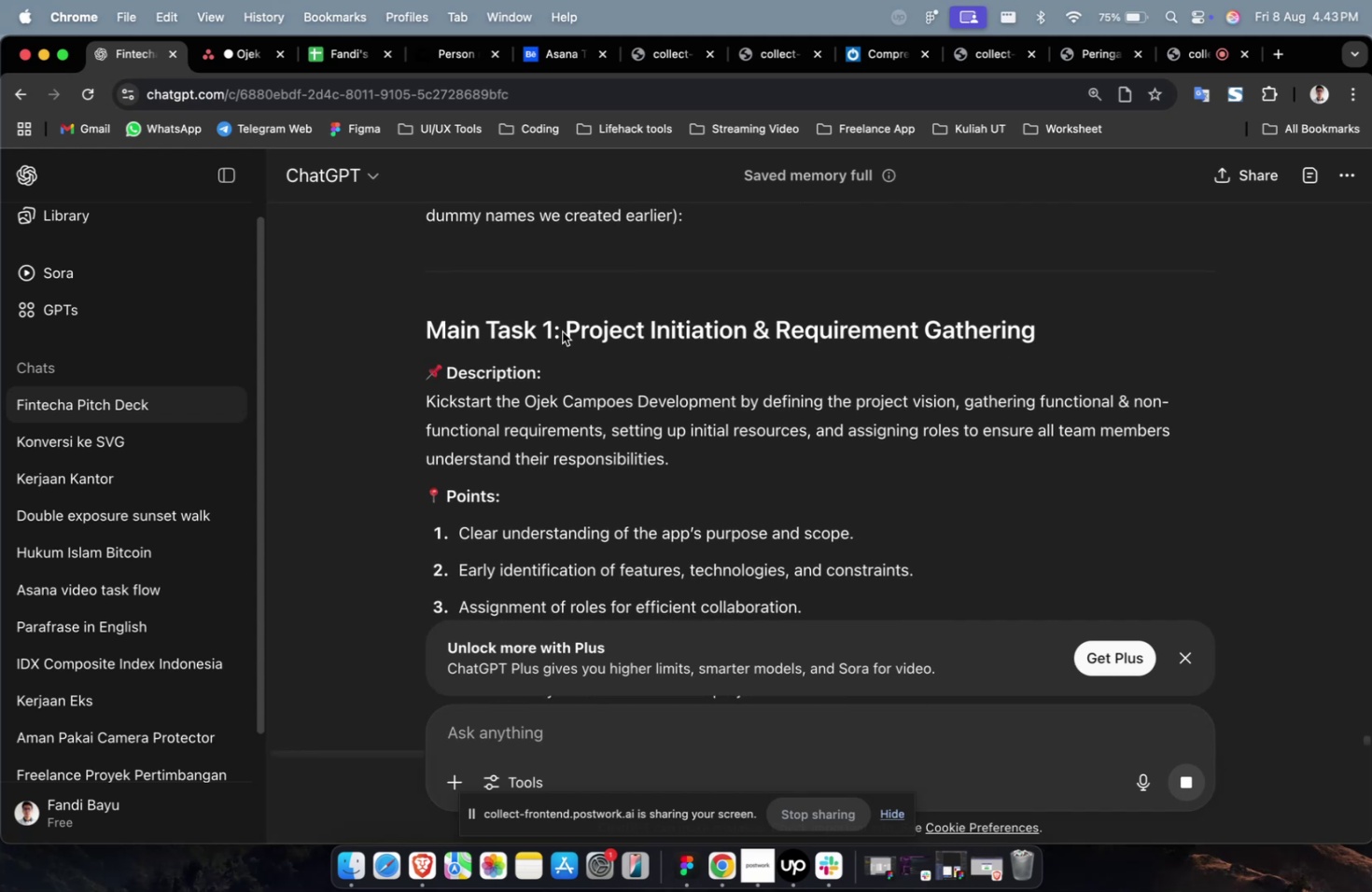 
double_click([562, 331])
 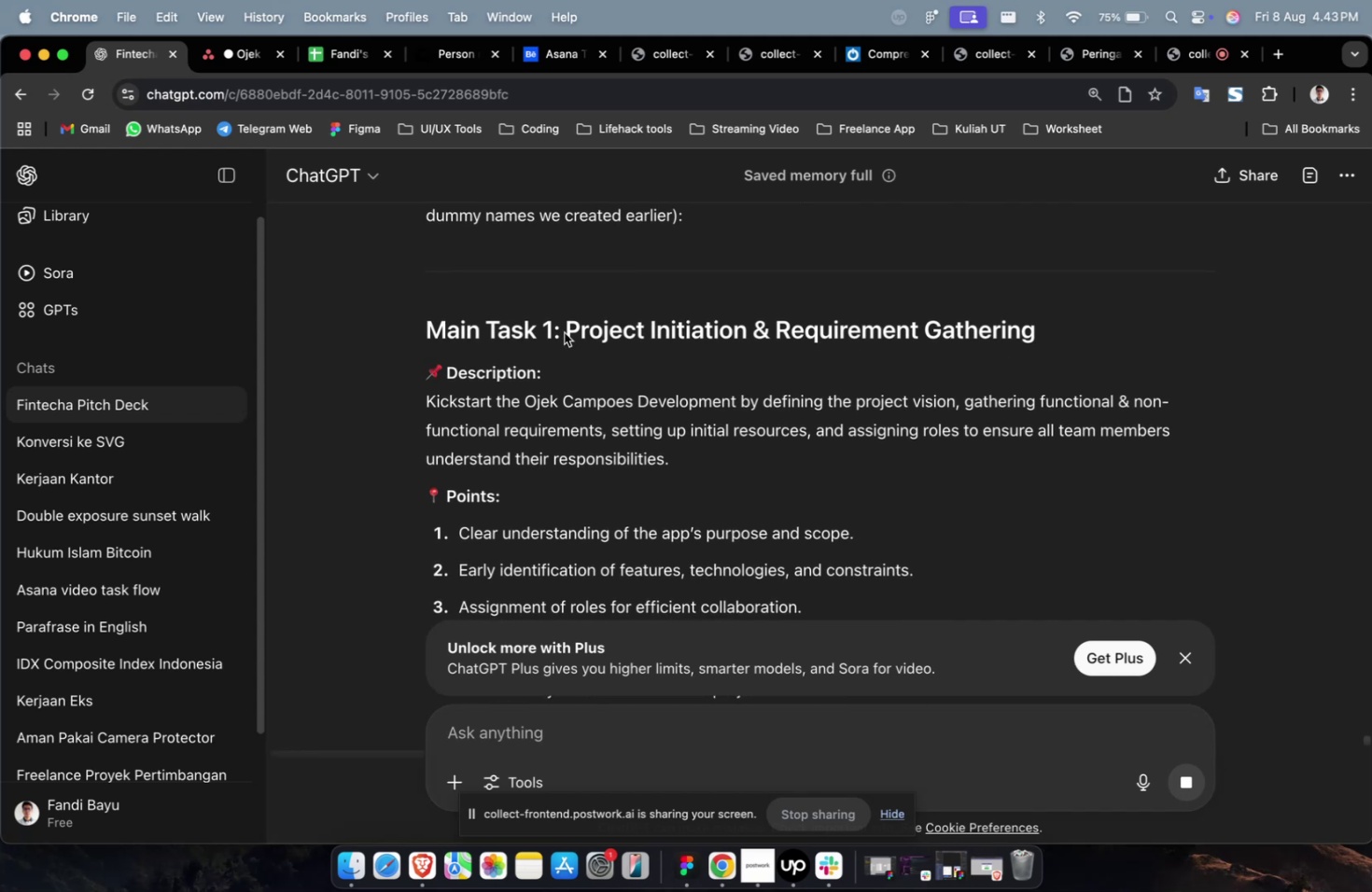 
scroll: coordinate [564, 335], scroll_direction: down, amount: 8.0
 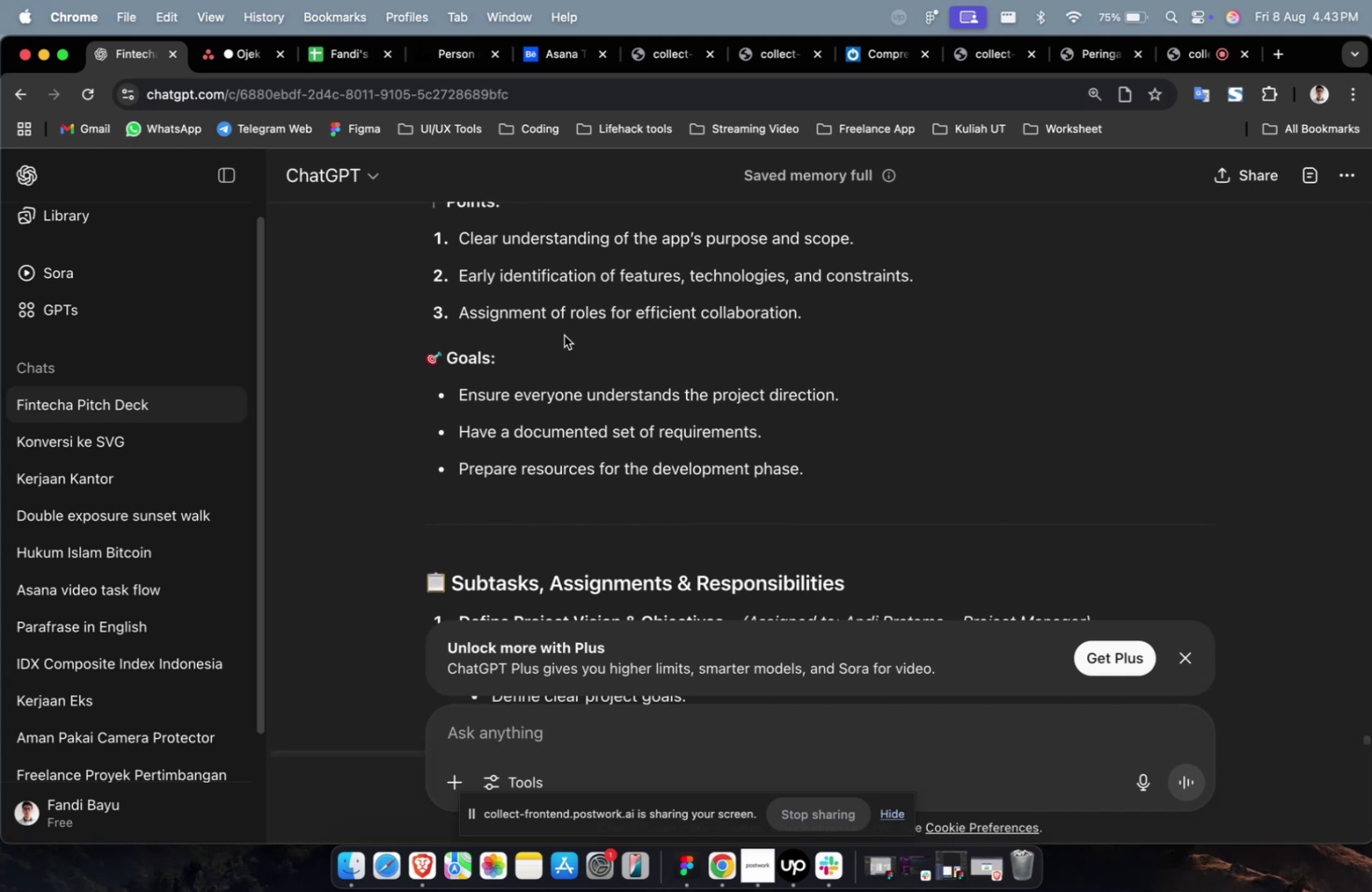 
wait(60.47)
 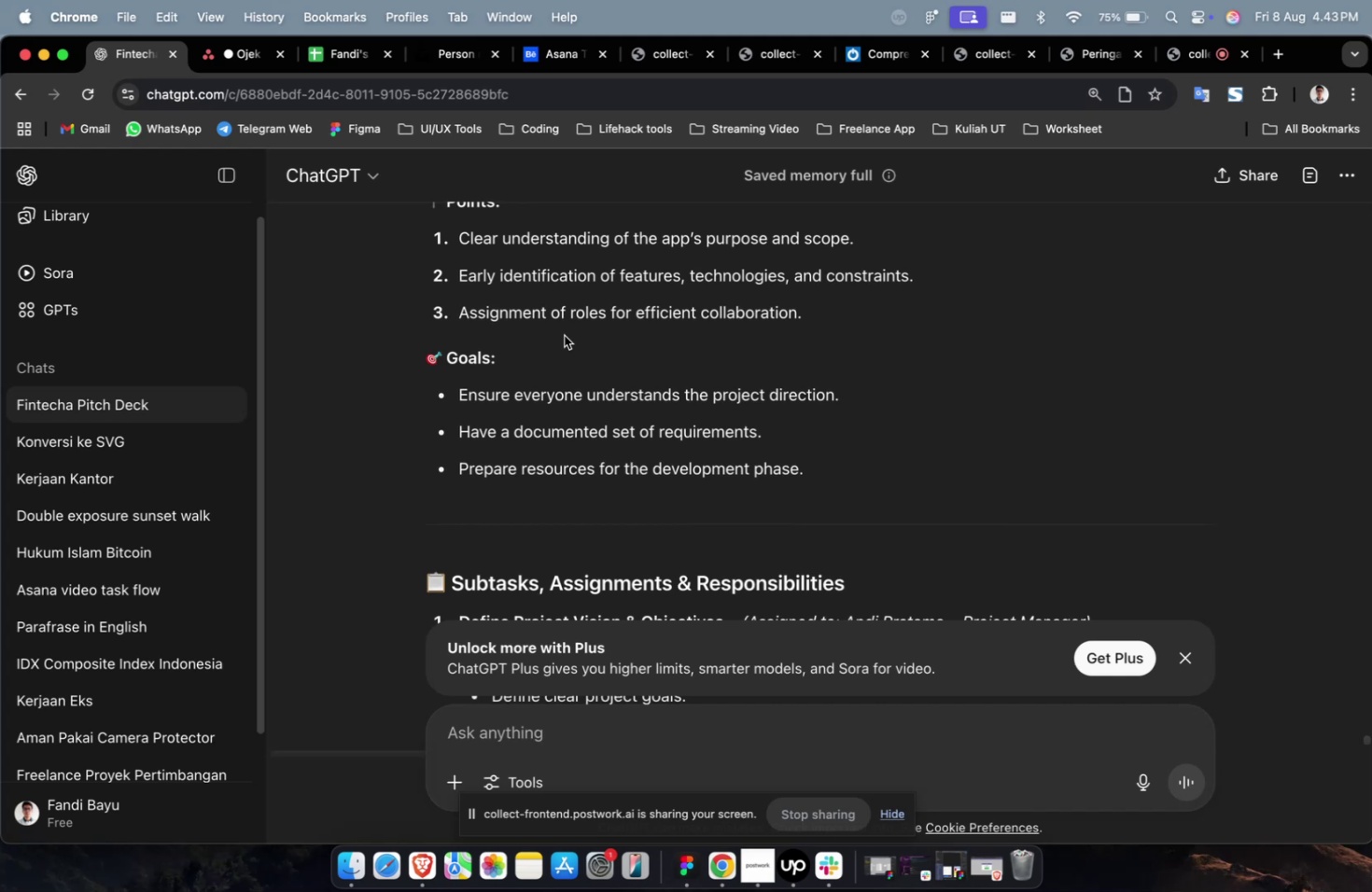 
scroll: coordinate [619, 373], scroll_direction: down, amount: 4.0
 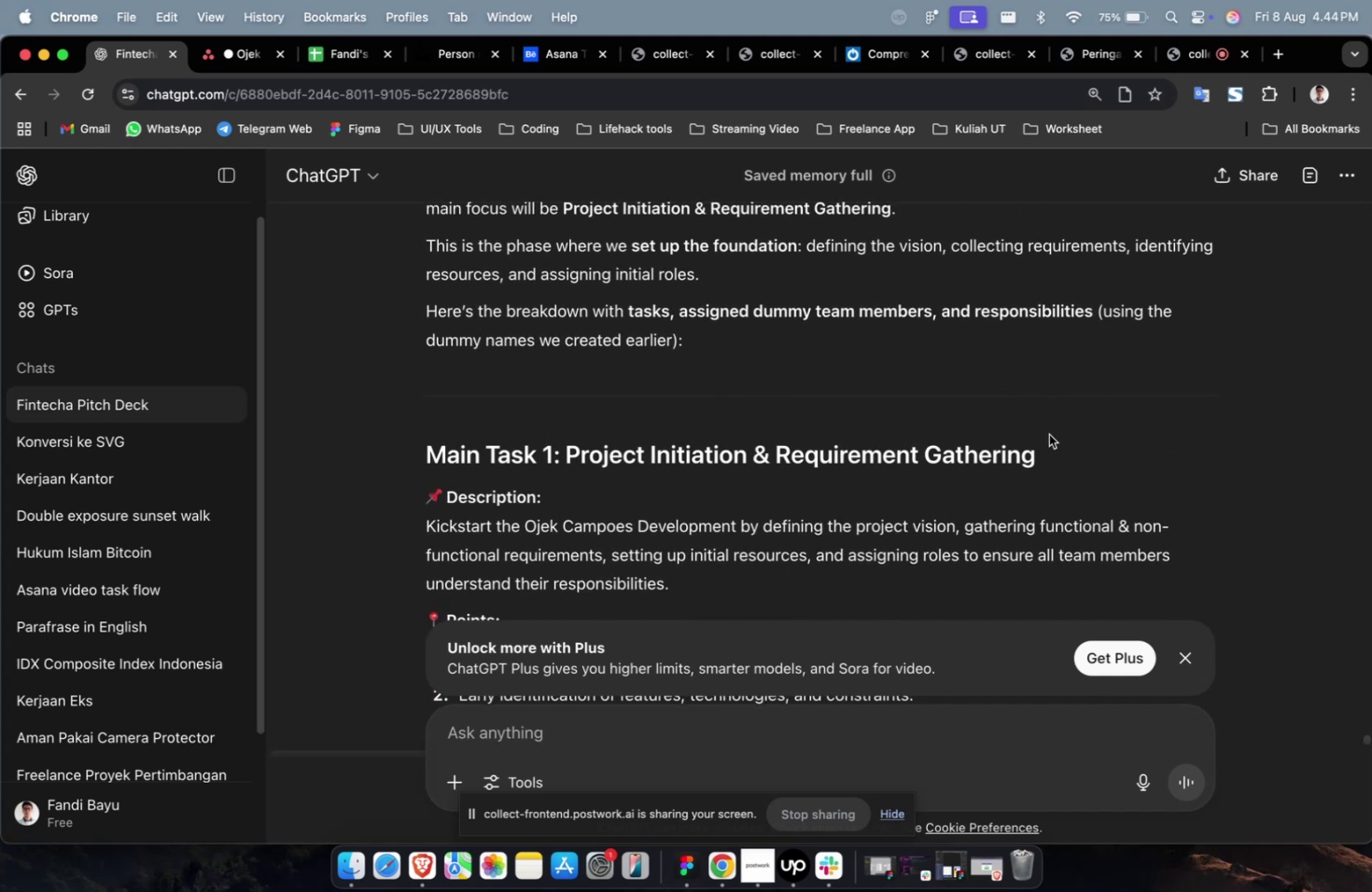 
left_click_drag(start_coordinate=[1054, 451], to_coordinate=[565, 461])
 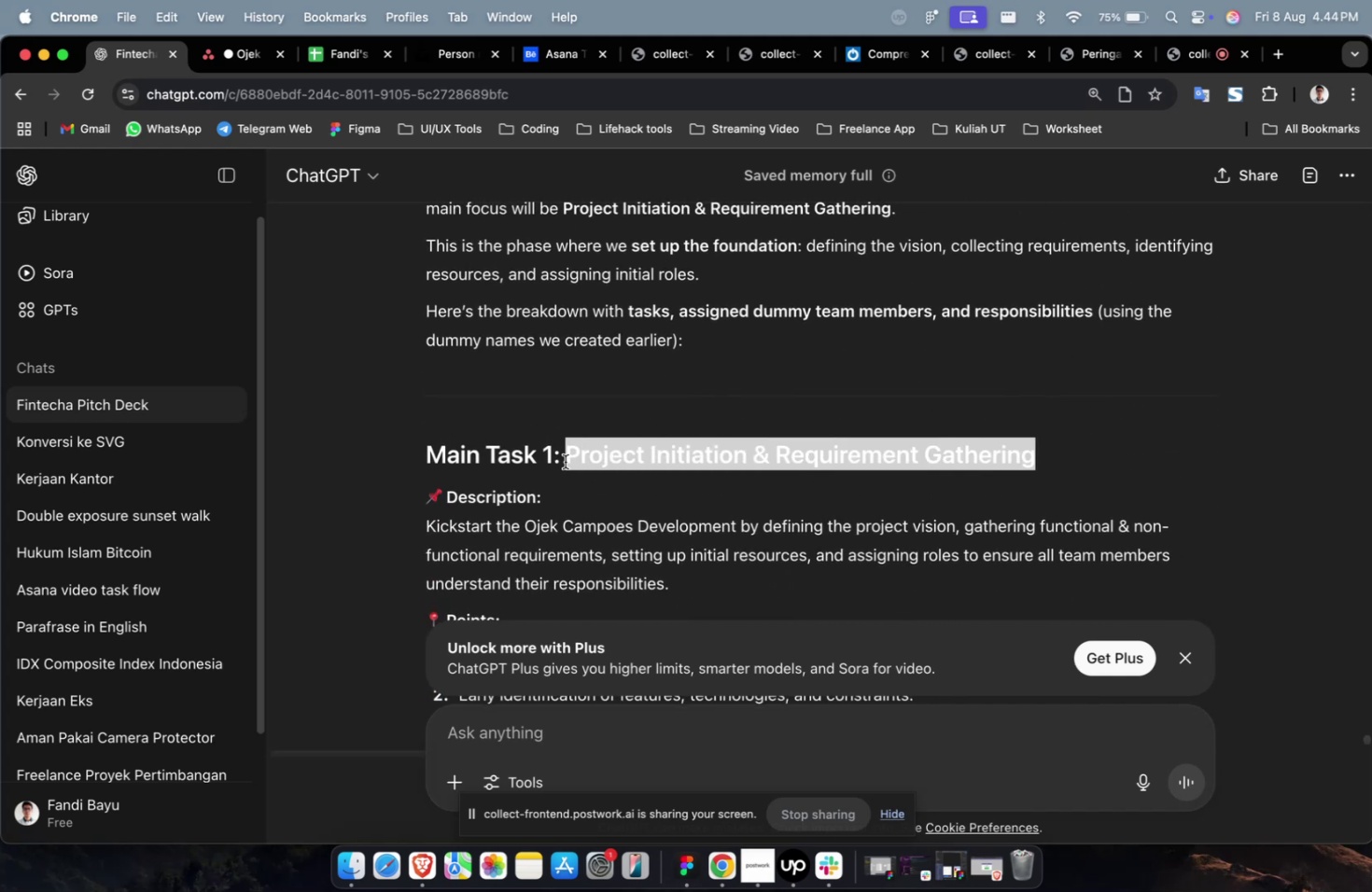 
key(Meta+C)
 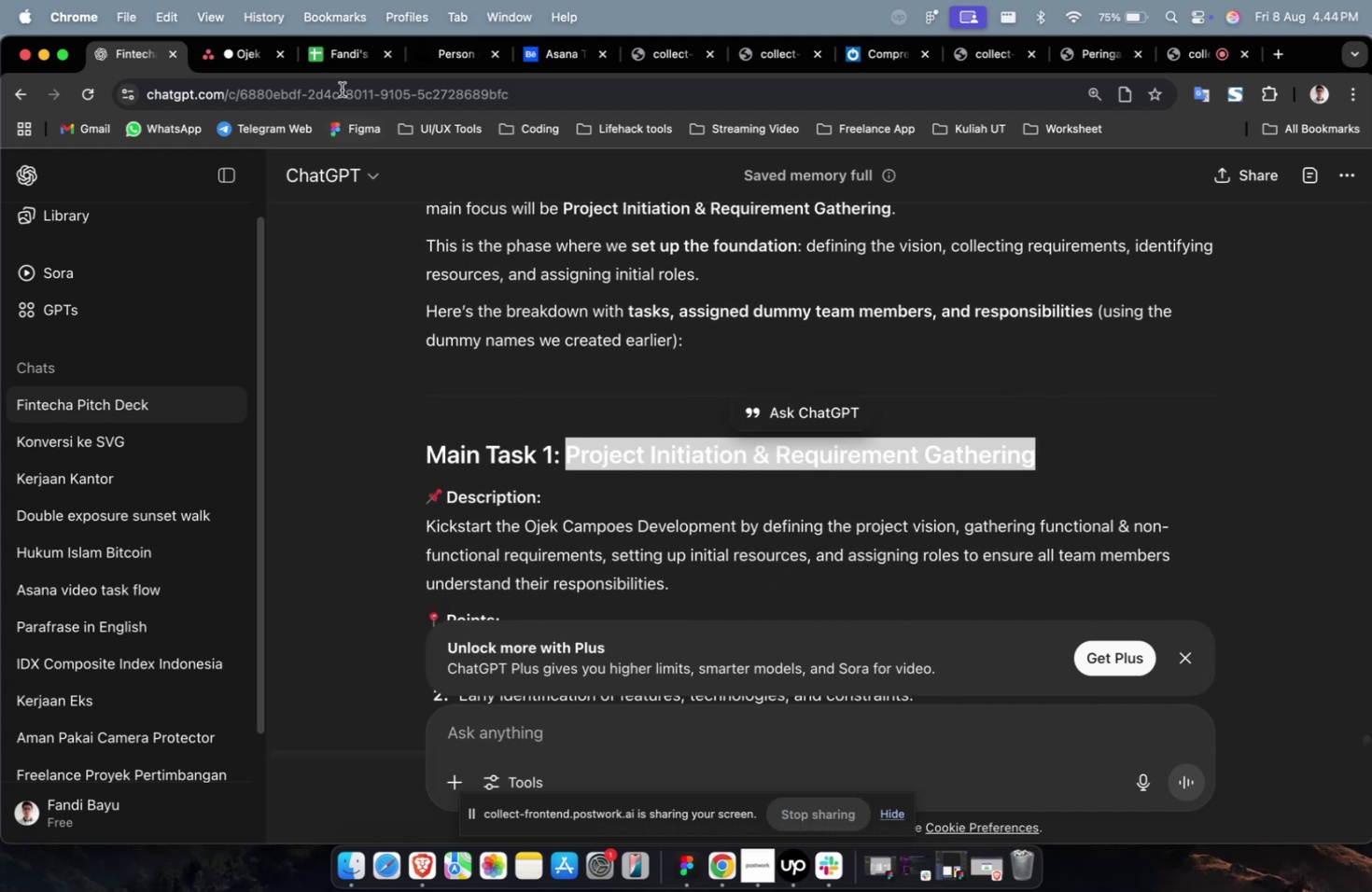 
key(Meta+C)
 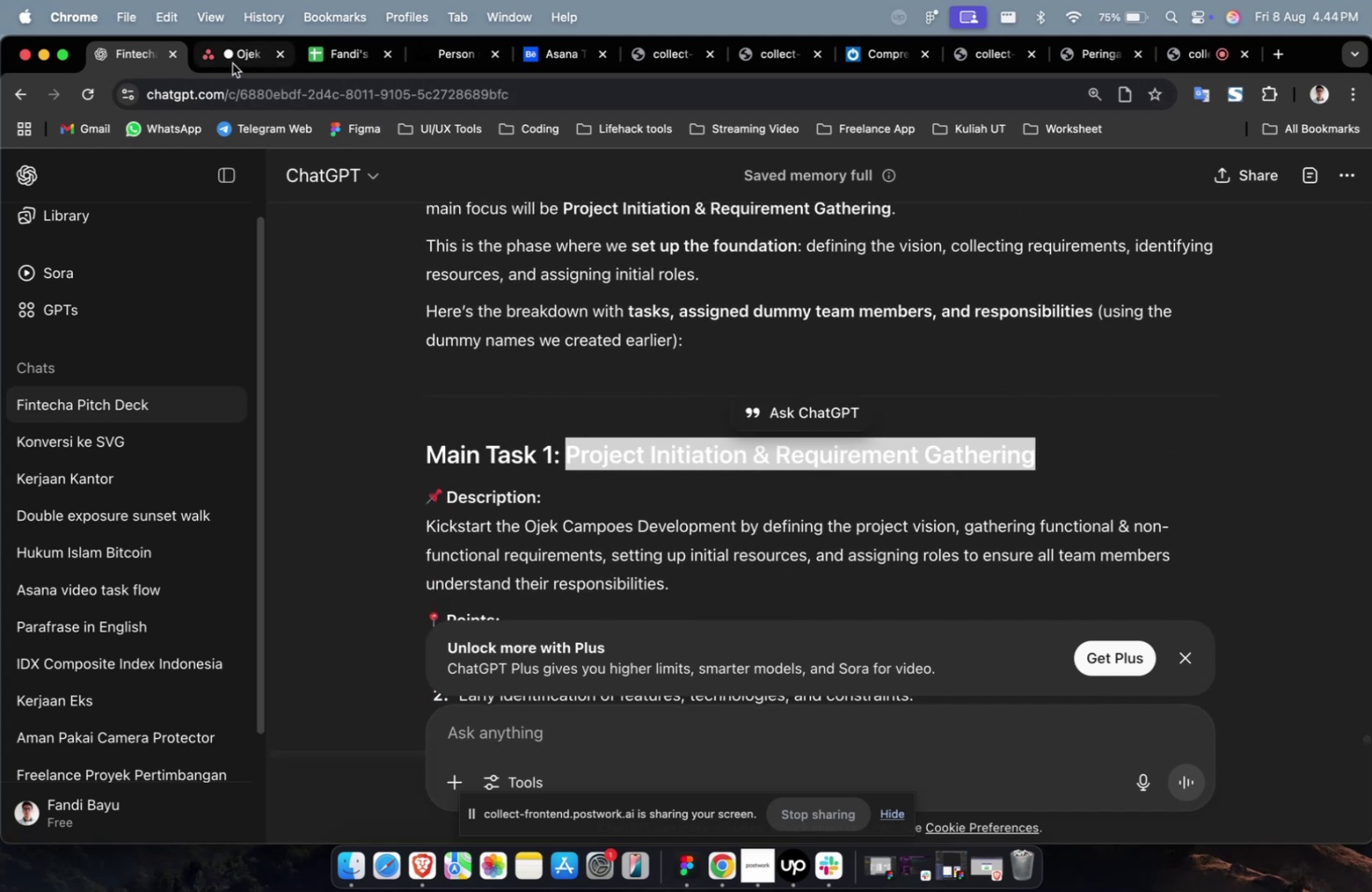 
left_click([232, 63])
 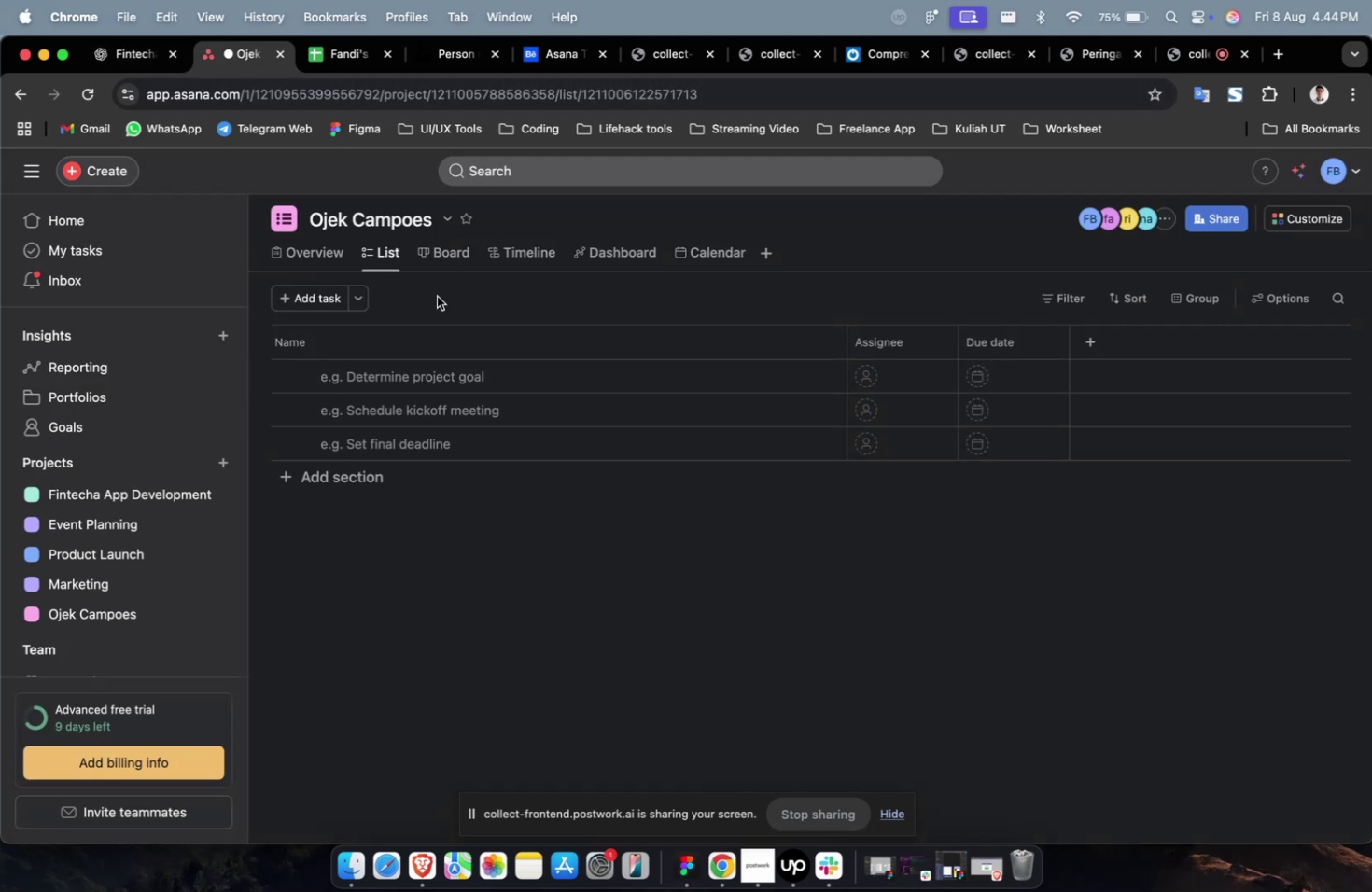 
left_click([440, 251])
 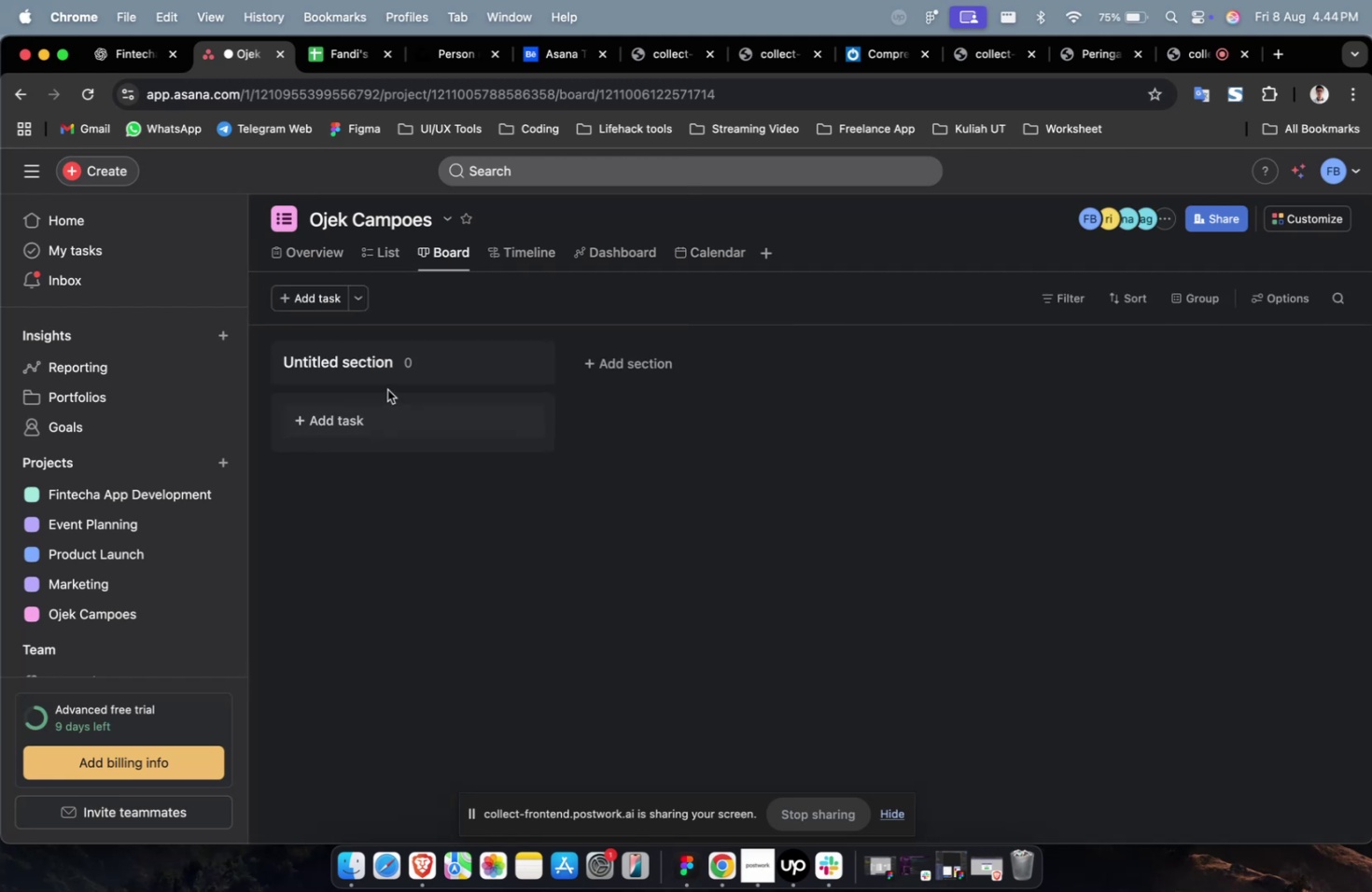 
left_click([379, 416])
 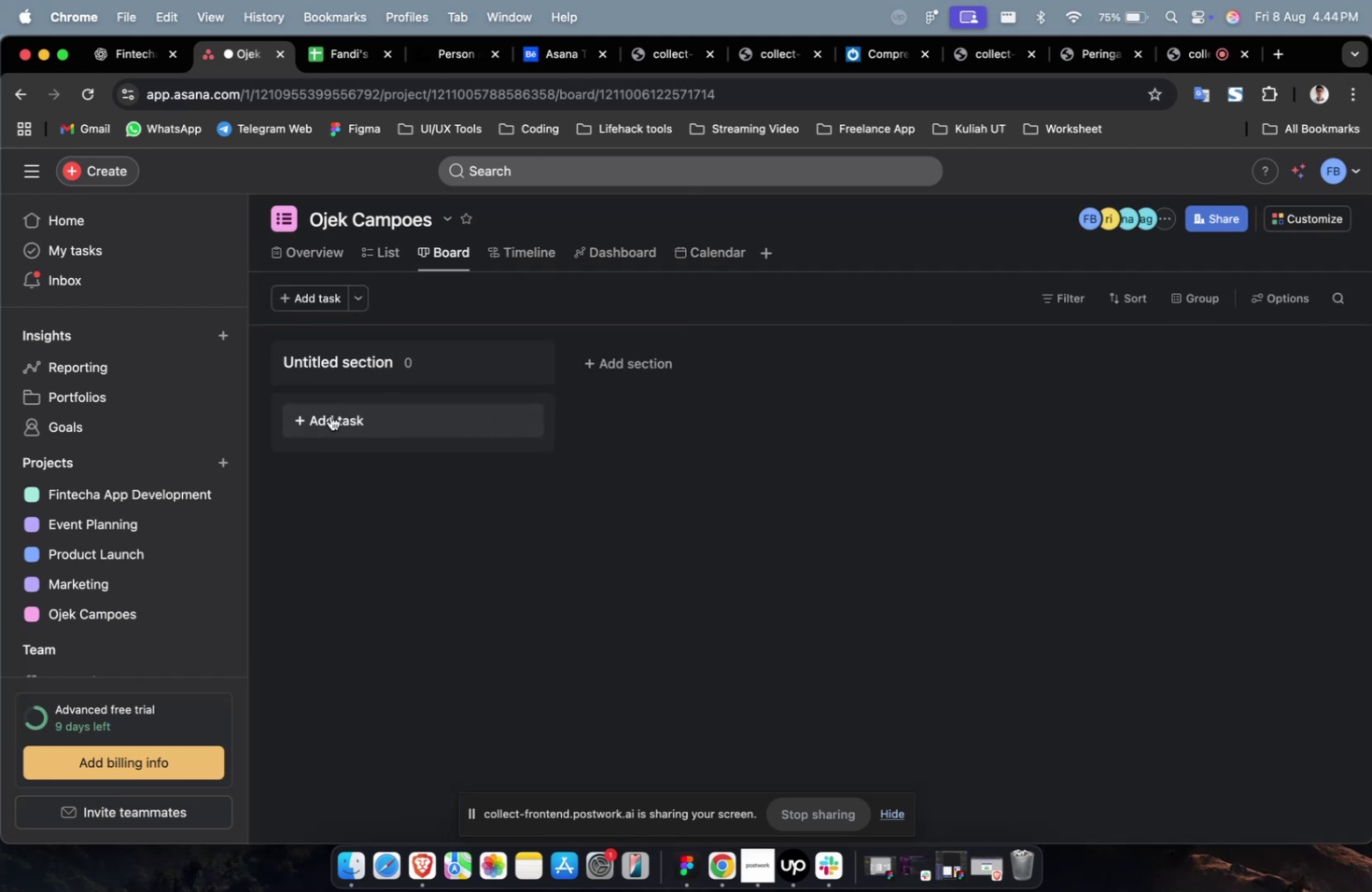 
left_click([330, 415])
 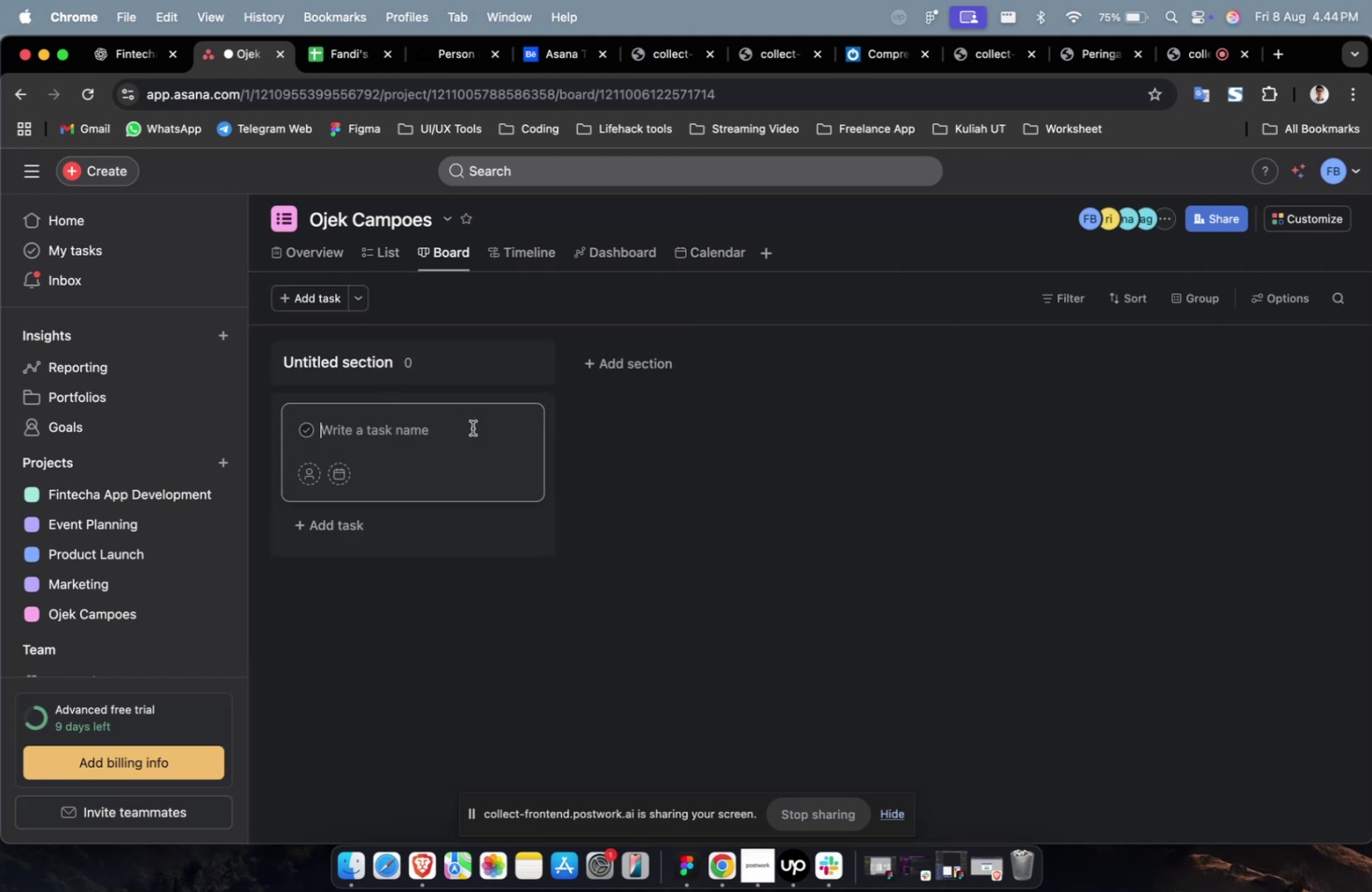 
key(Meta+CommandLeft)
 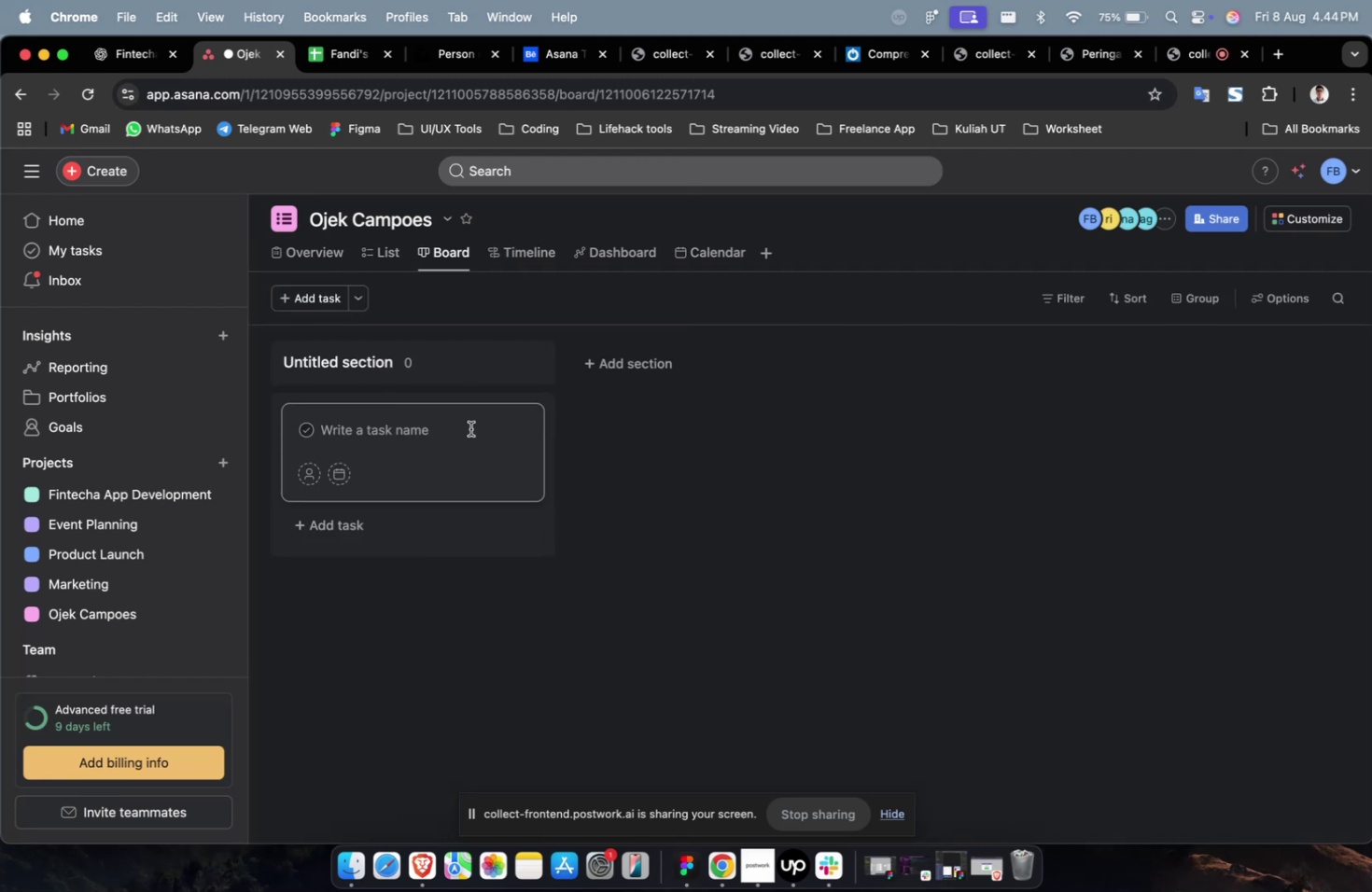 
key(Meta+V)
 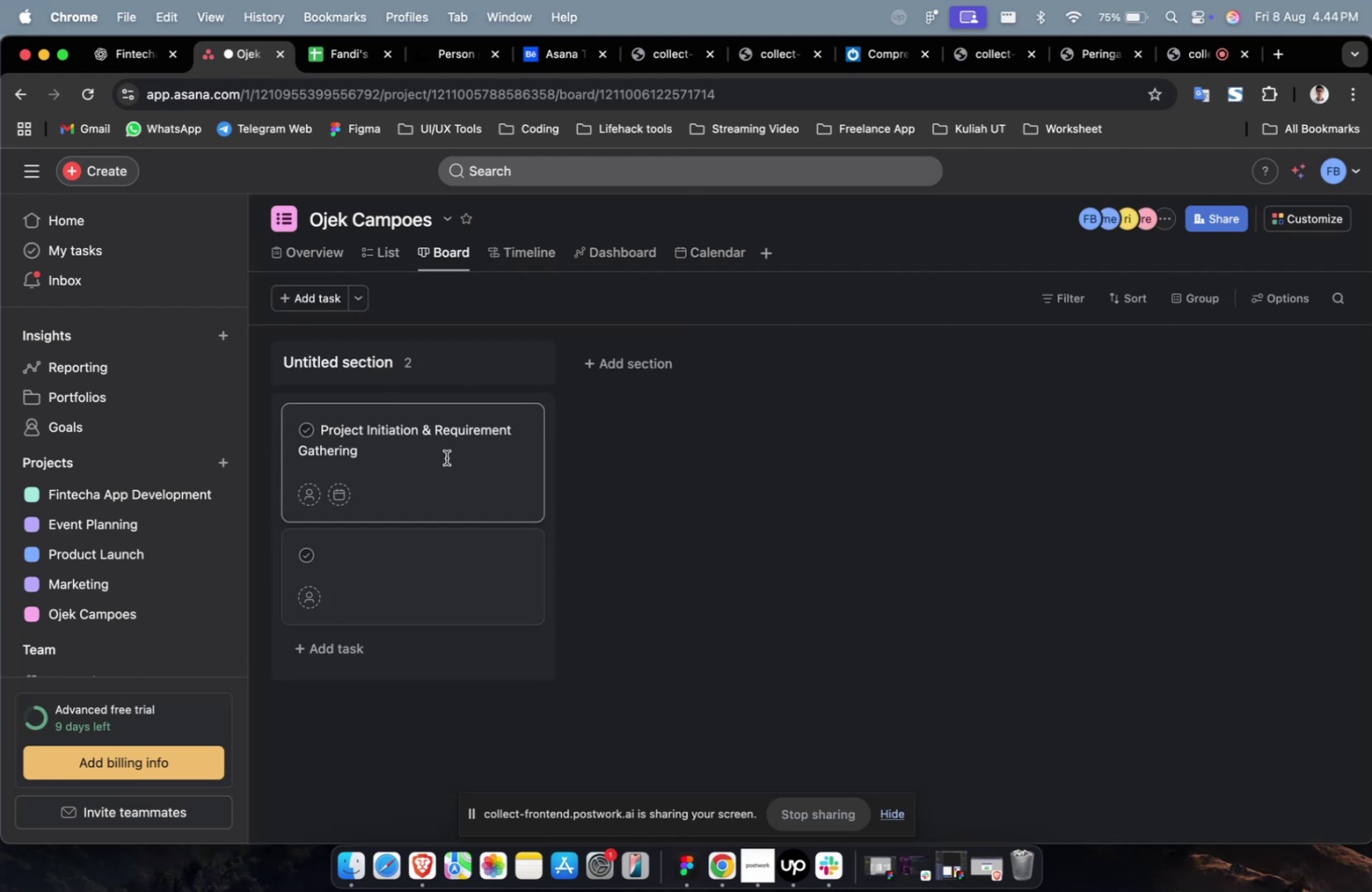 
left_click([449, 450])
 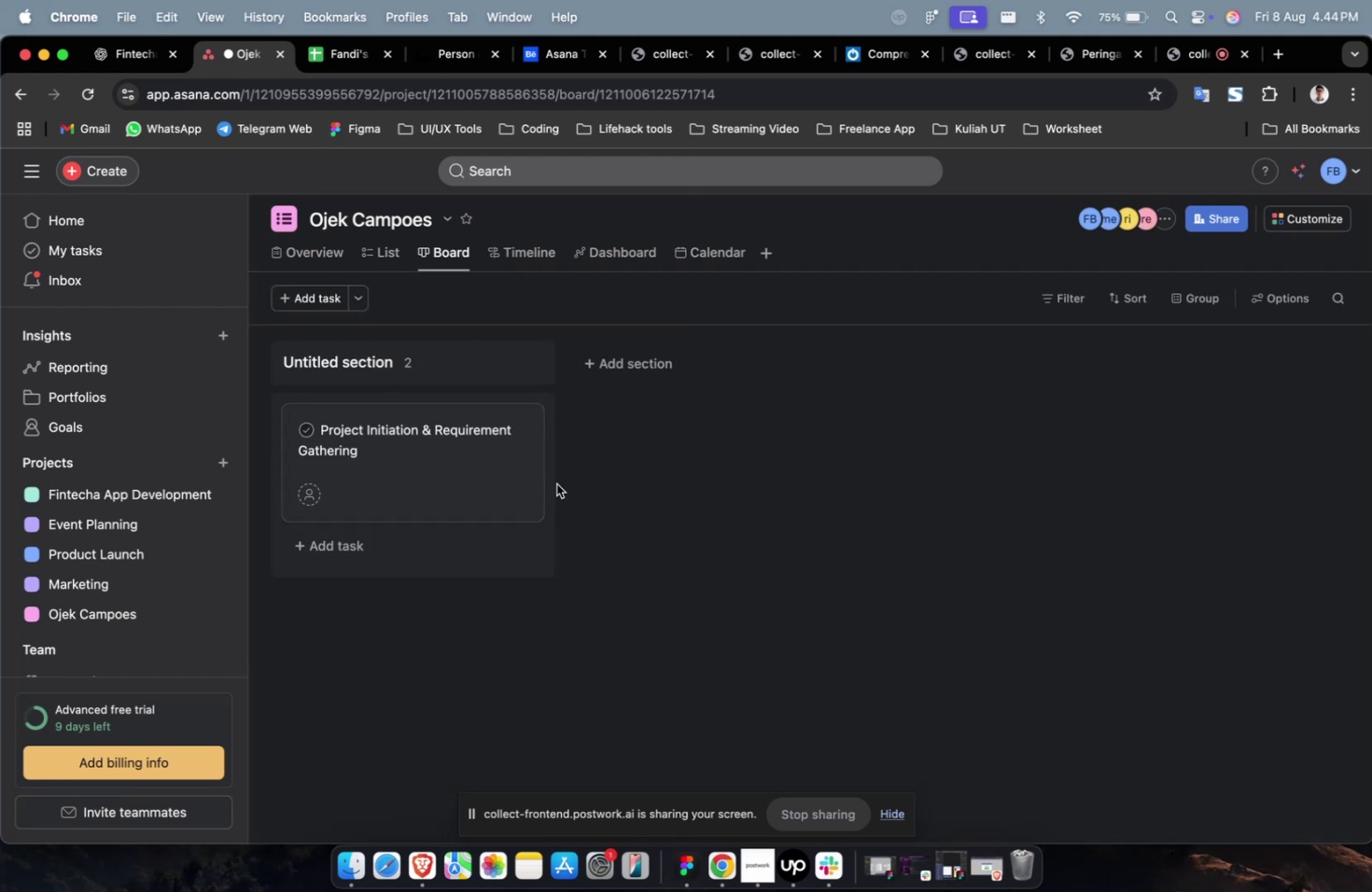 
triple_click([521, 474])
 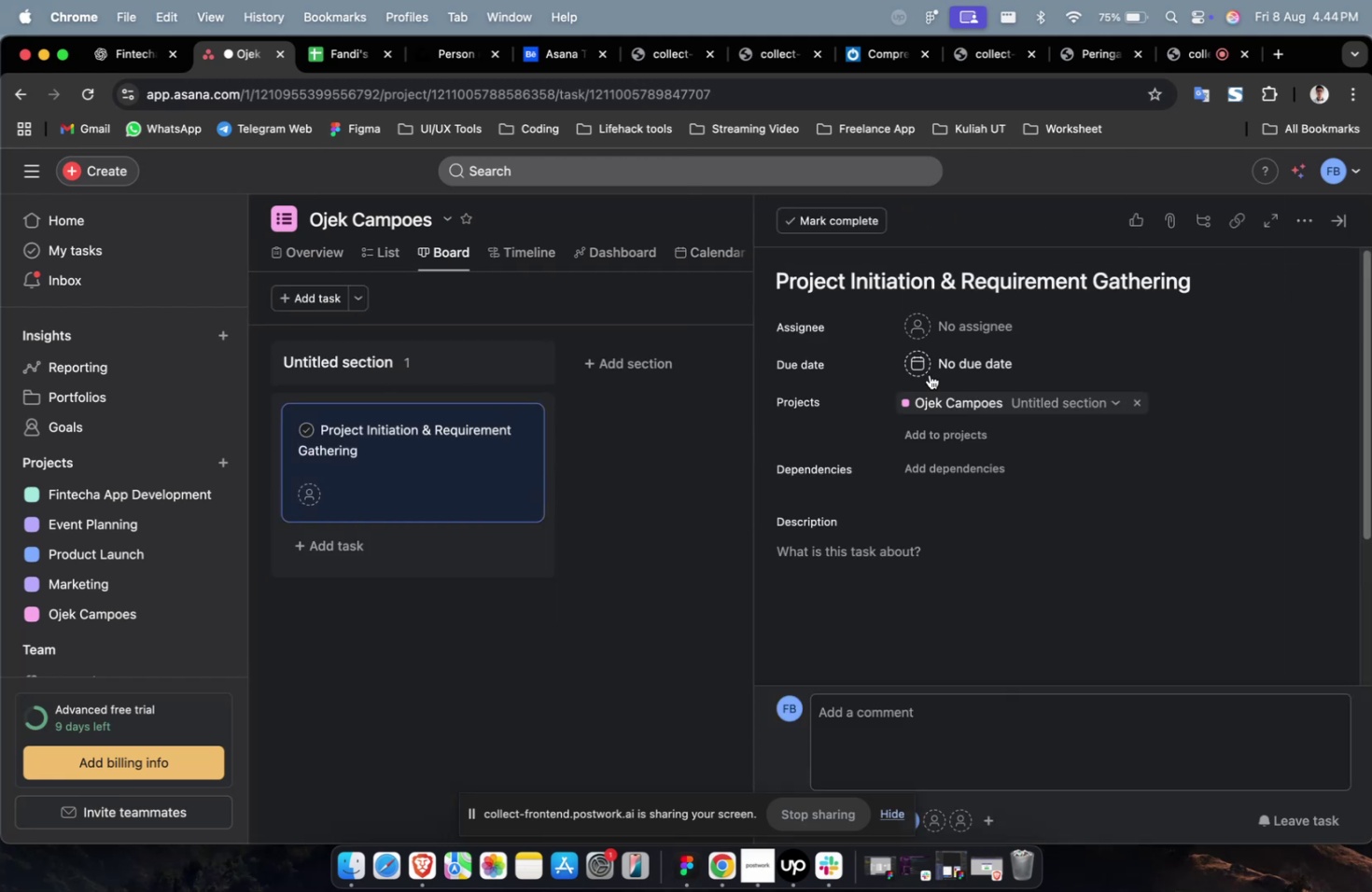 
left_click([949, 335])
 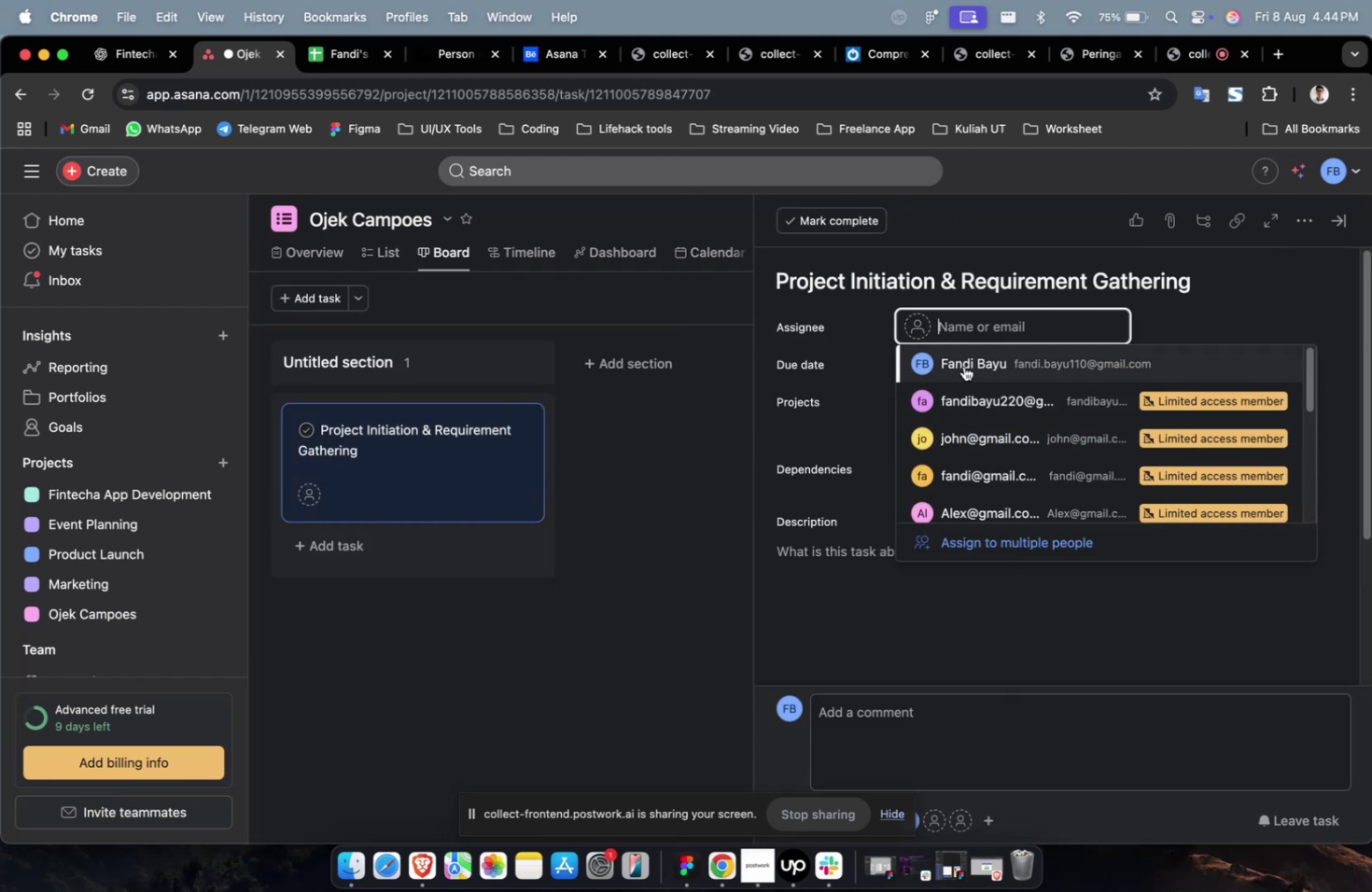 
left_click([959, 393])
 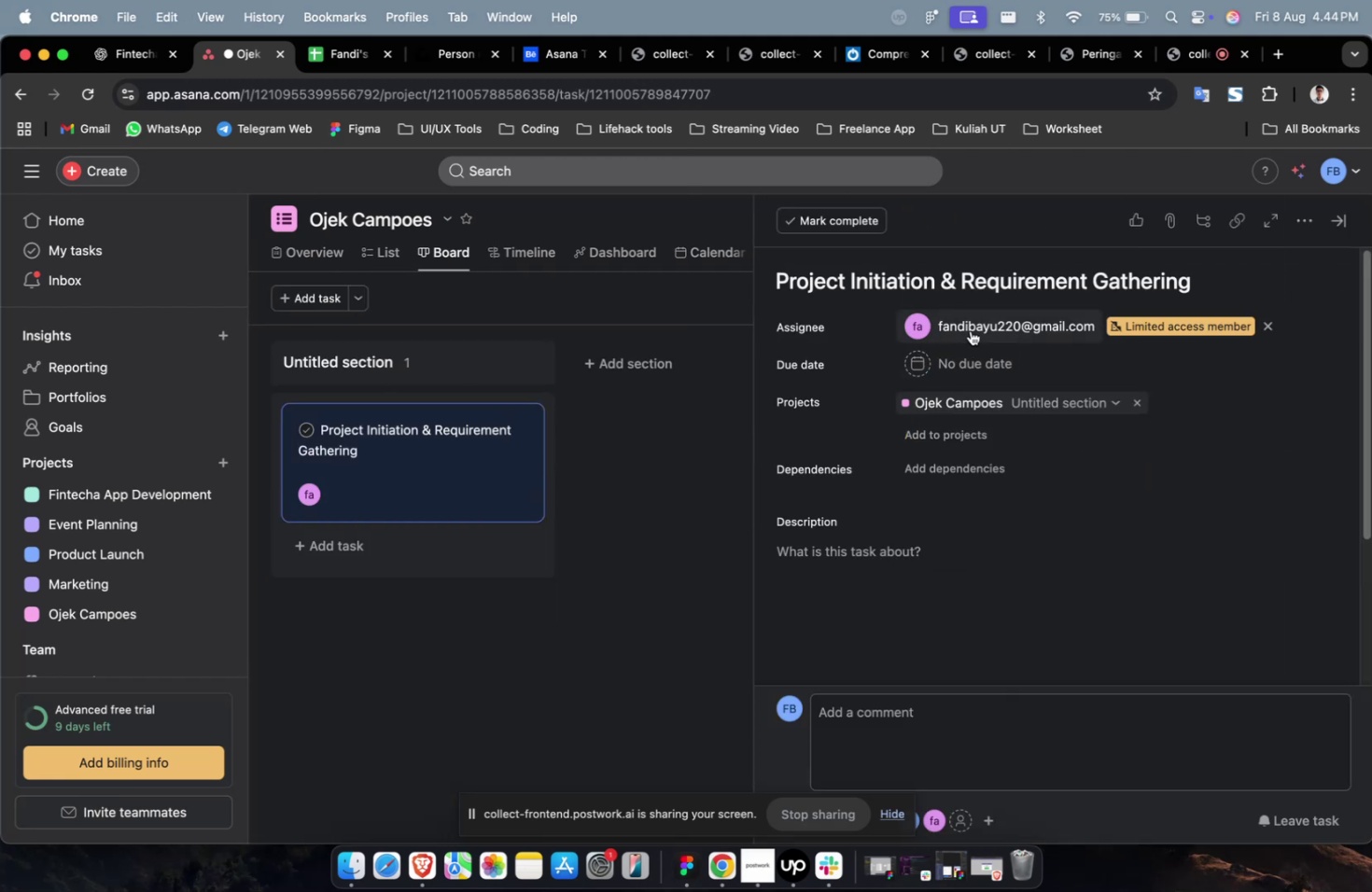 
double_click([971, 330])
 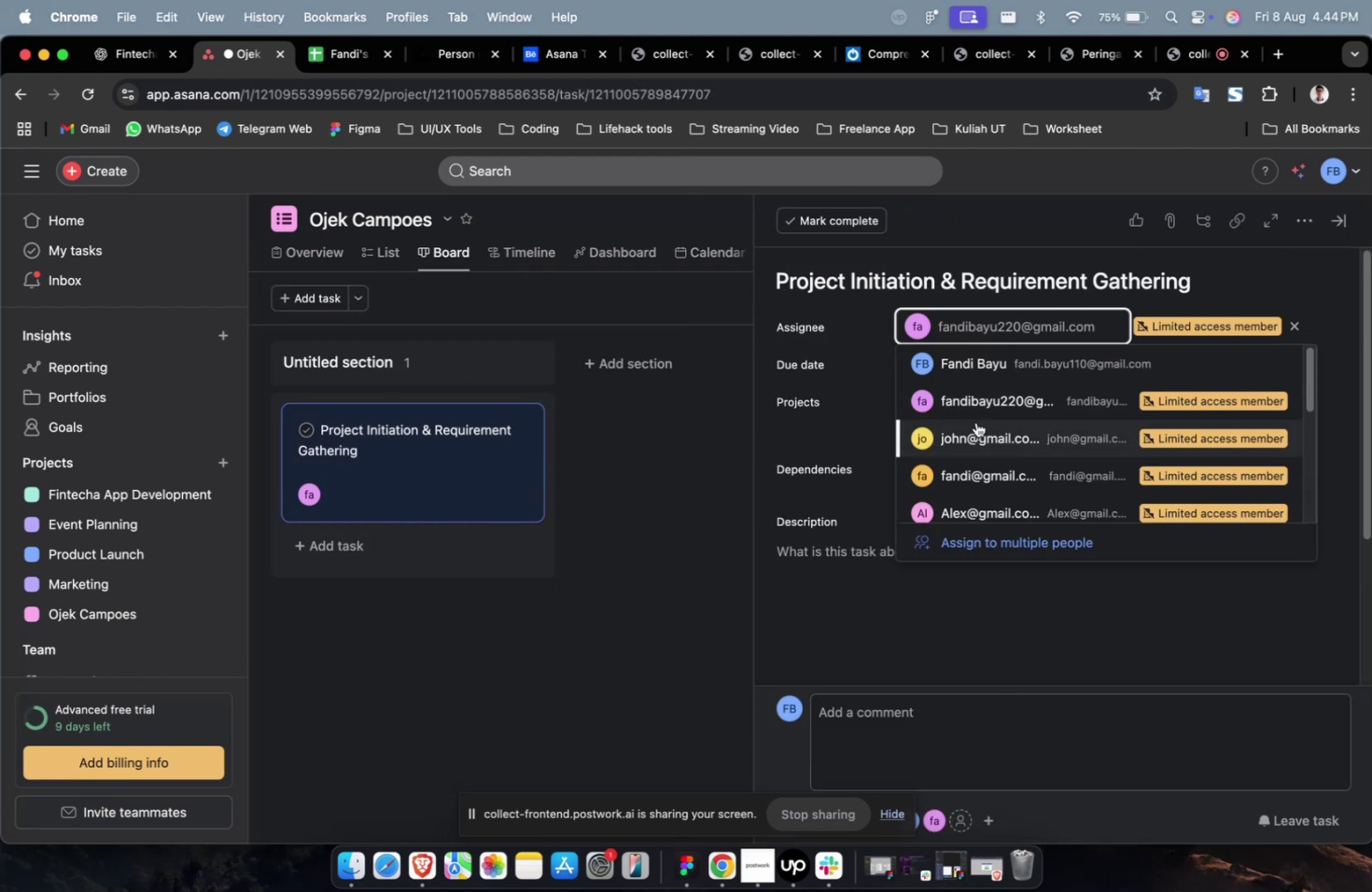 
triple_click([975, 429])
 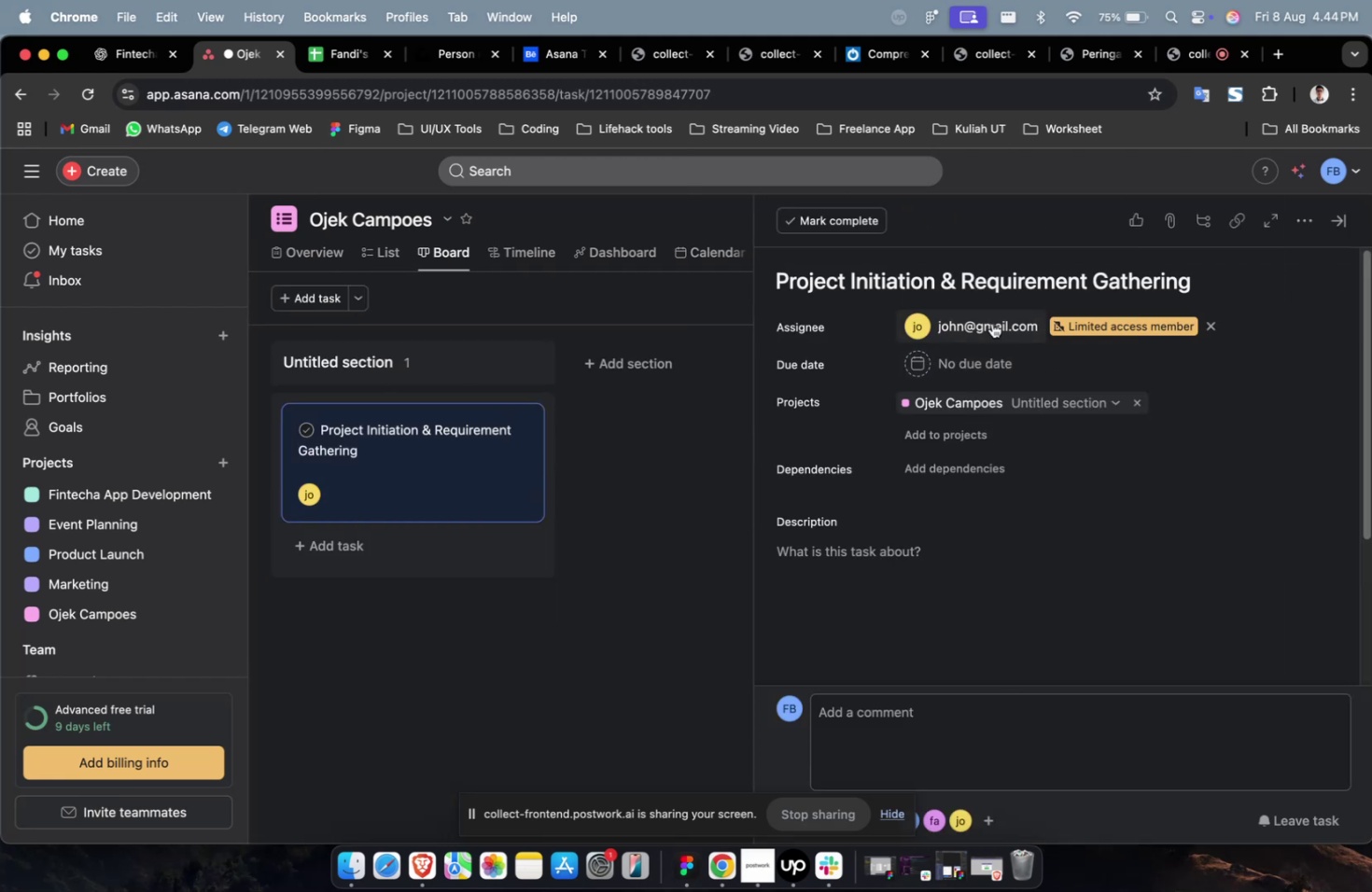 
triple_click([991, 323])
 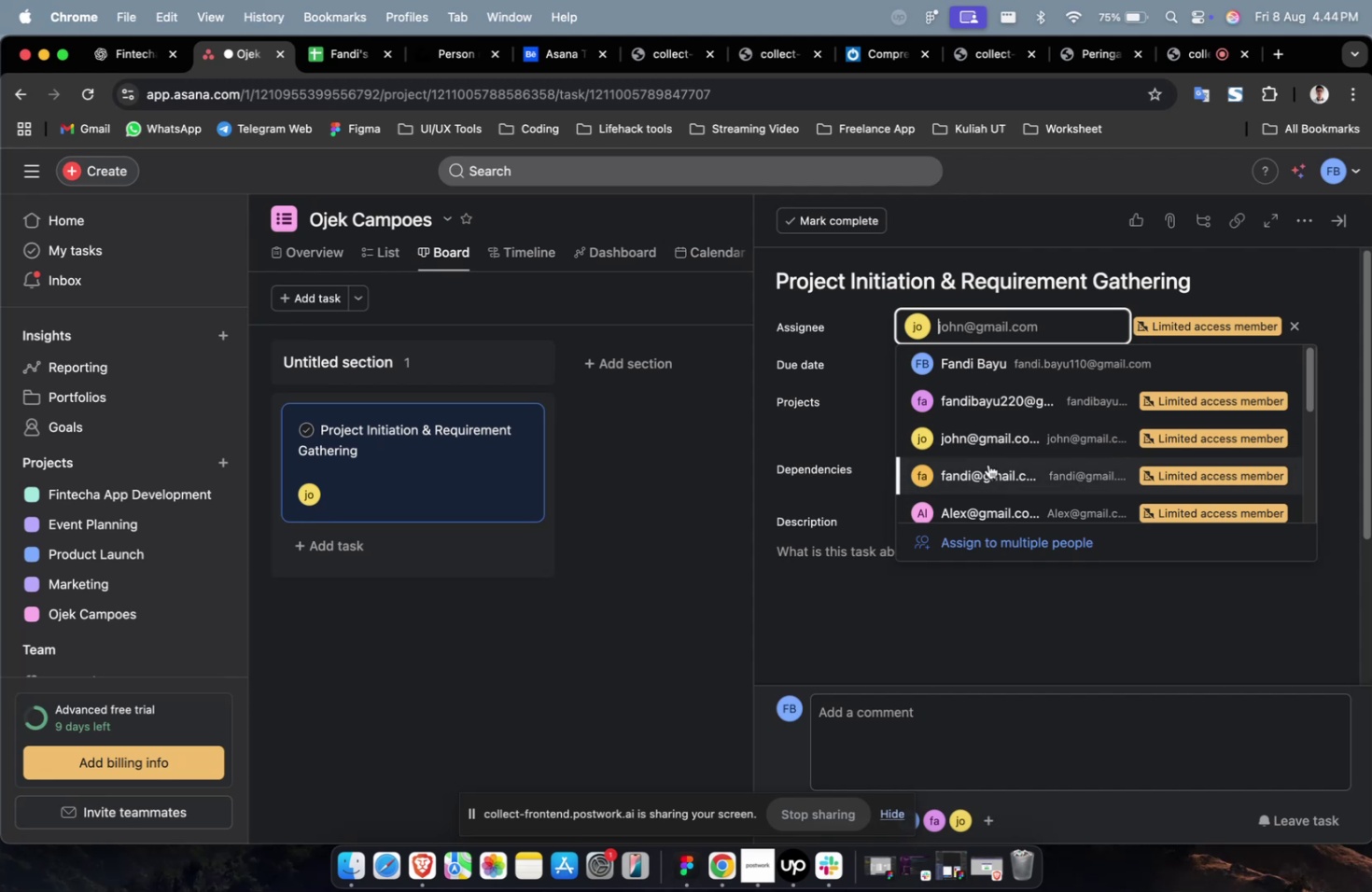 
triple_click([987, 465])
 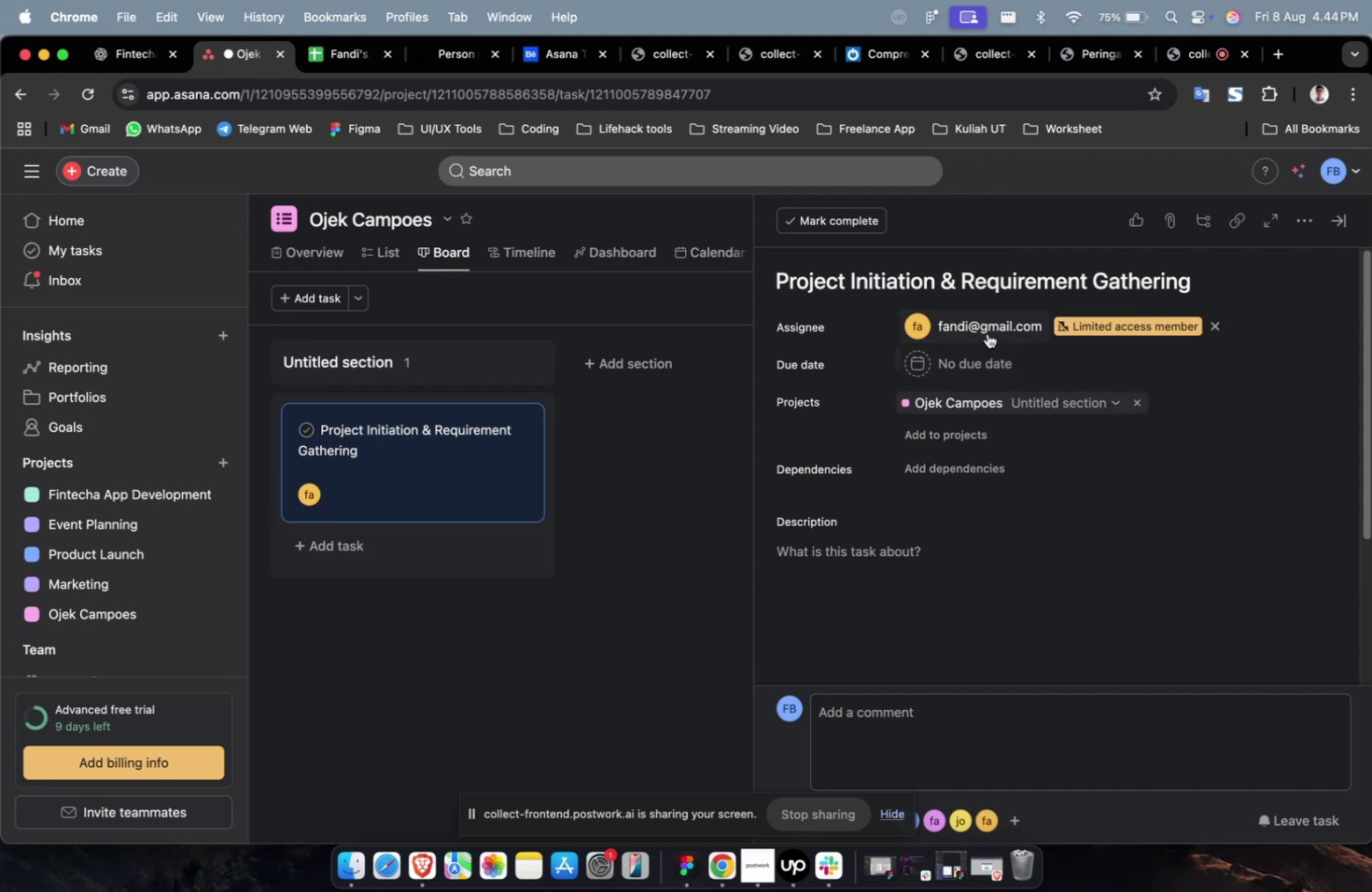 
triple_click([987, 324])
 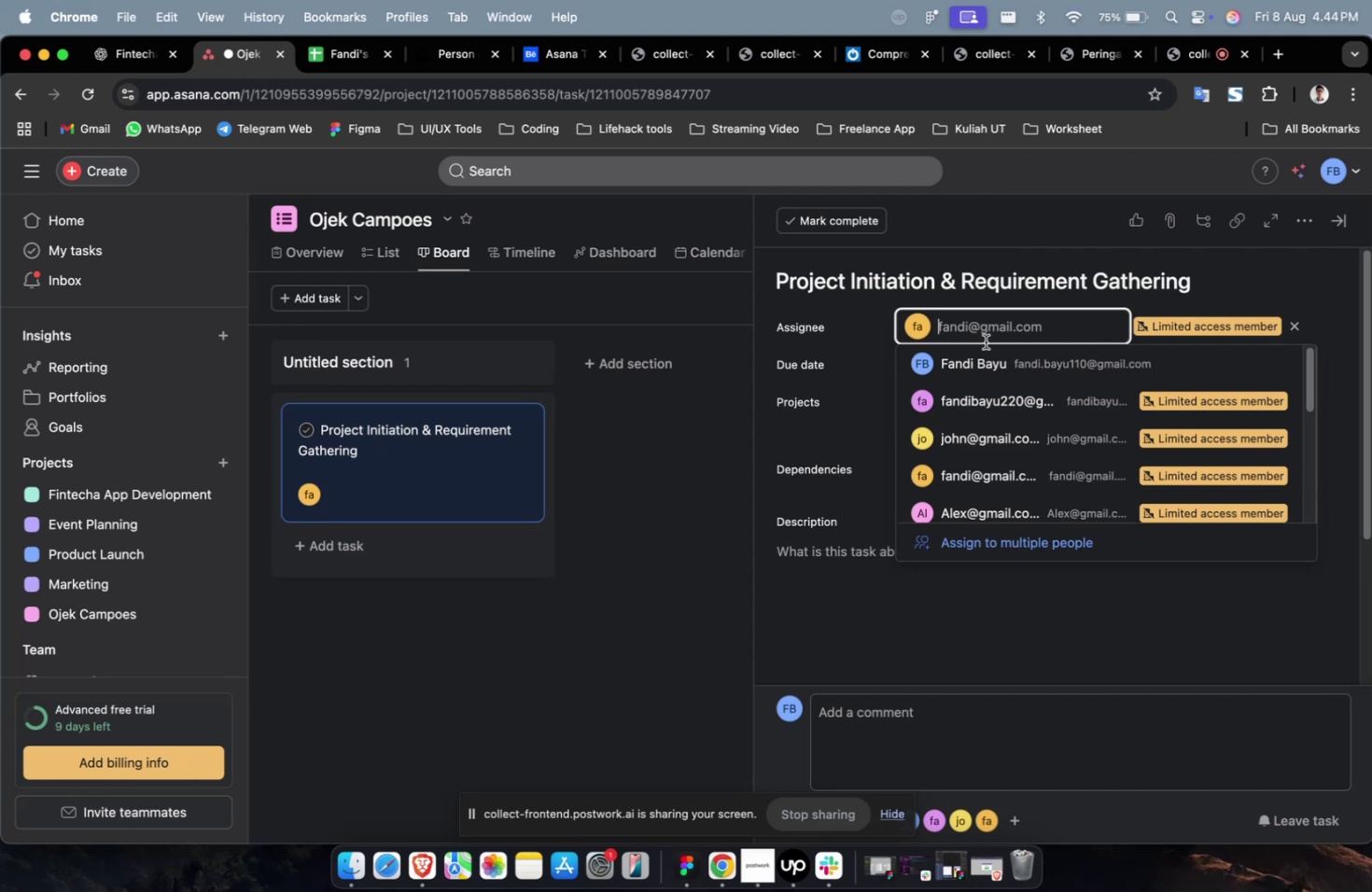 
wait(25.25)
 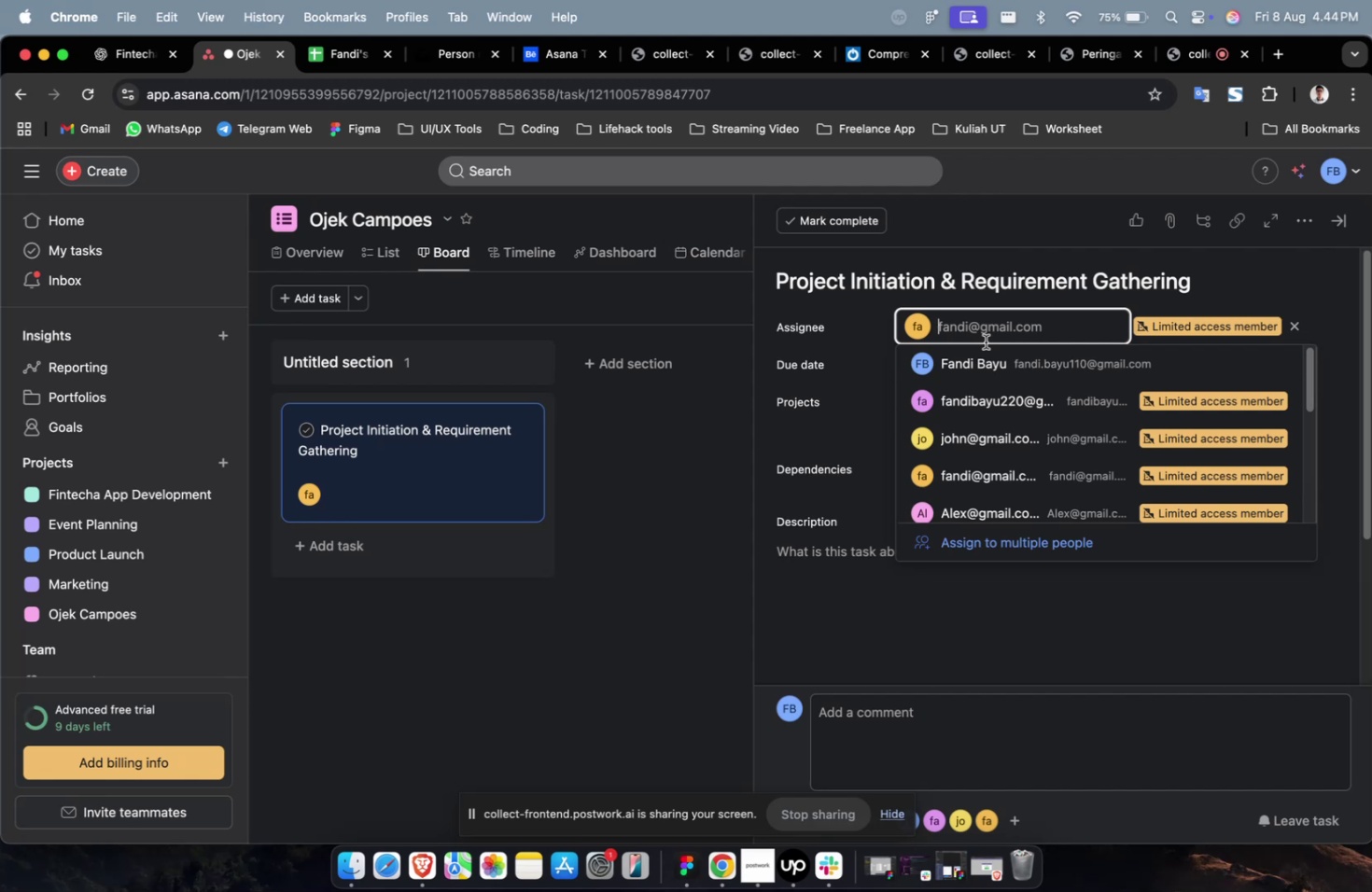 
double_click([968, 329])
 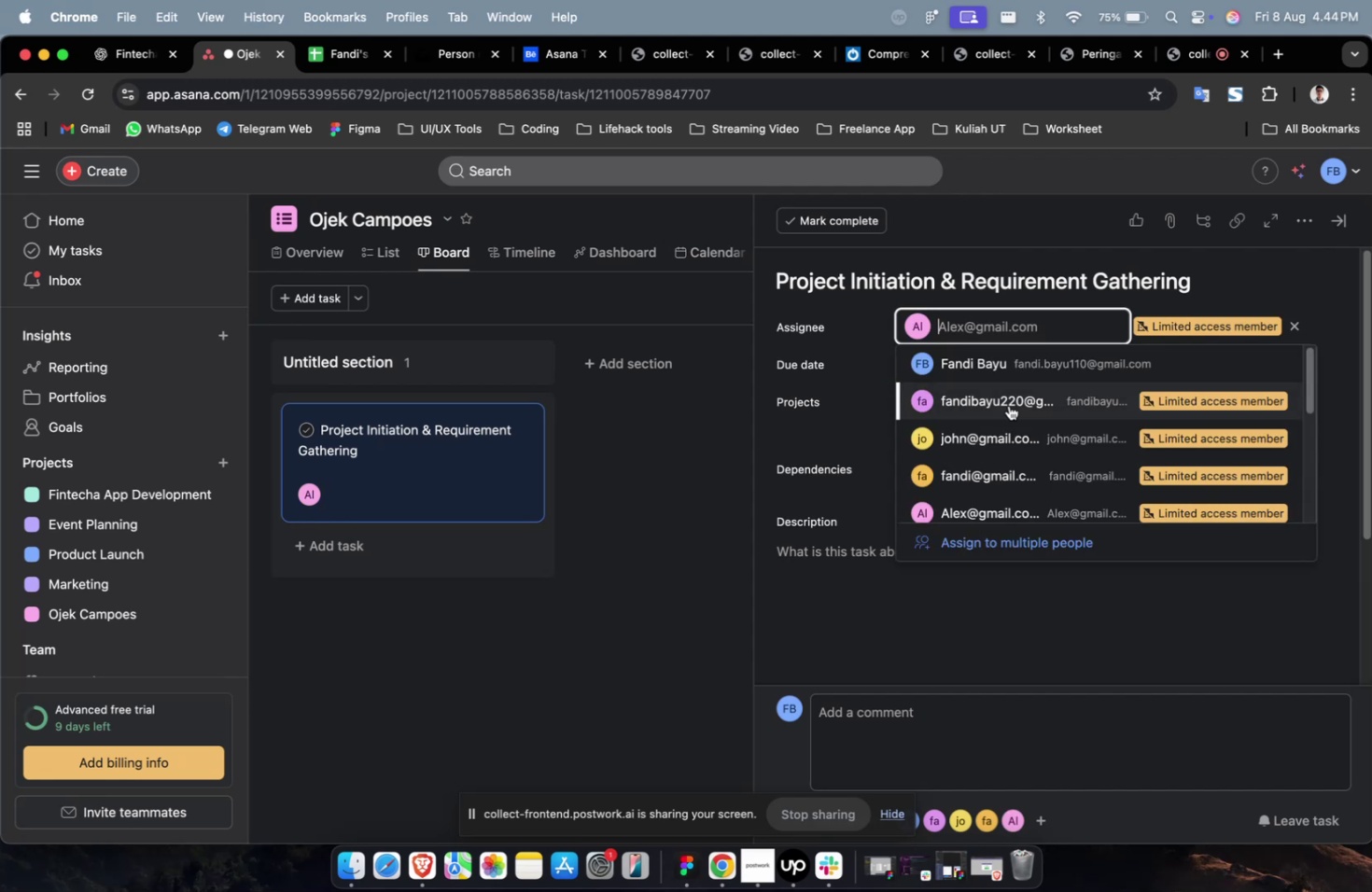 
scroll: coordinate [1018, 421], scroll_direction: down, amount: 13.0
 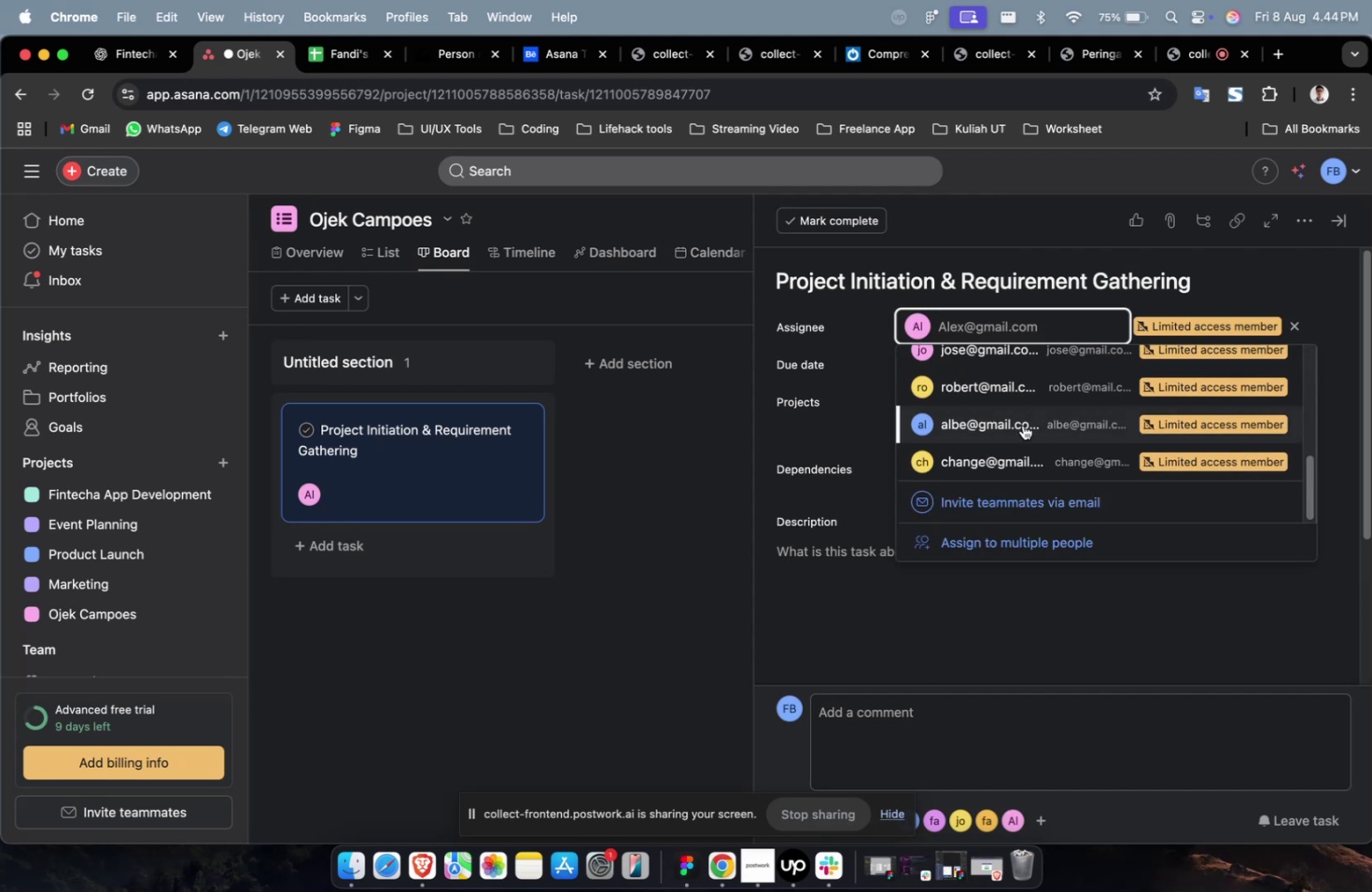 
scroll: coordinate [1029, 446], scroll_direction: up, amount: 7.0
 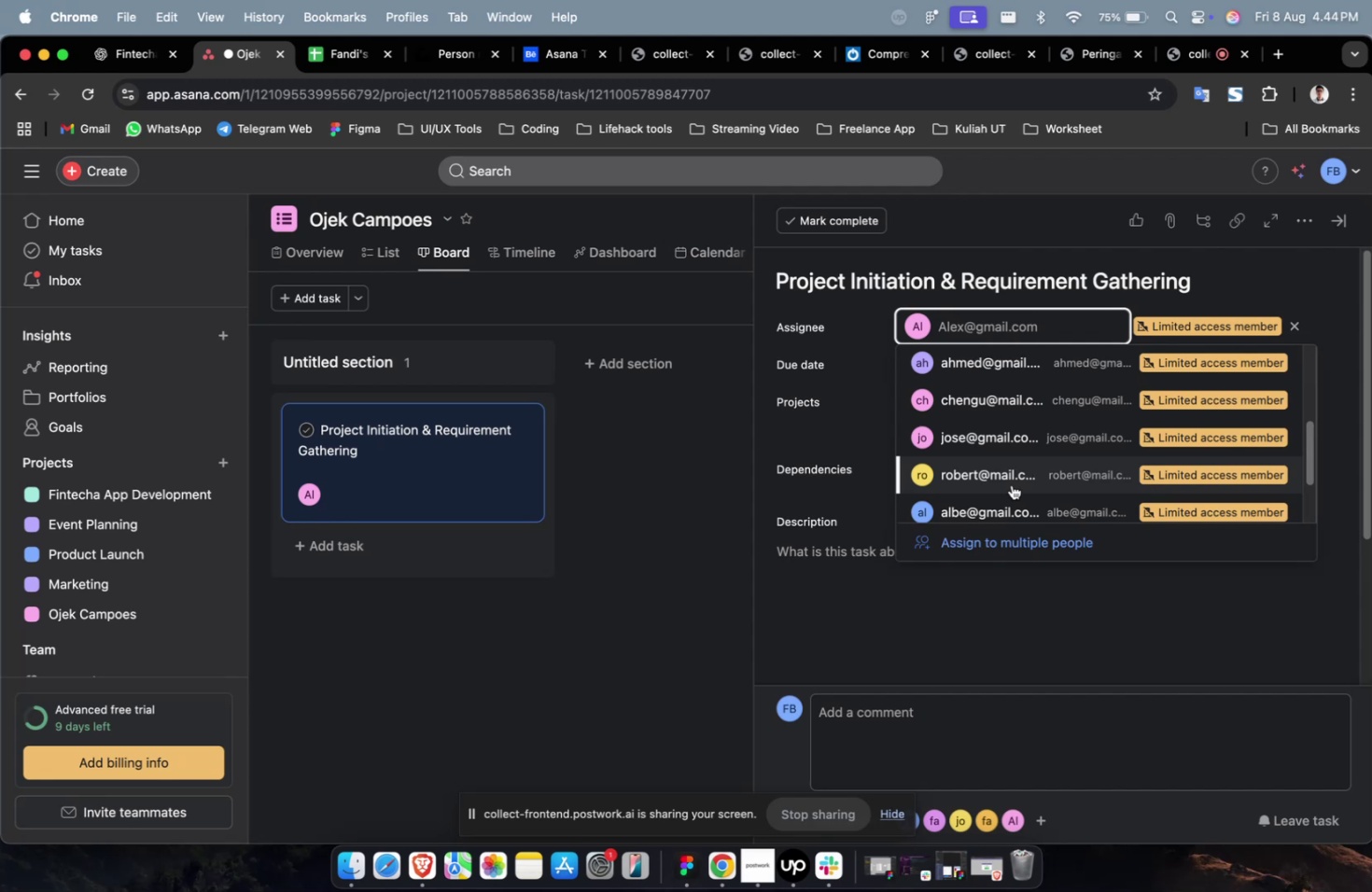 
scroll: coordinate [1007, 469], scroll_direction: down, amount: 13.0
 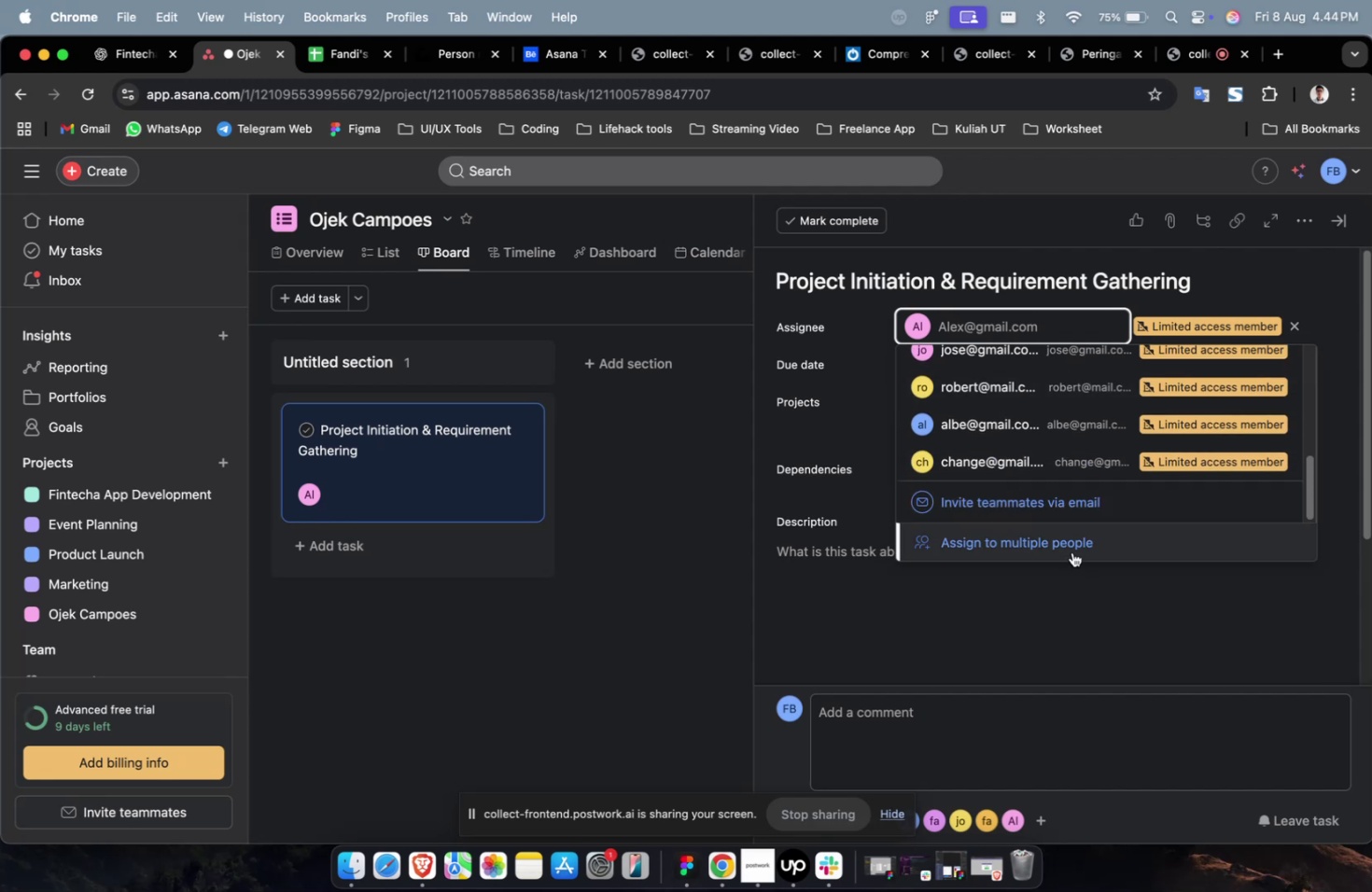 
left_click([1071, 550])
 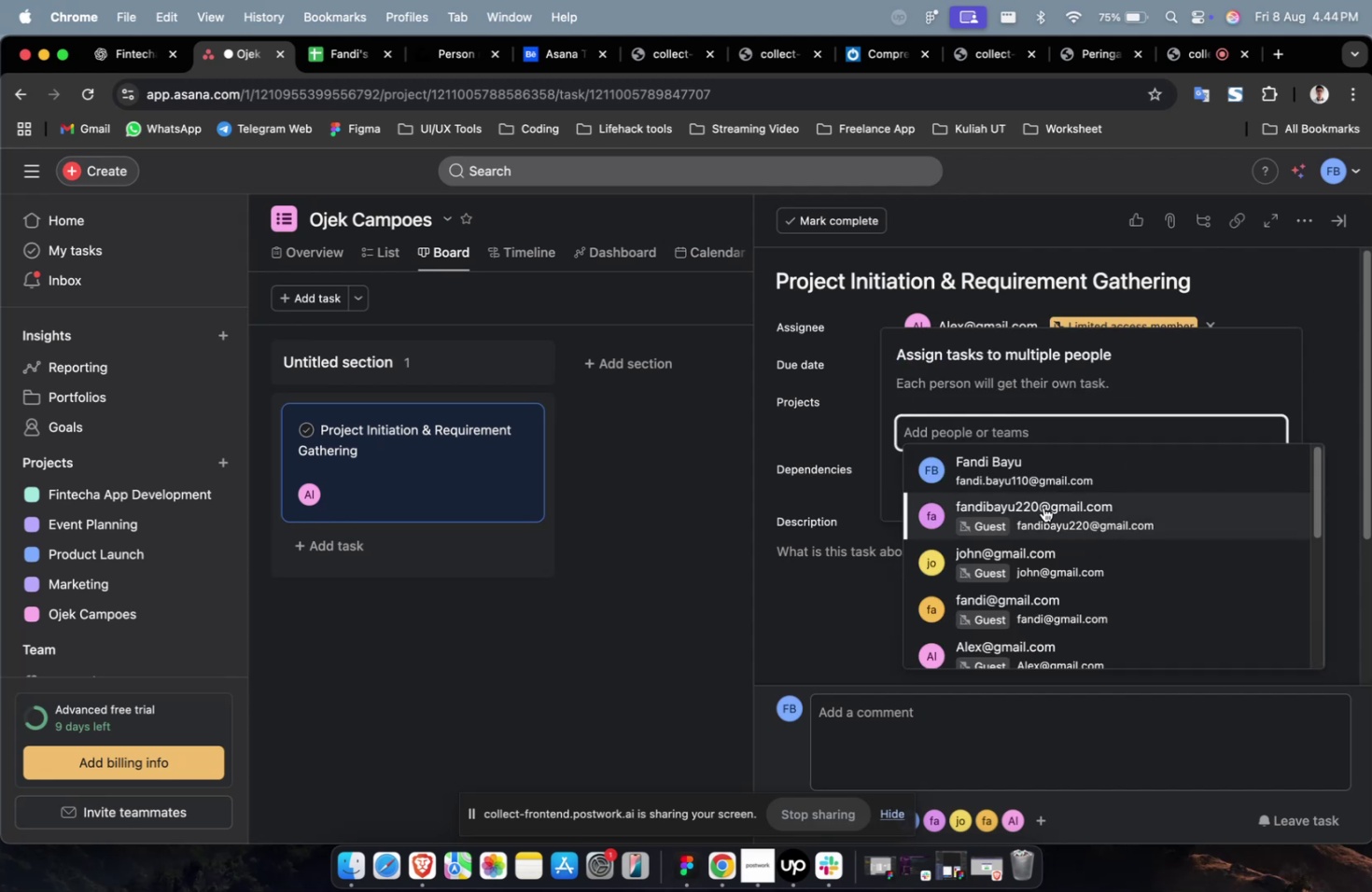 
scroll: coordinate [1059, 525], scroll_direction: down, amount: 19.0
 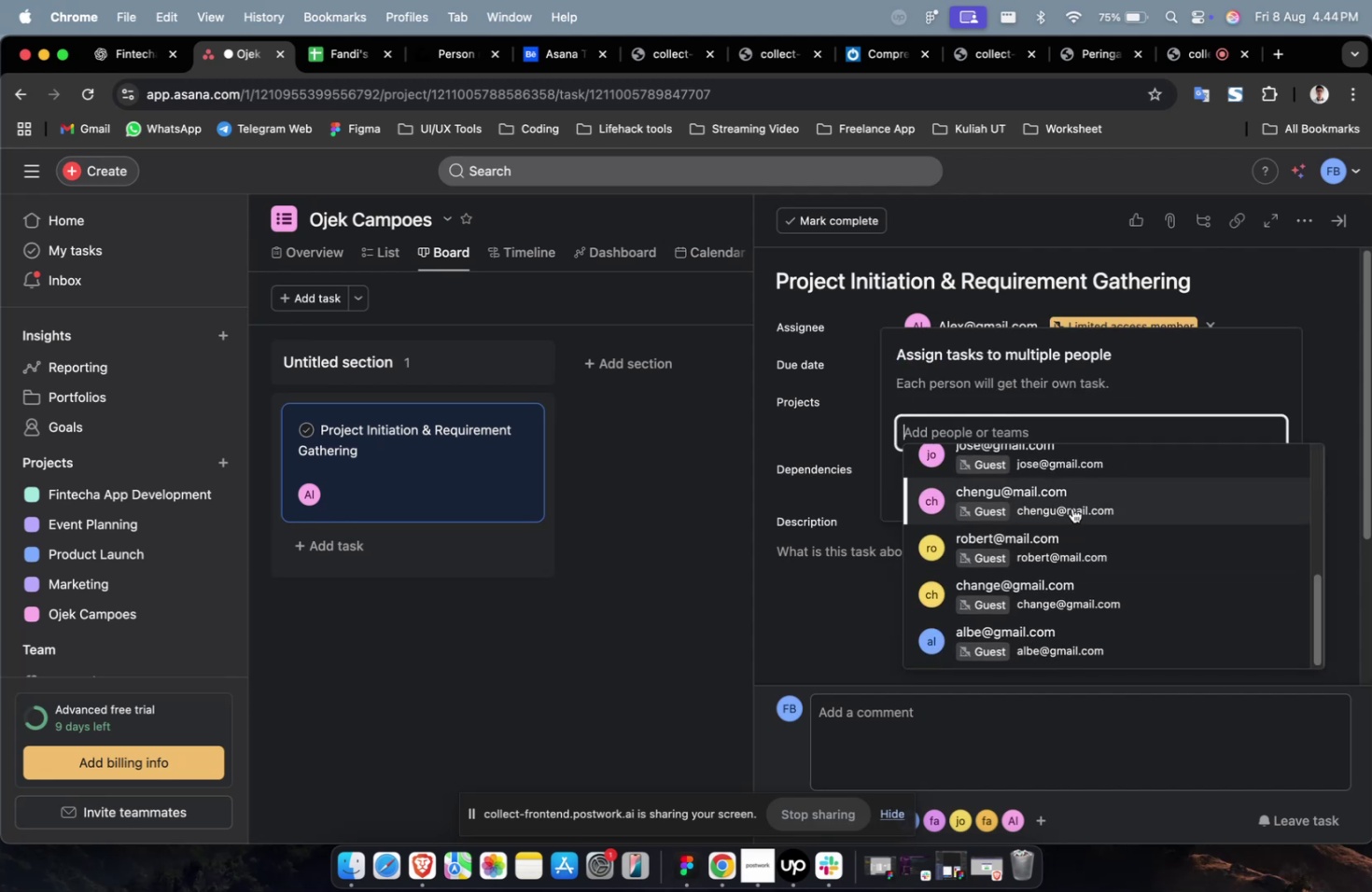 
scroll: coordinate [1071, 508], scroll_direction: up, amount: 2.0
 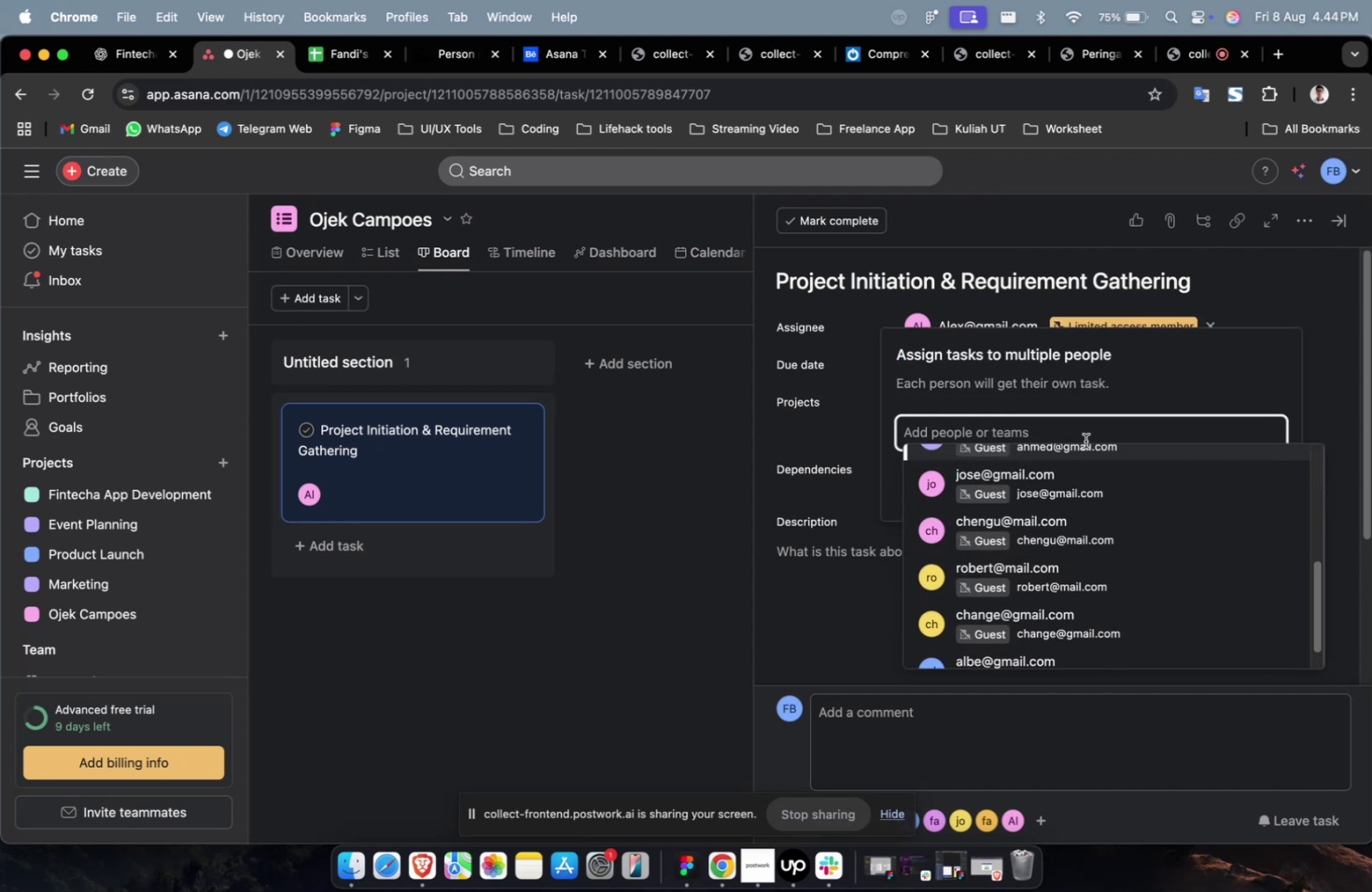 
key(Escape)
 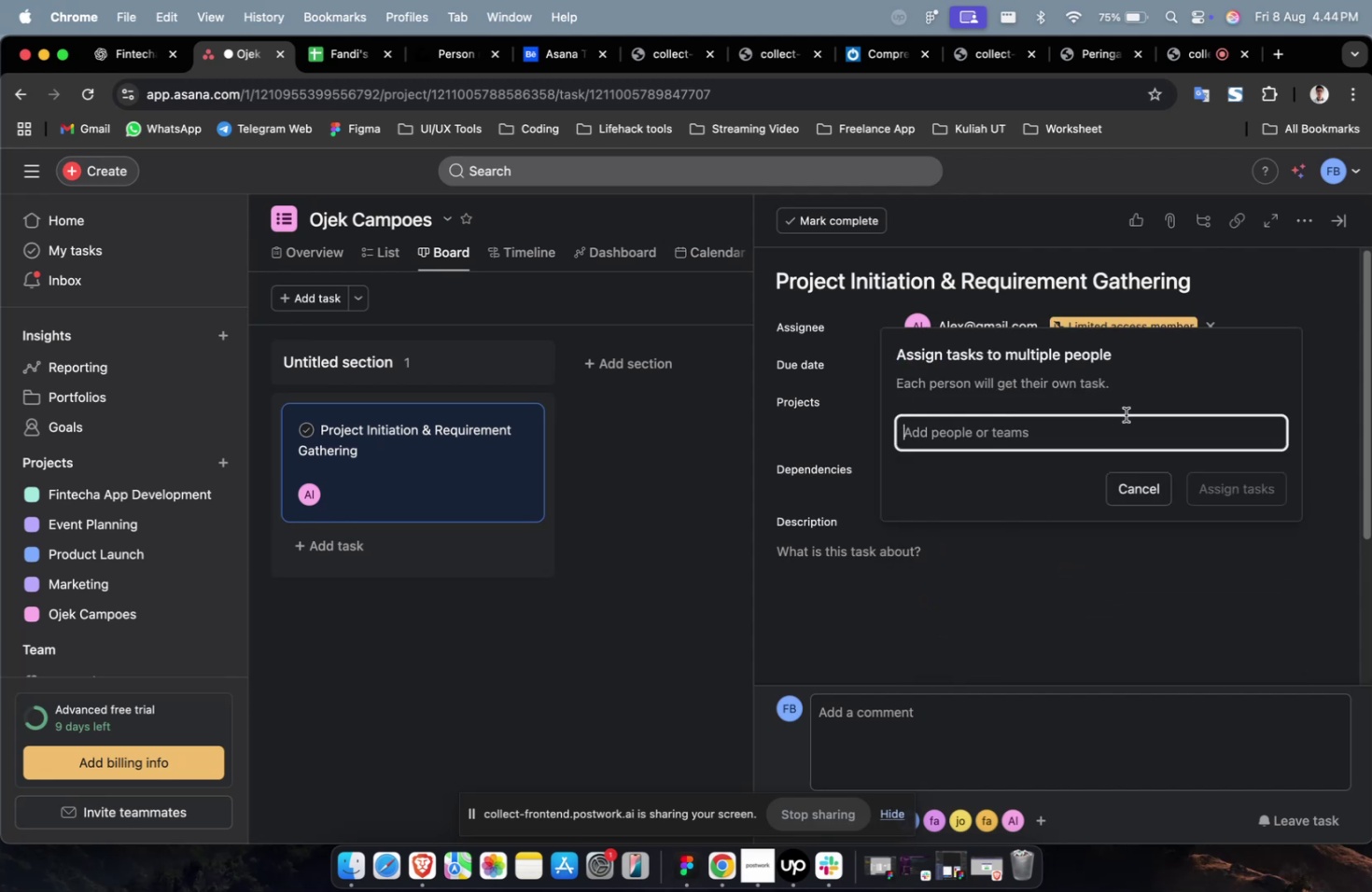 
key(Escape)
 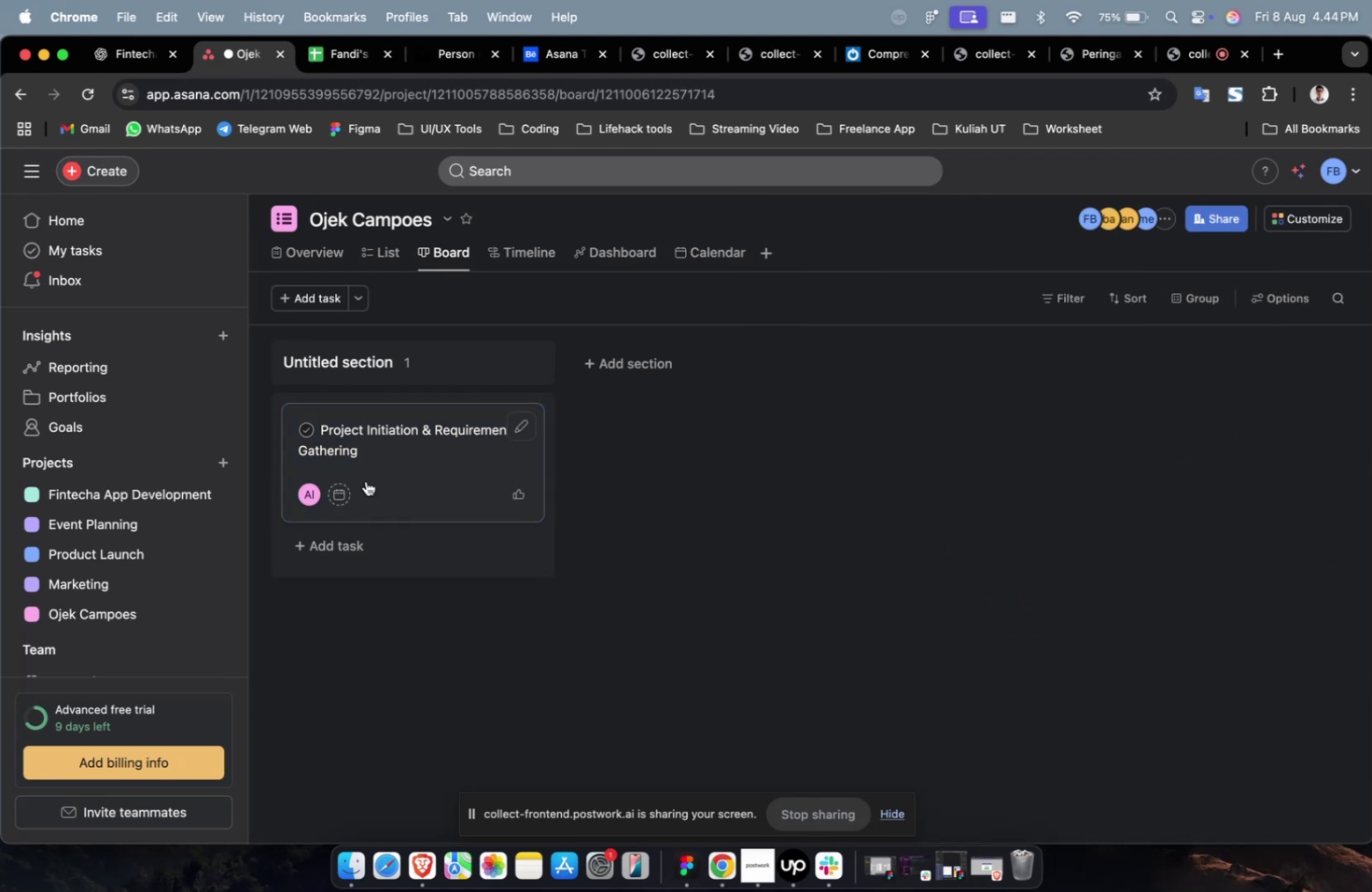 
left_click([353, 425])
 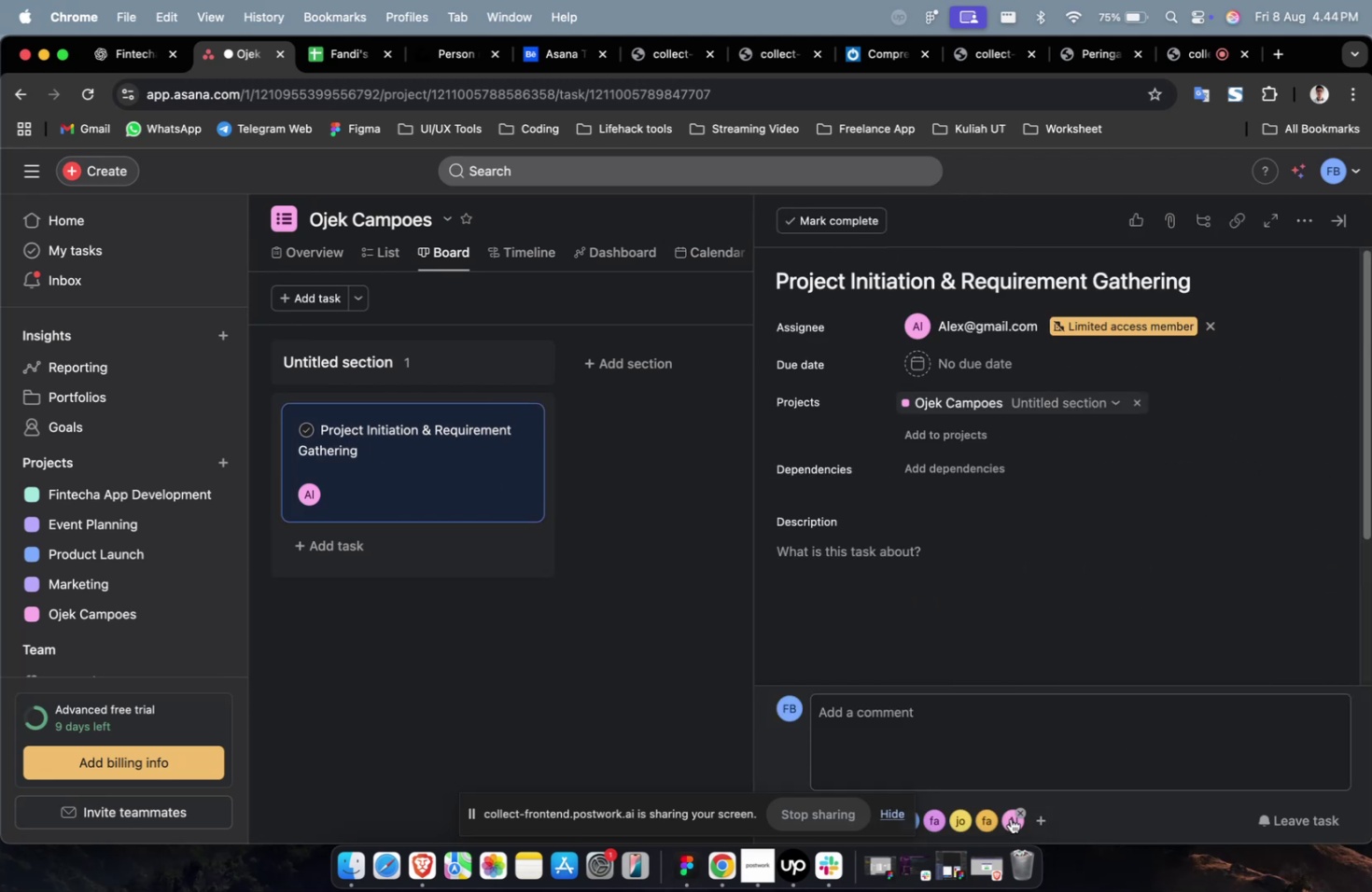 
left_click([1015, 813])
 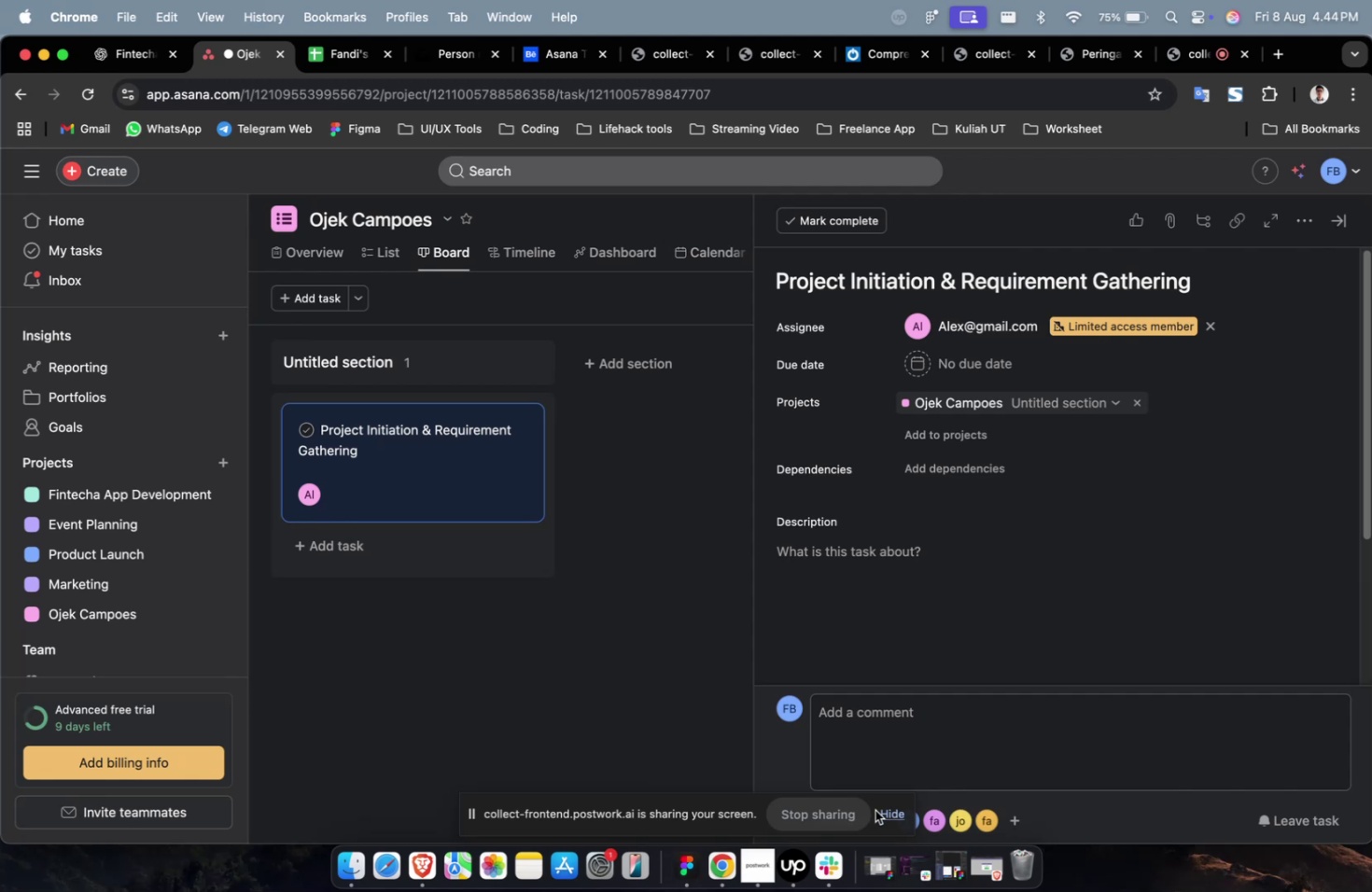 
double_click([875, 809])
 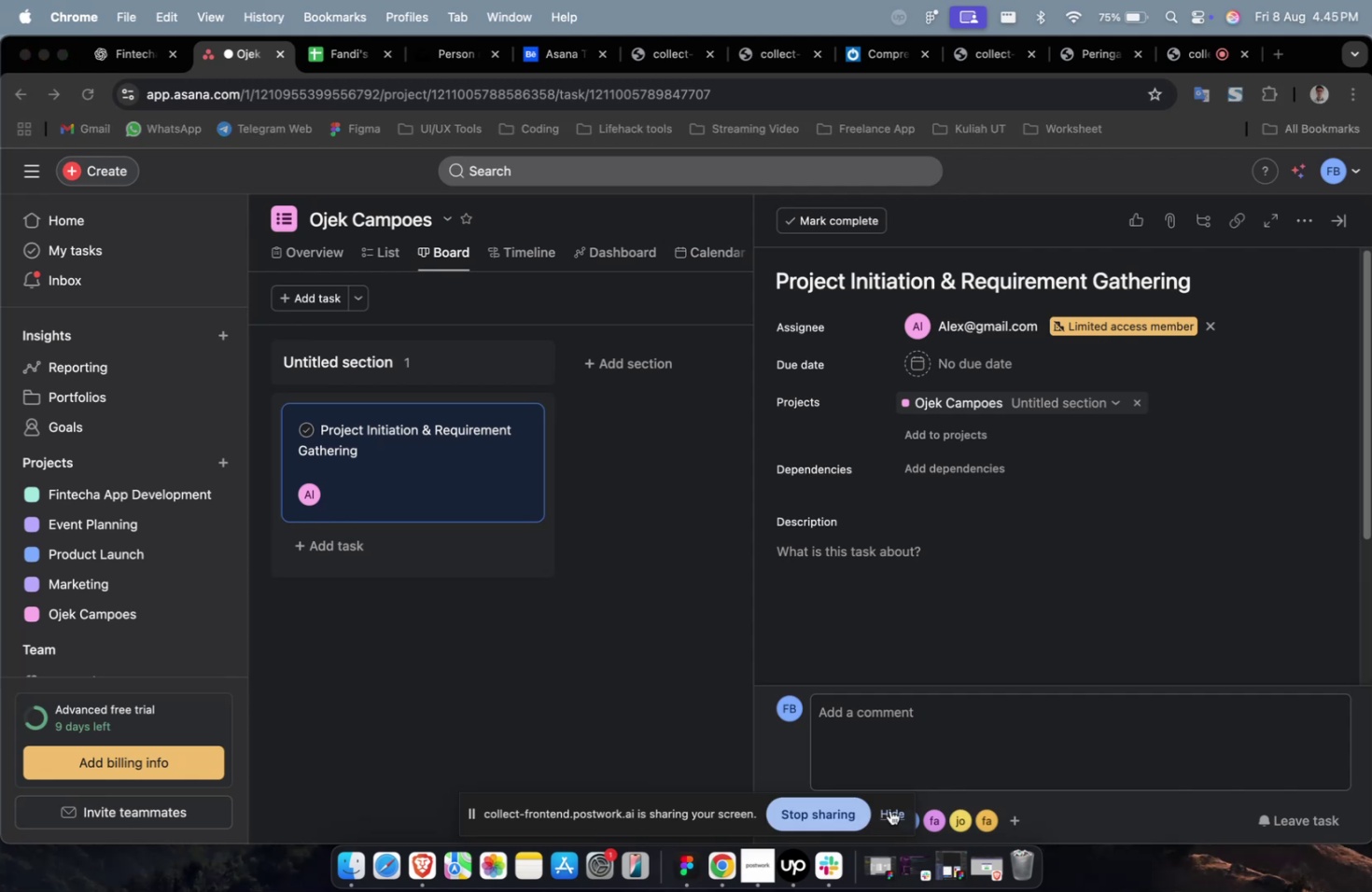 
triple_click([889, 809])
 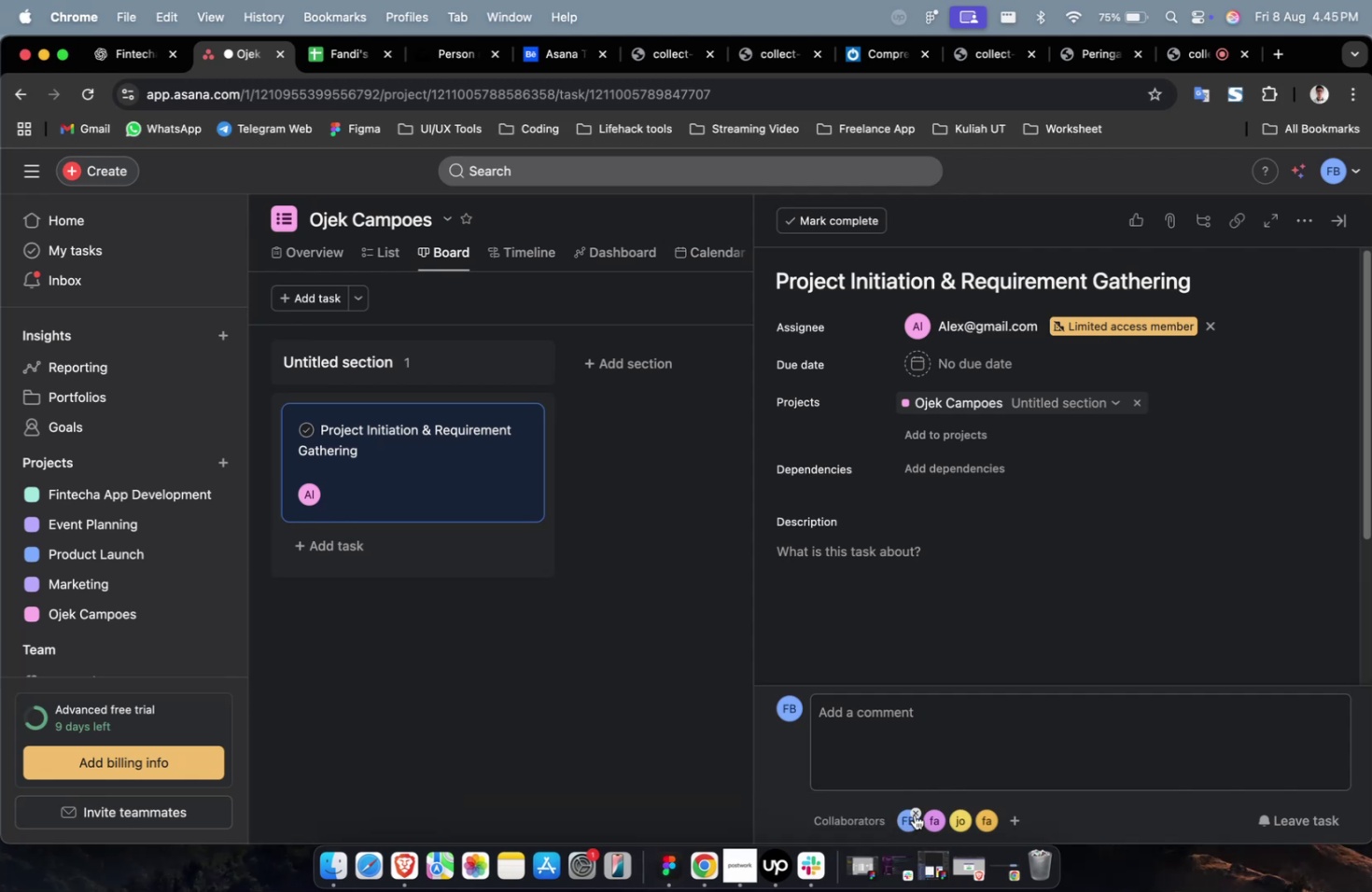 
left_click([918, 813])
 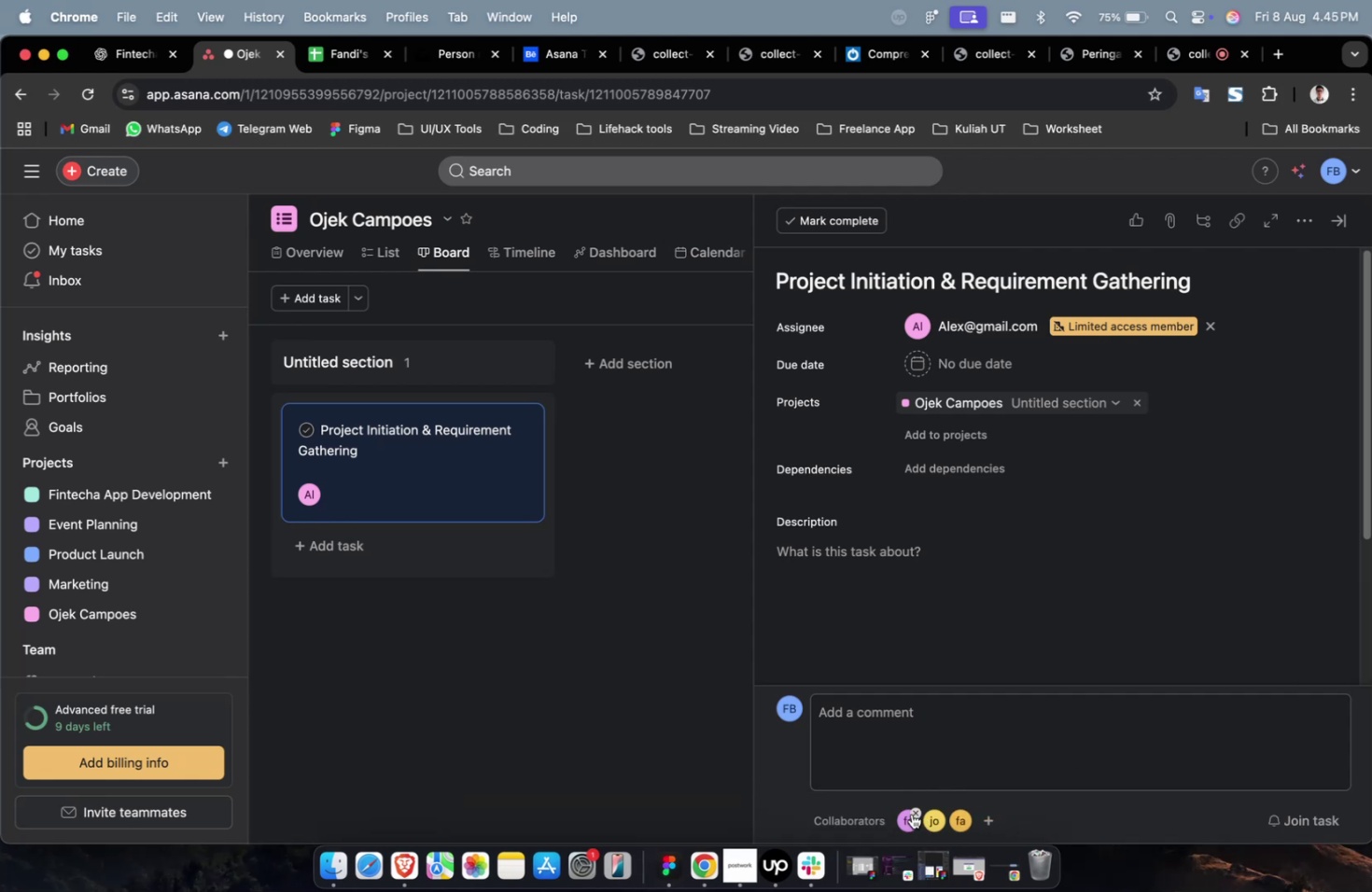 
double_click([911, 813])
 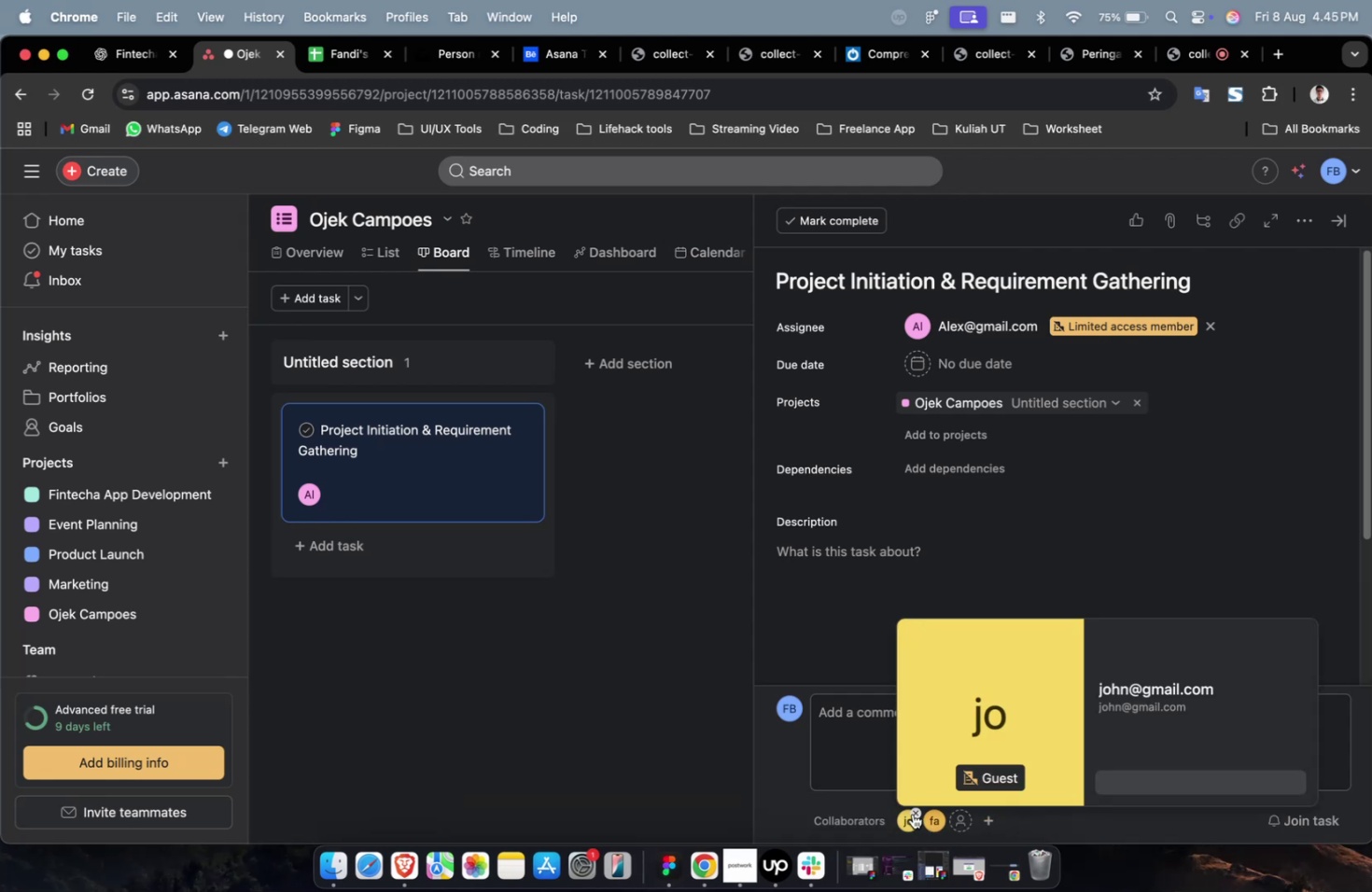 
triple_click([912, 813])
 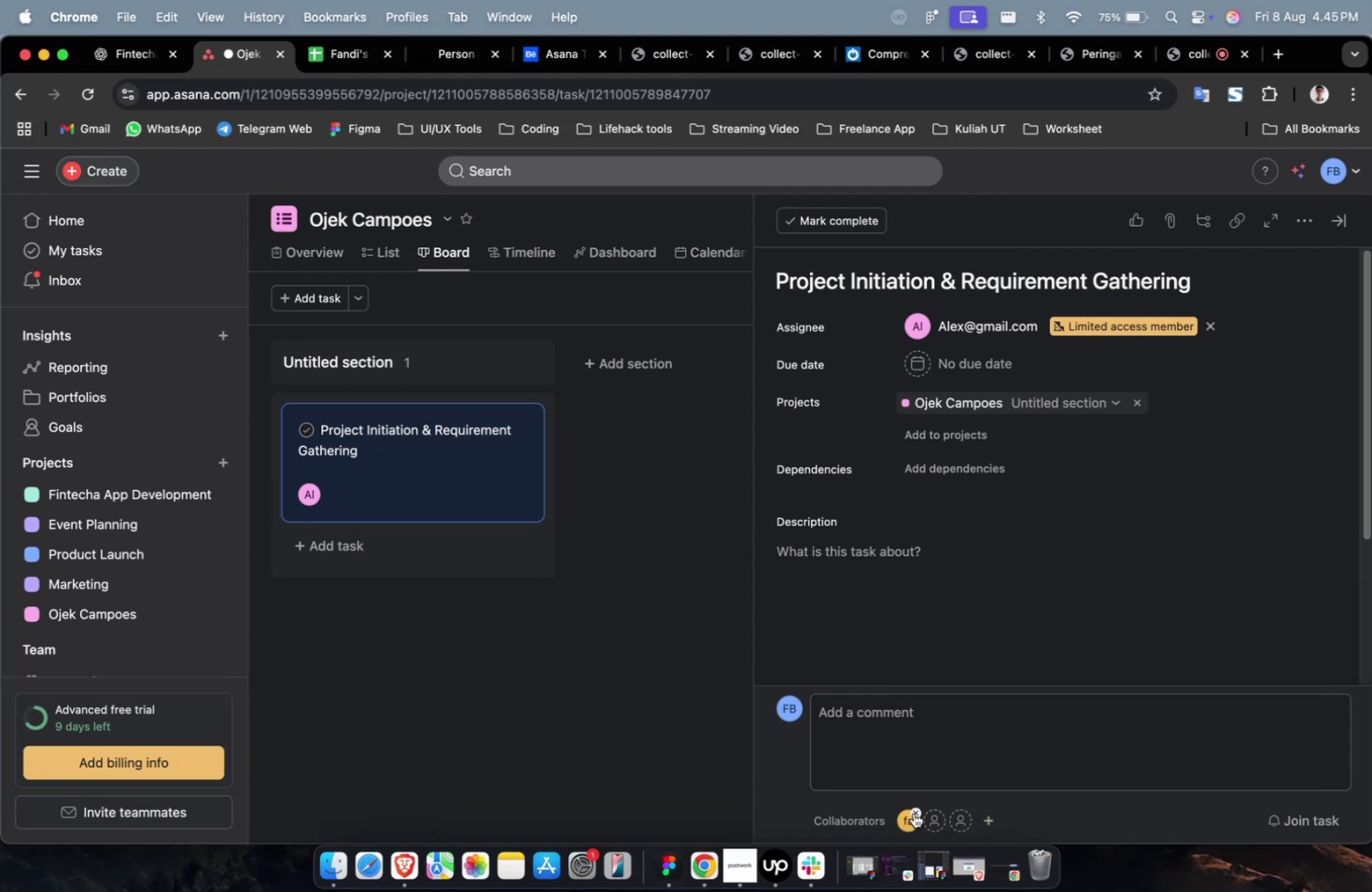 
triple_click([913, 812])
 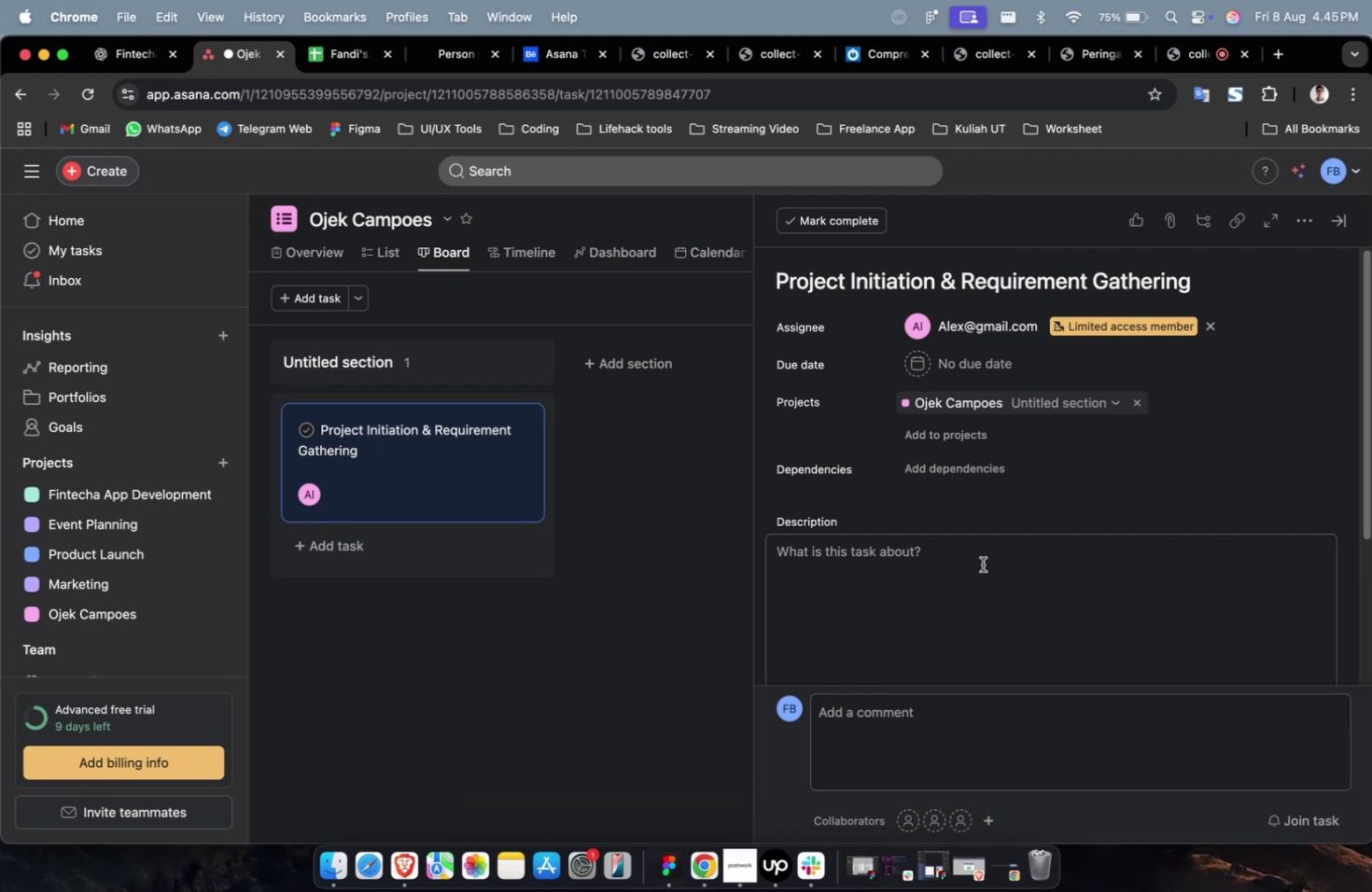 
triple_click([983, 561])
 